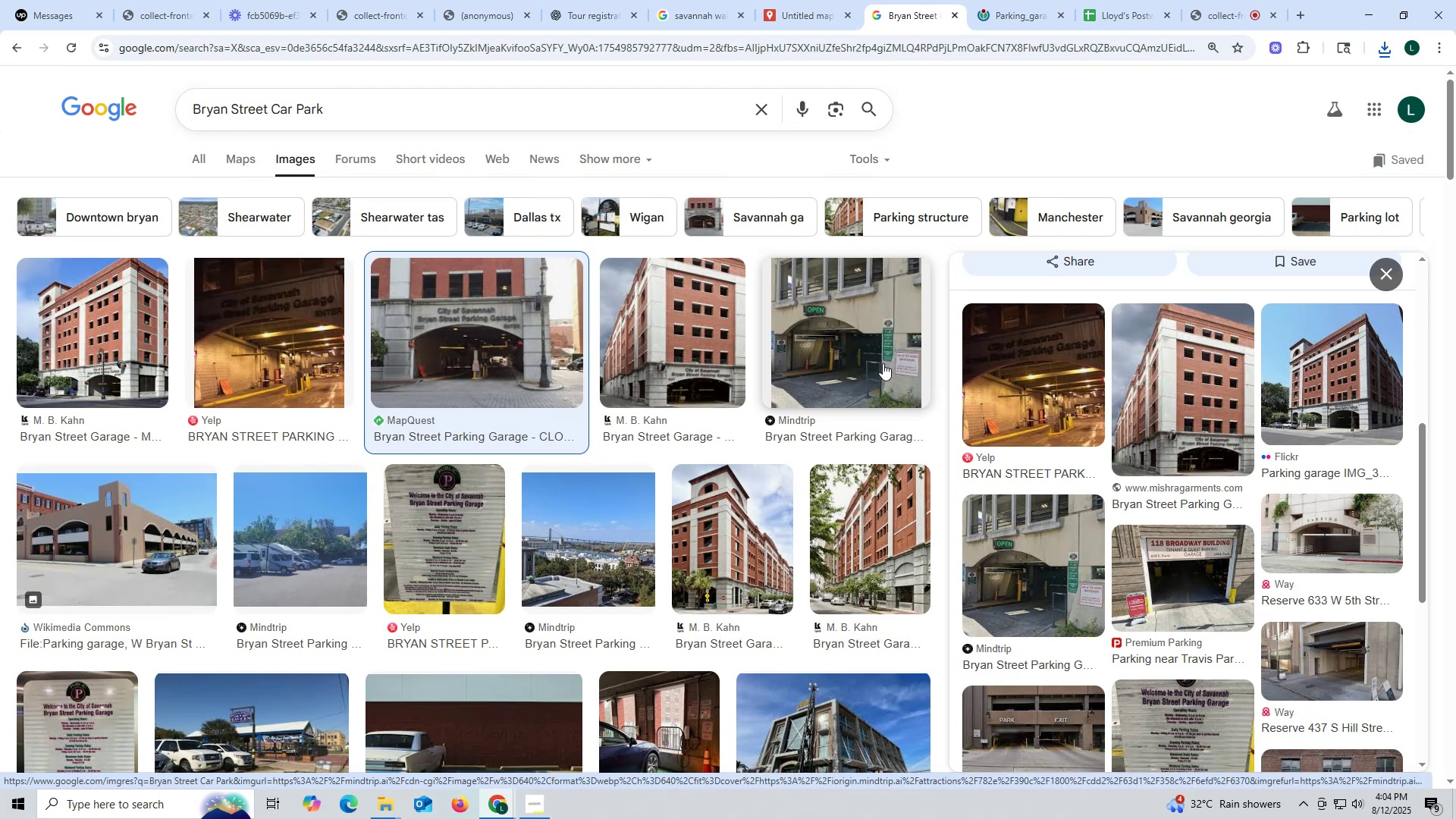 
wait(5.88)
 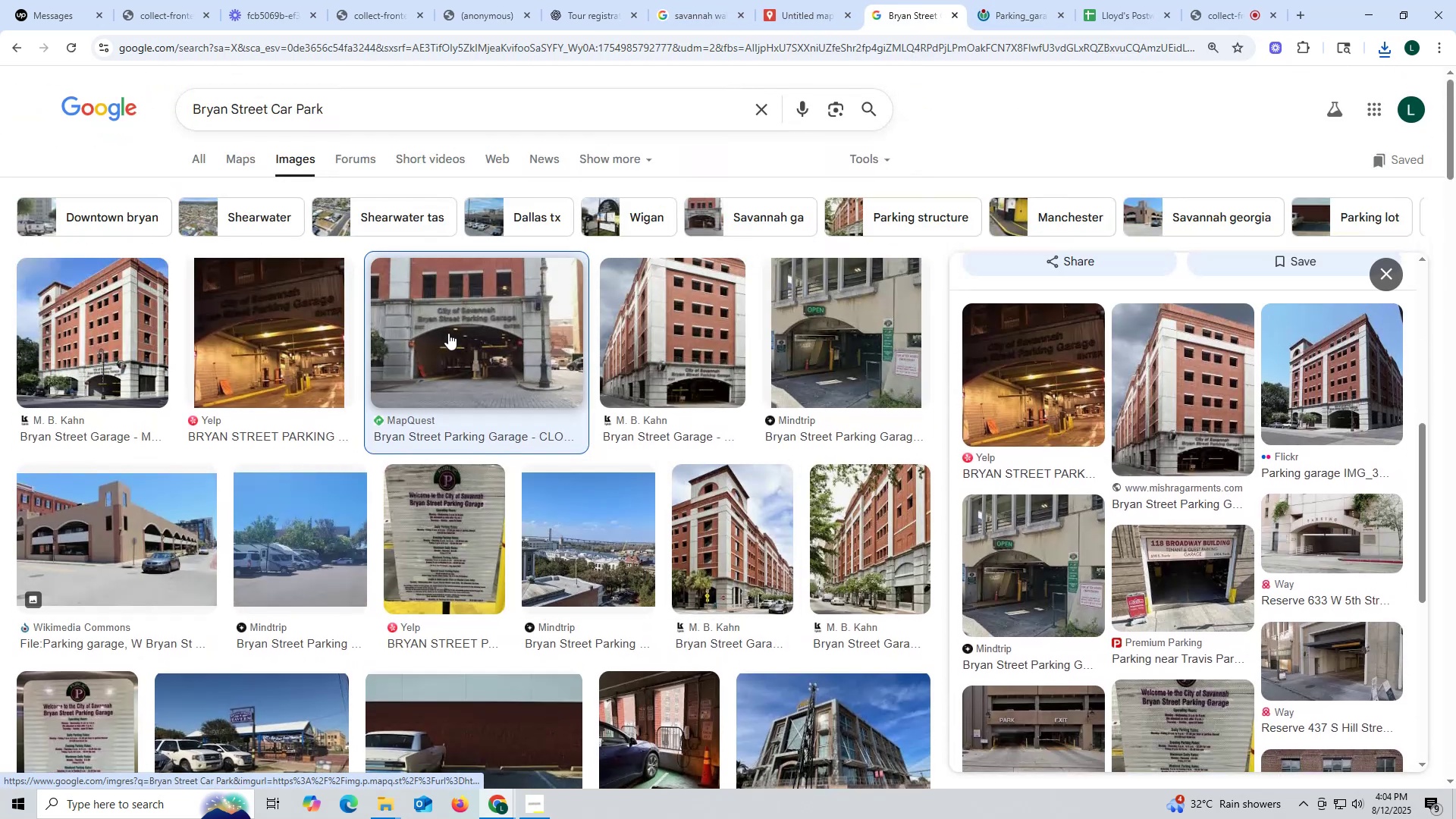 
mouse_move([1050, 469])
 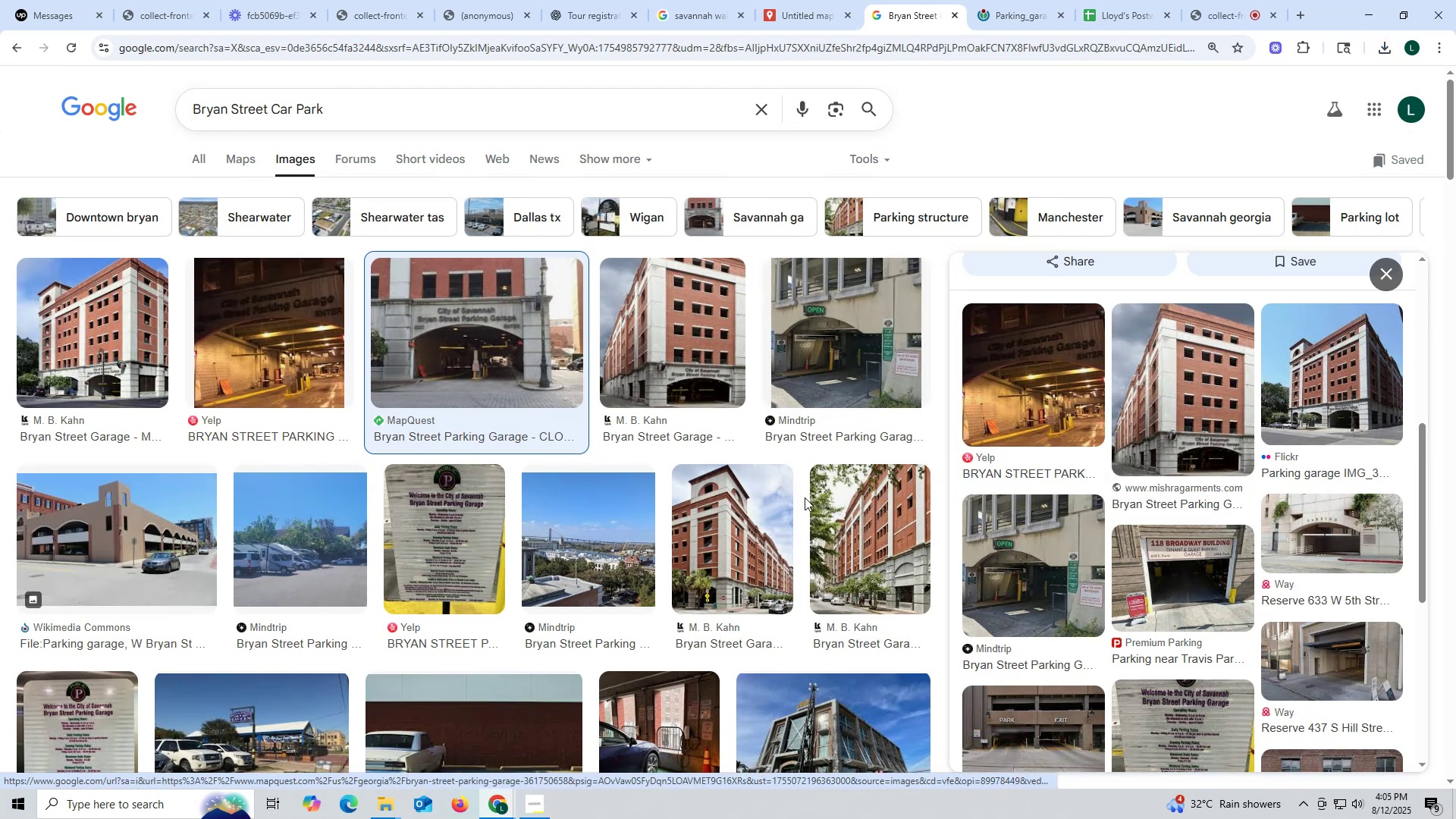 
left_click([1059, 588])
 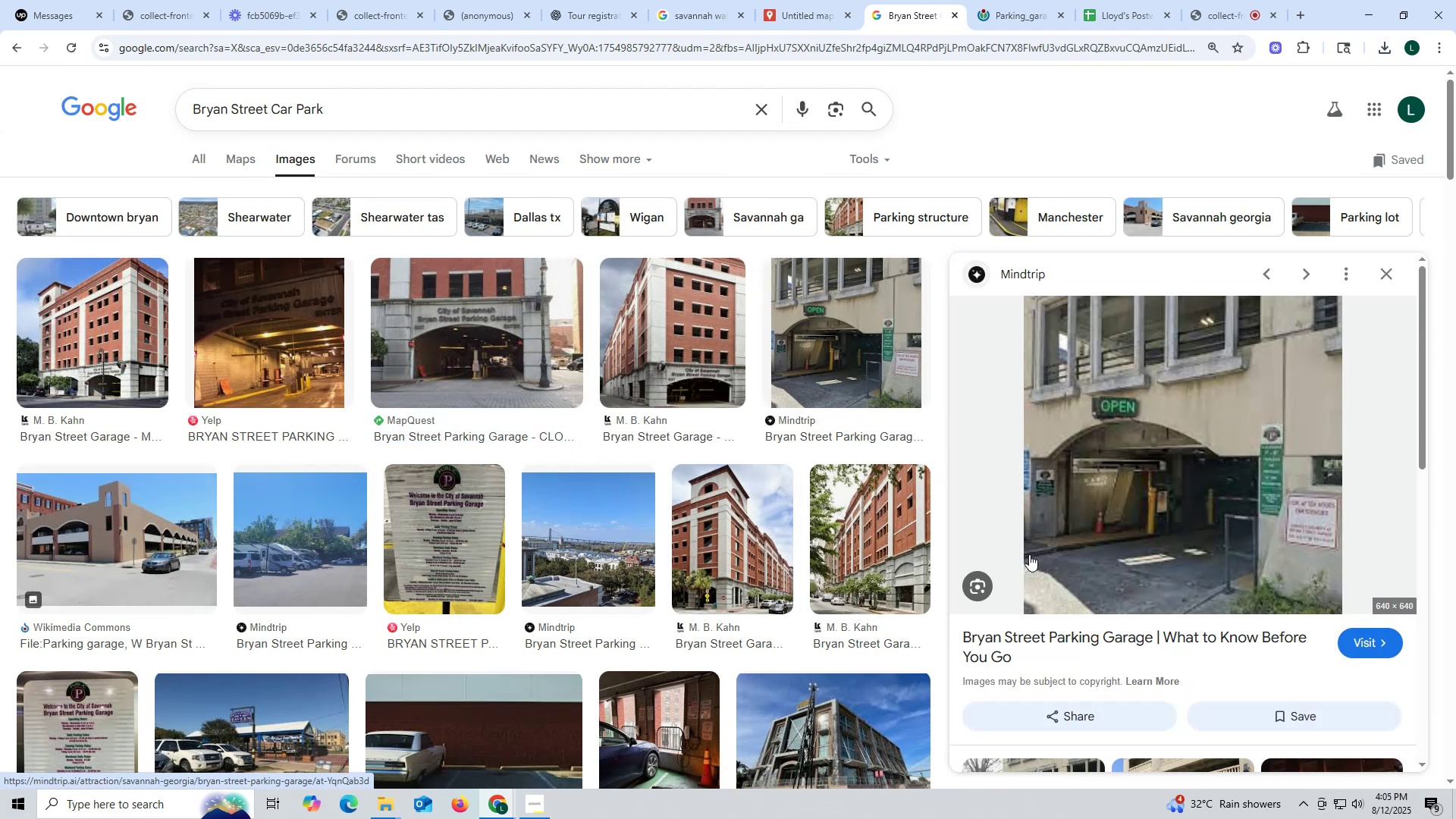 
left_click([420, 328])
 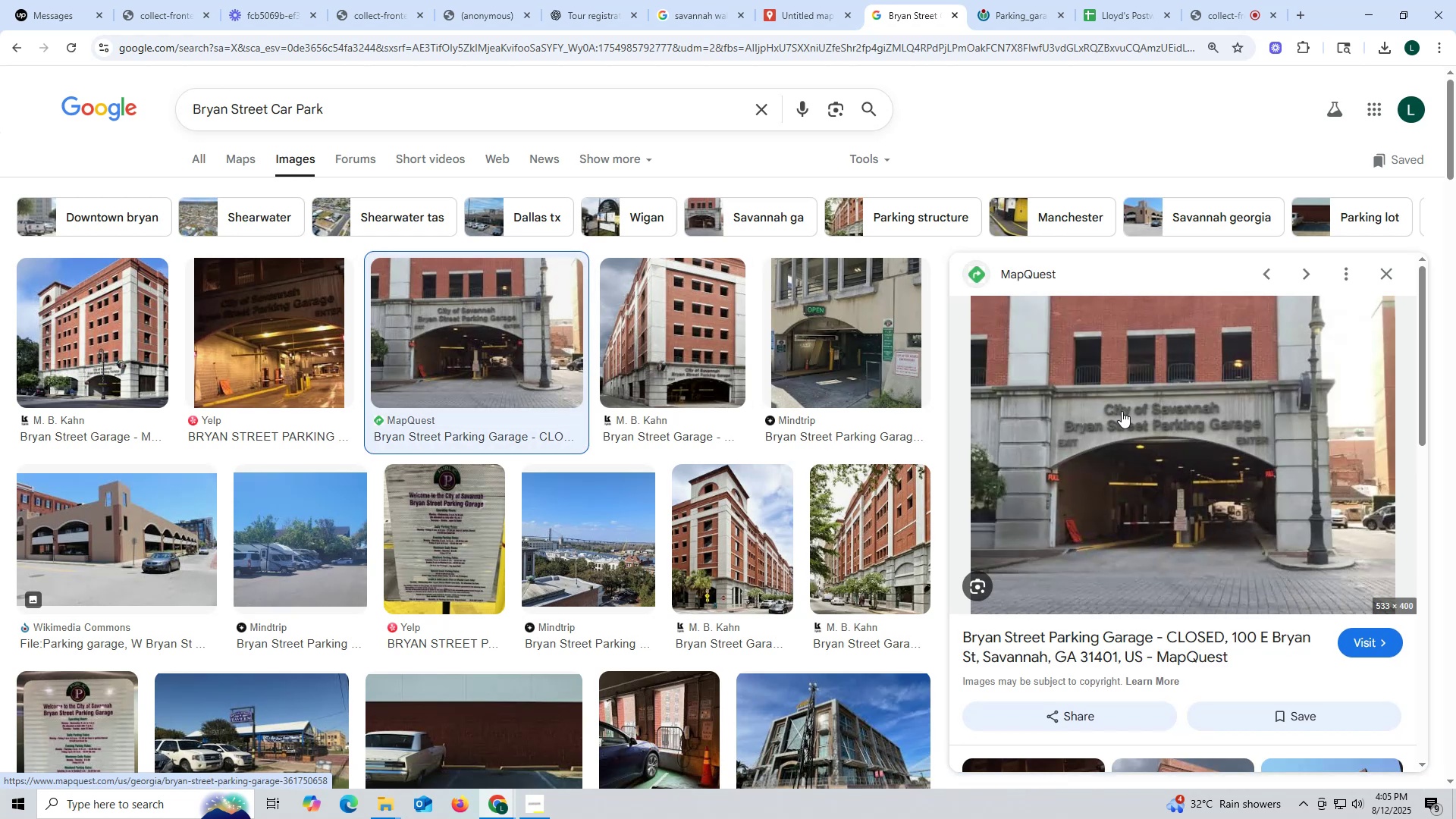 
right_click([1121, 411])
 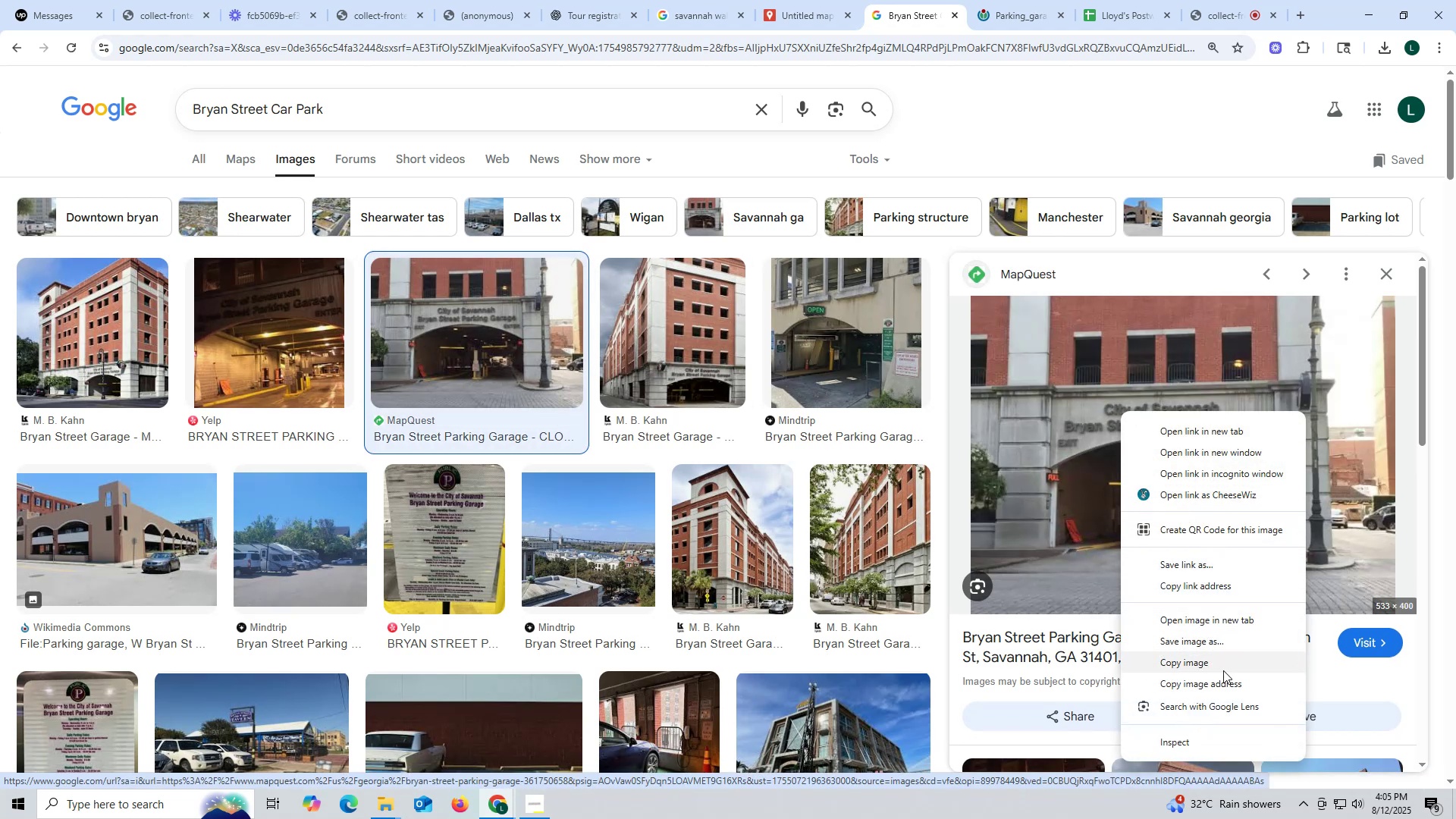 
left_click([1219, 645])
 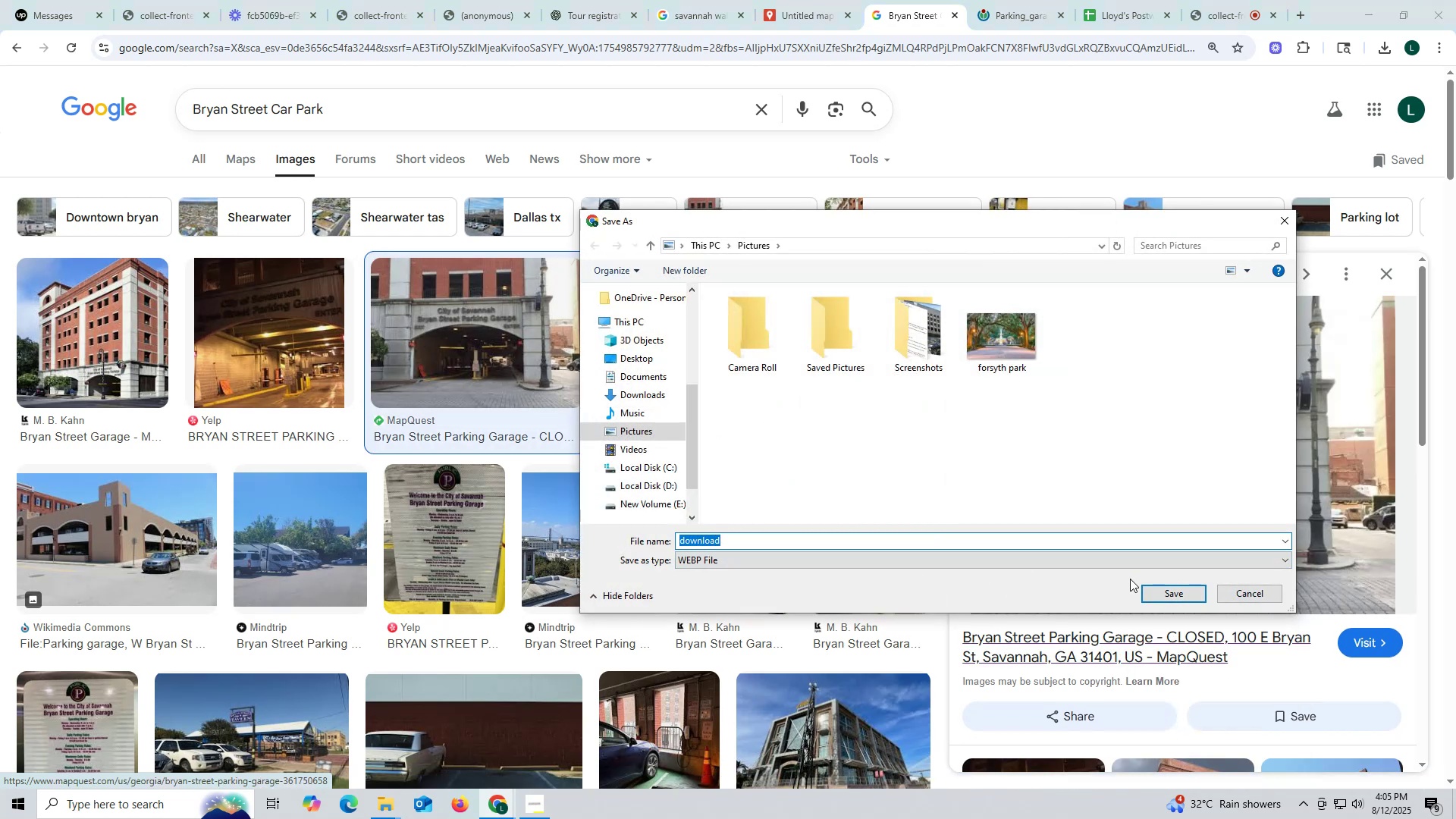 
left_click([1244, 591])
 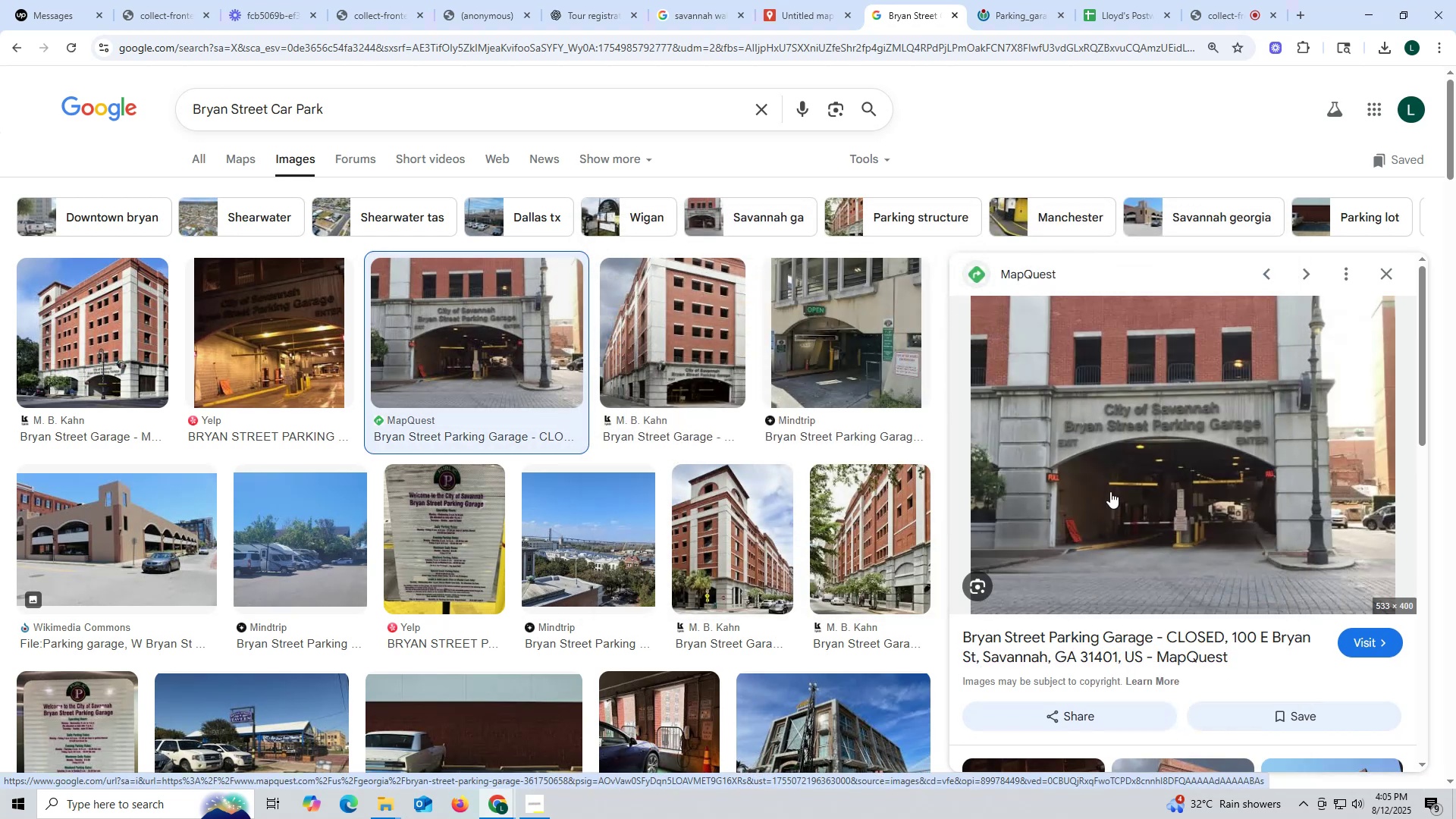 
left_click([1110, 491])
 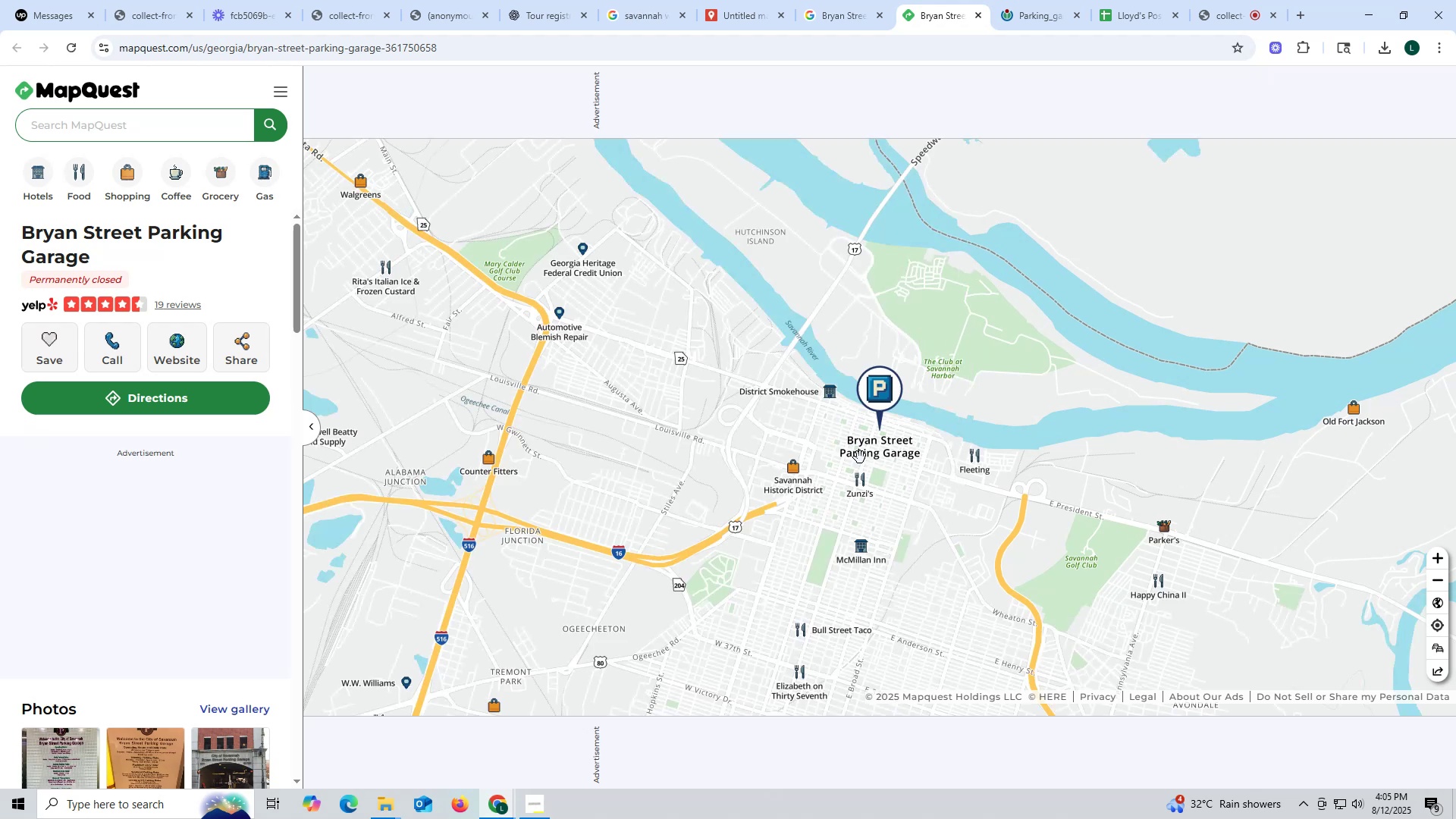 
scroll: coordinate [209, 503], scroll_direction: down, amount: 5.0
 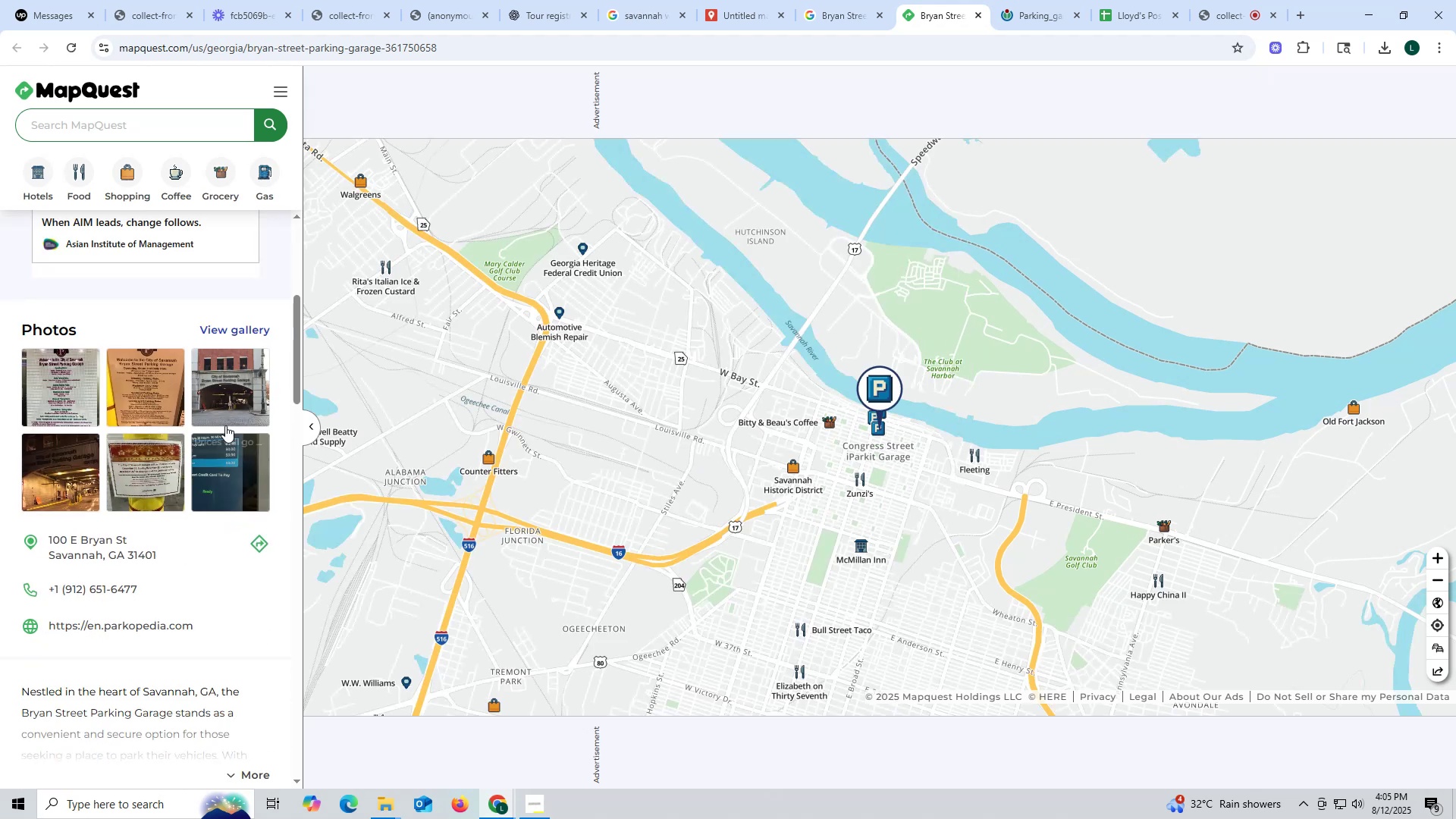 
left_click([227, 406])
 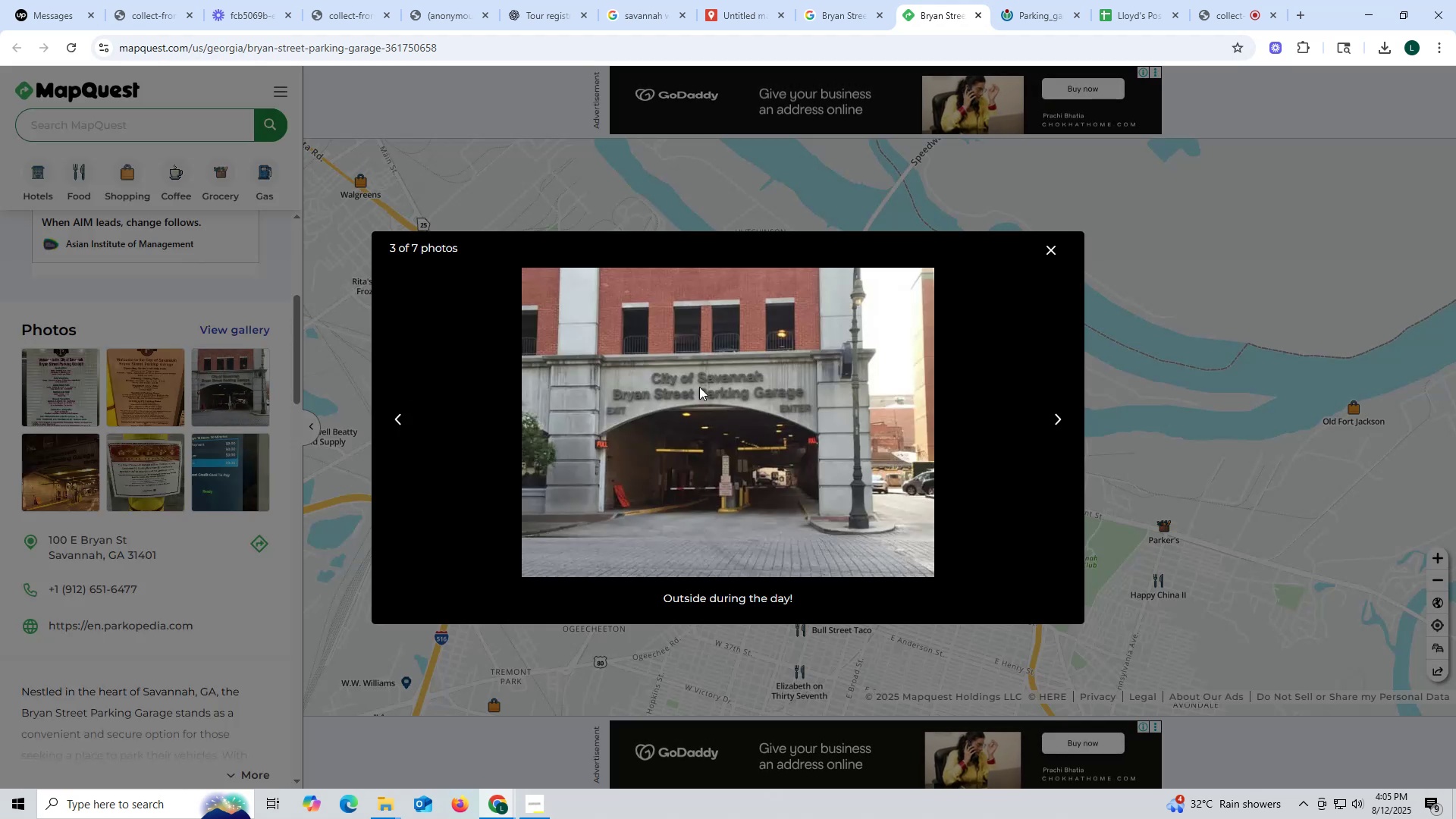 
right_click([698, 385])
 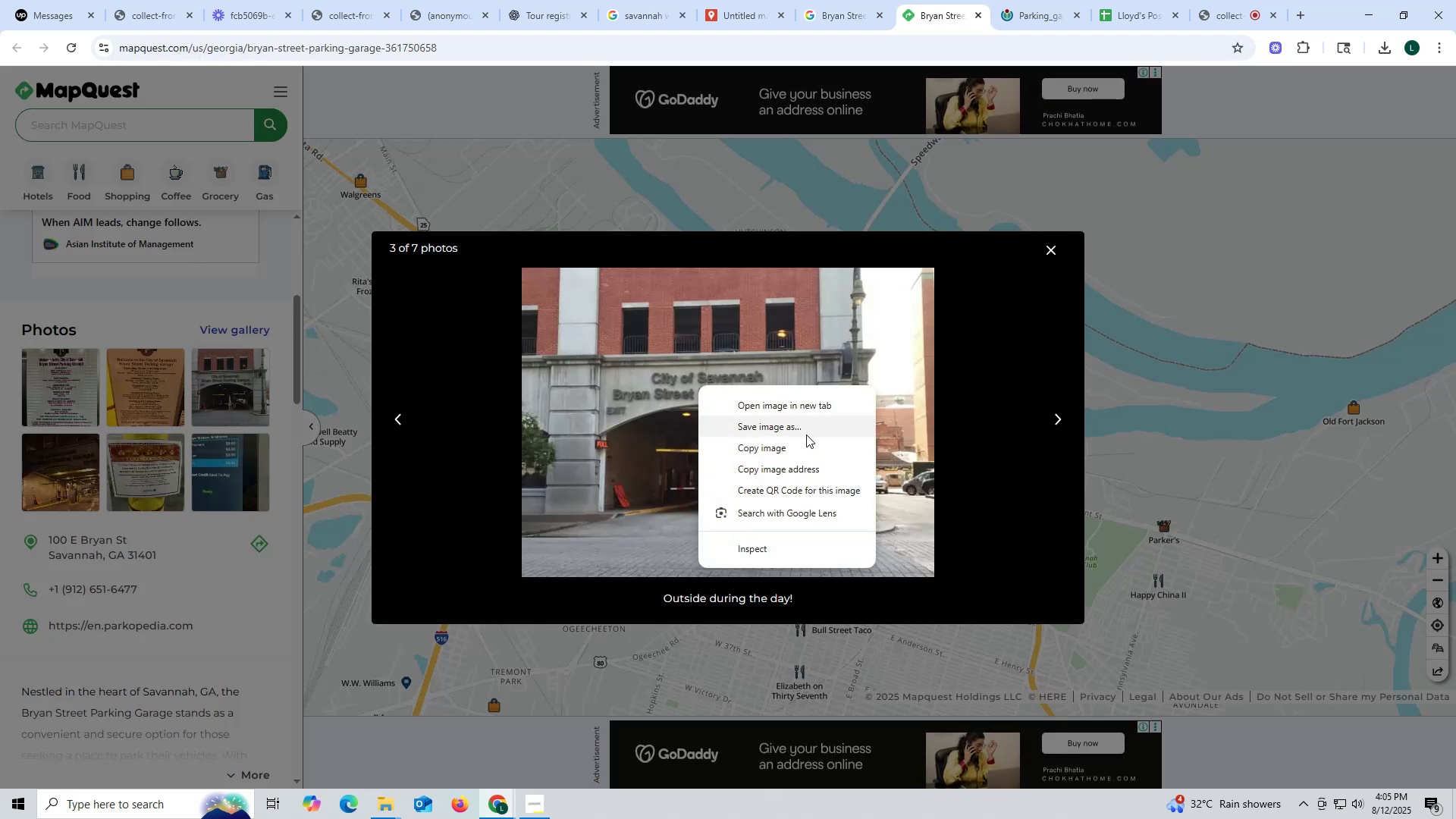 
left_click([805, 426])
 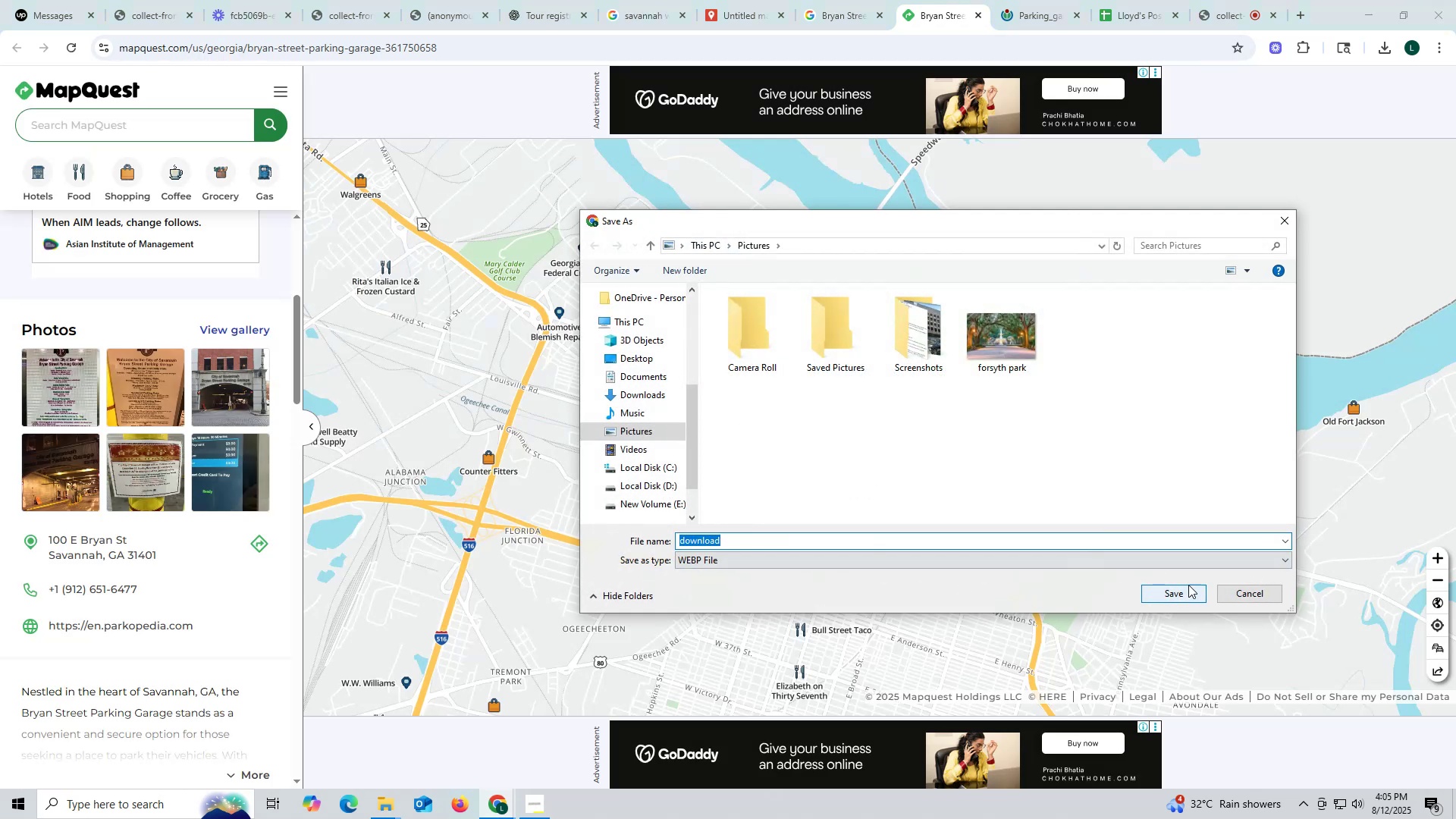 
left_click([1248, 591])
 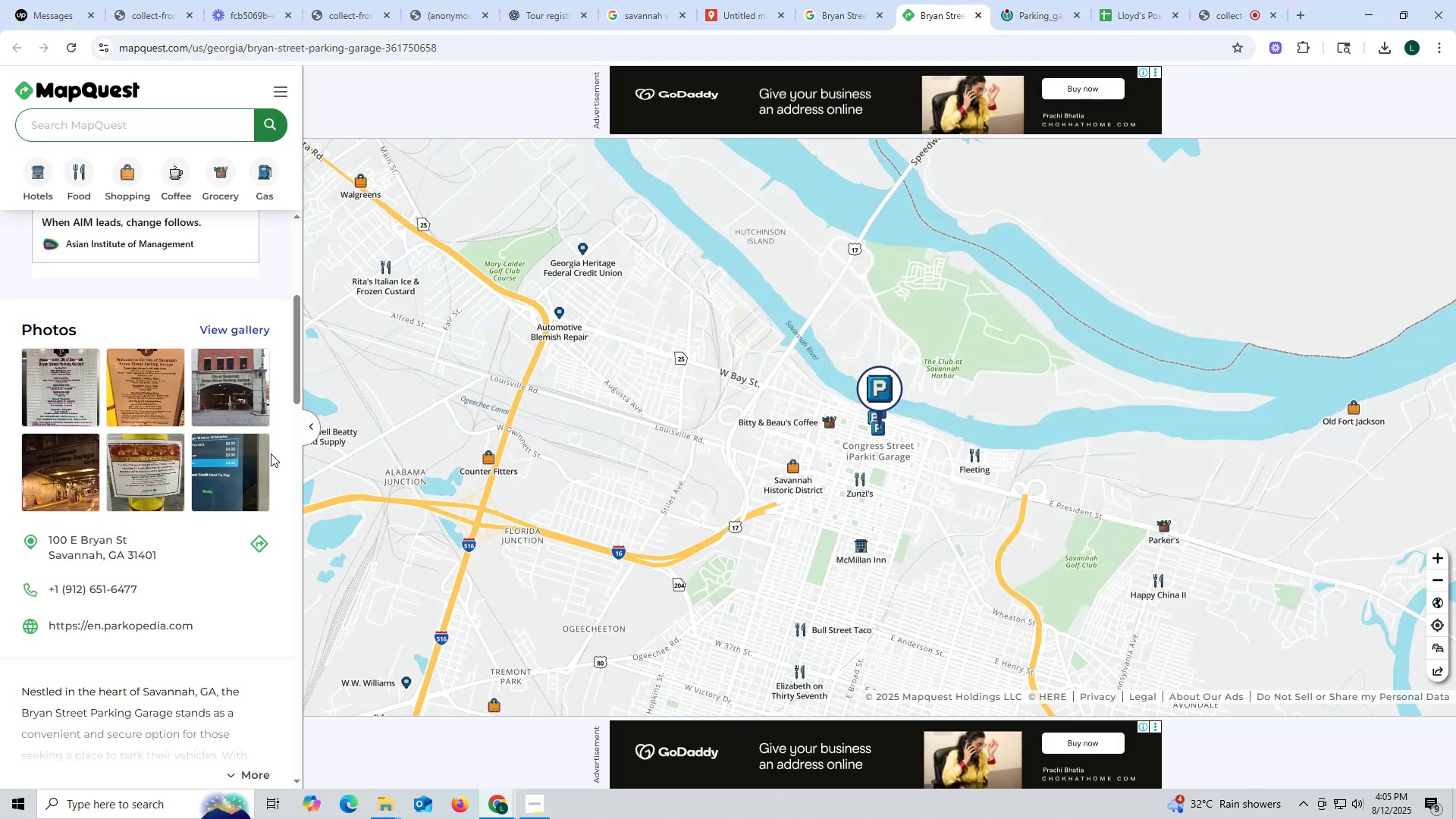 
left_click([249, 378])
 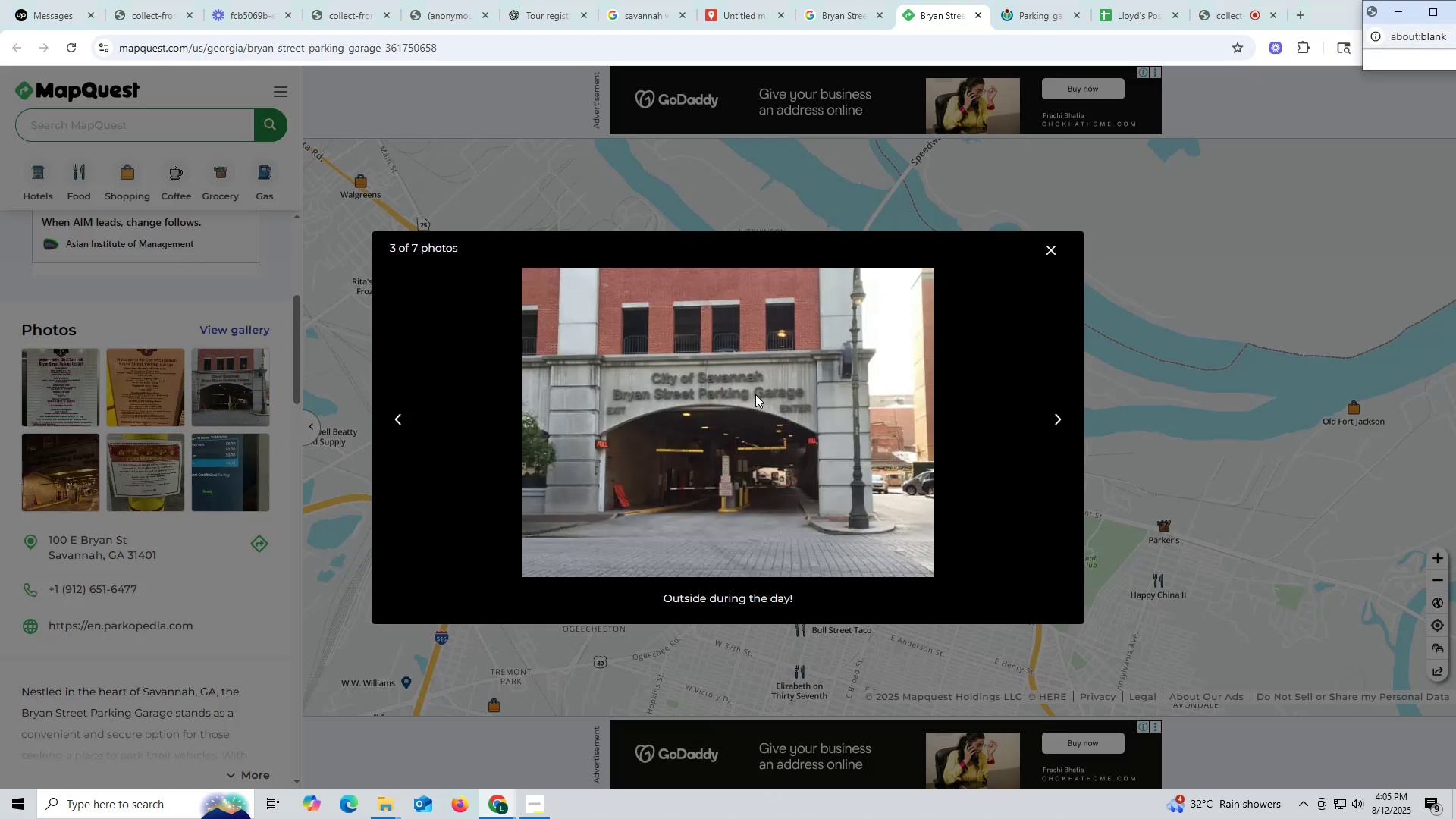 
right_click([755, 393])
 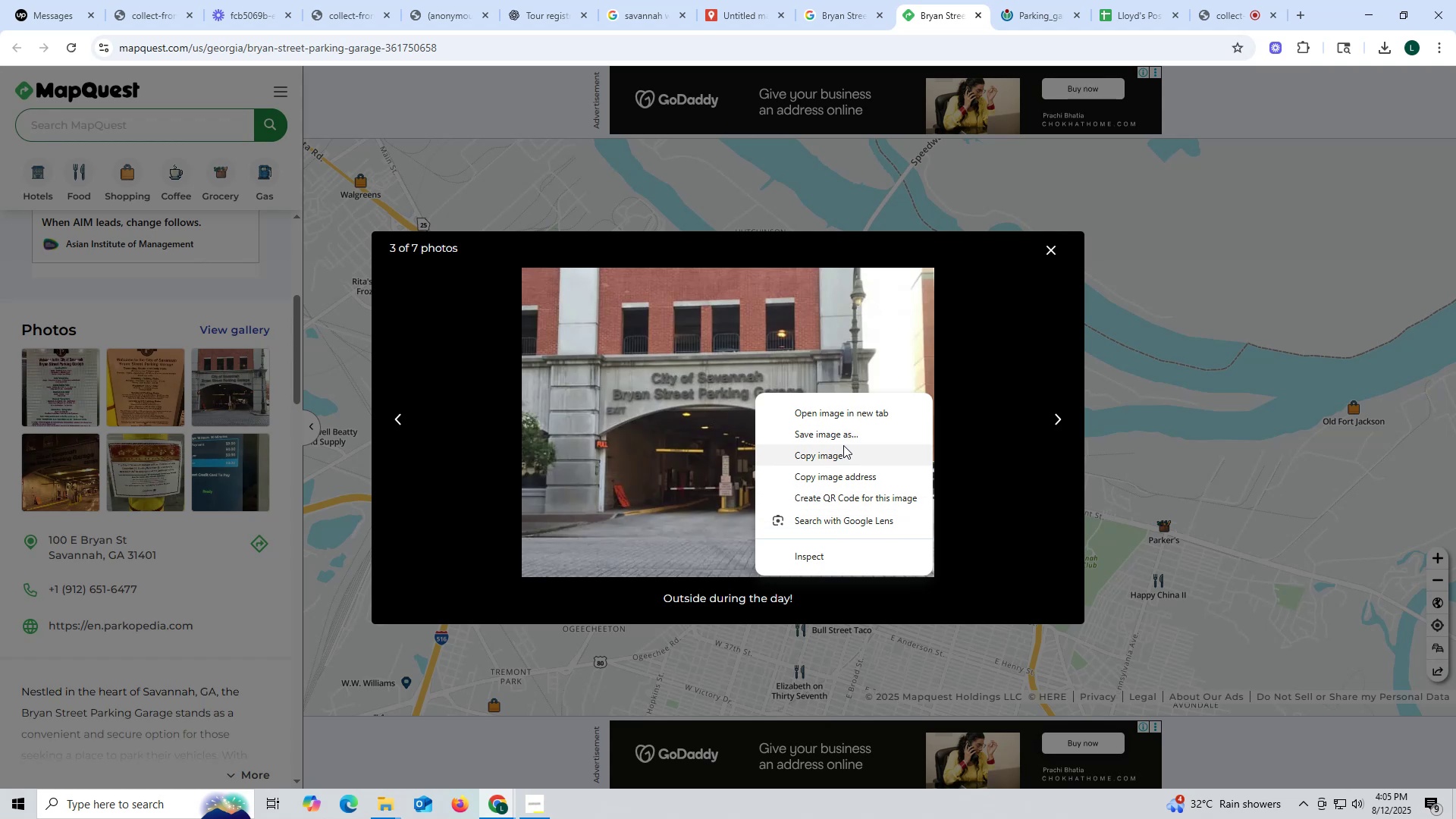 
left_click([844, 433])
 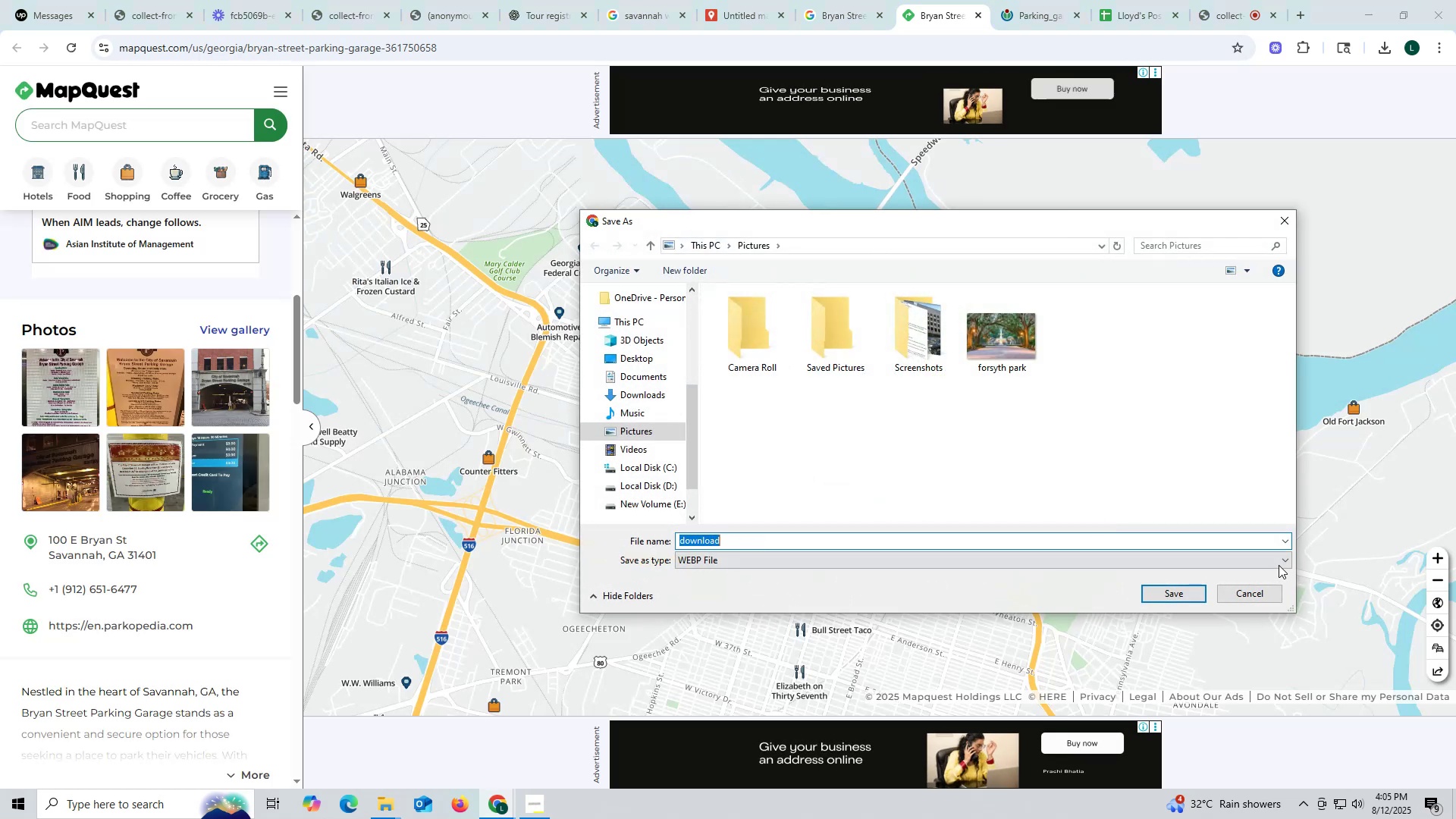 
left_click([1285, 558])
 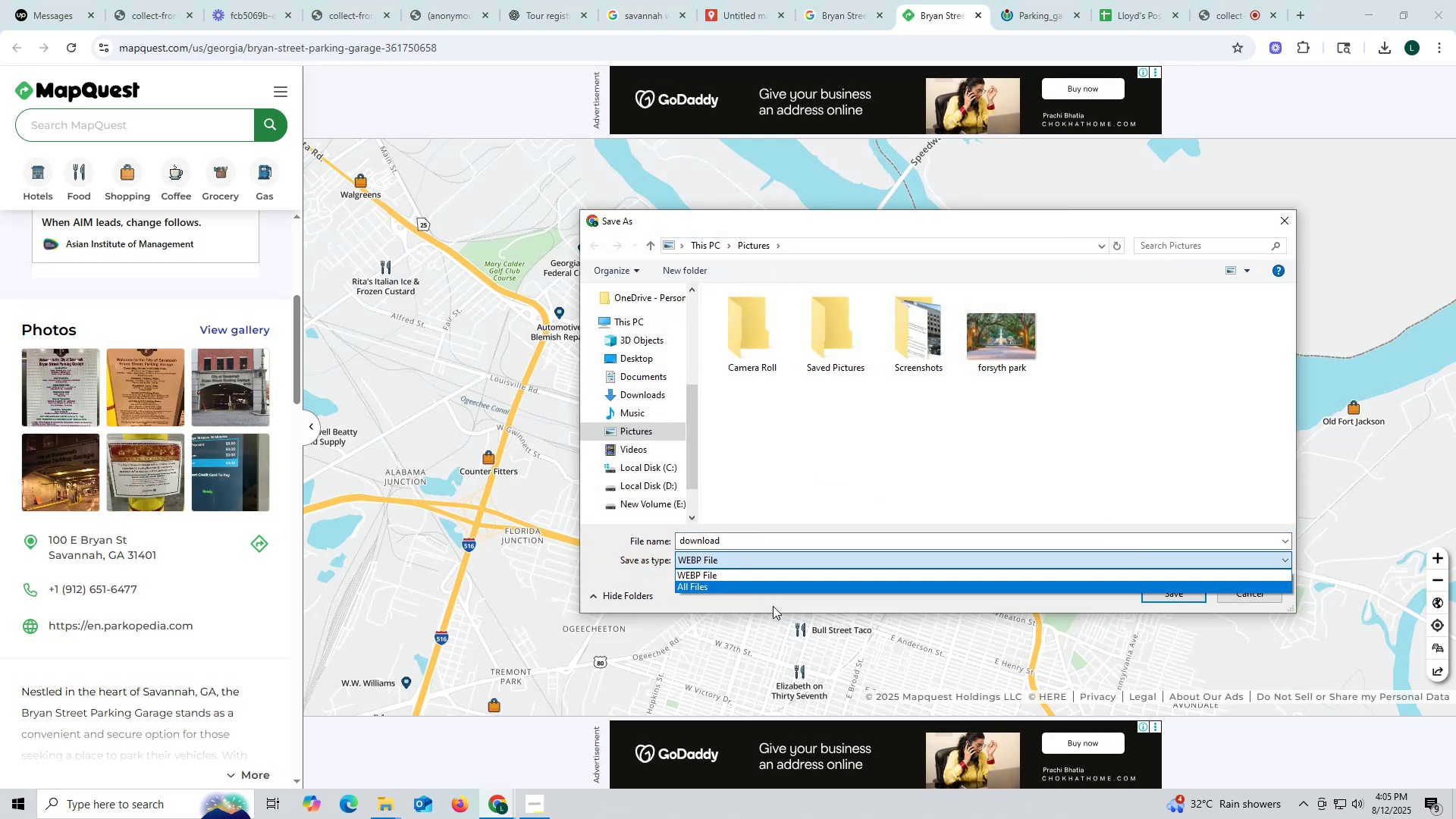 
left_click([703, 585])
 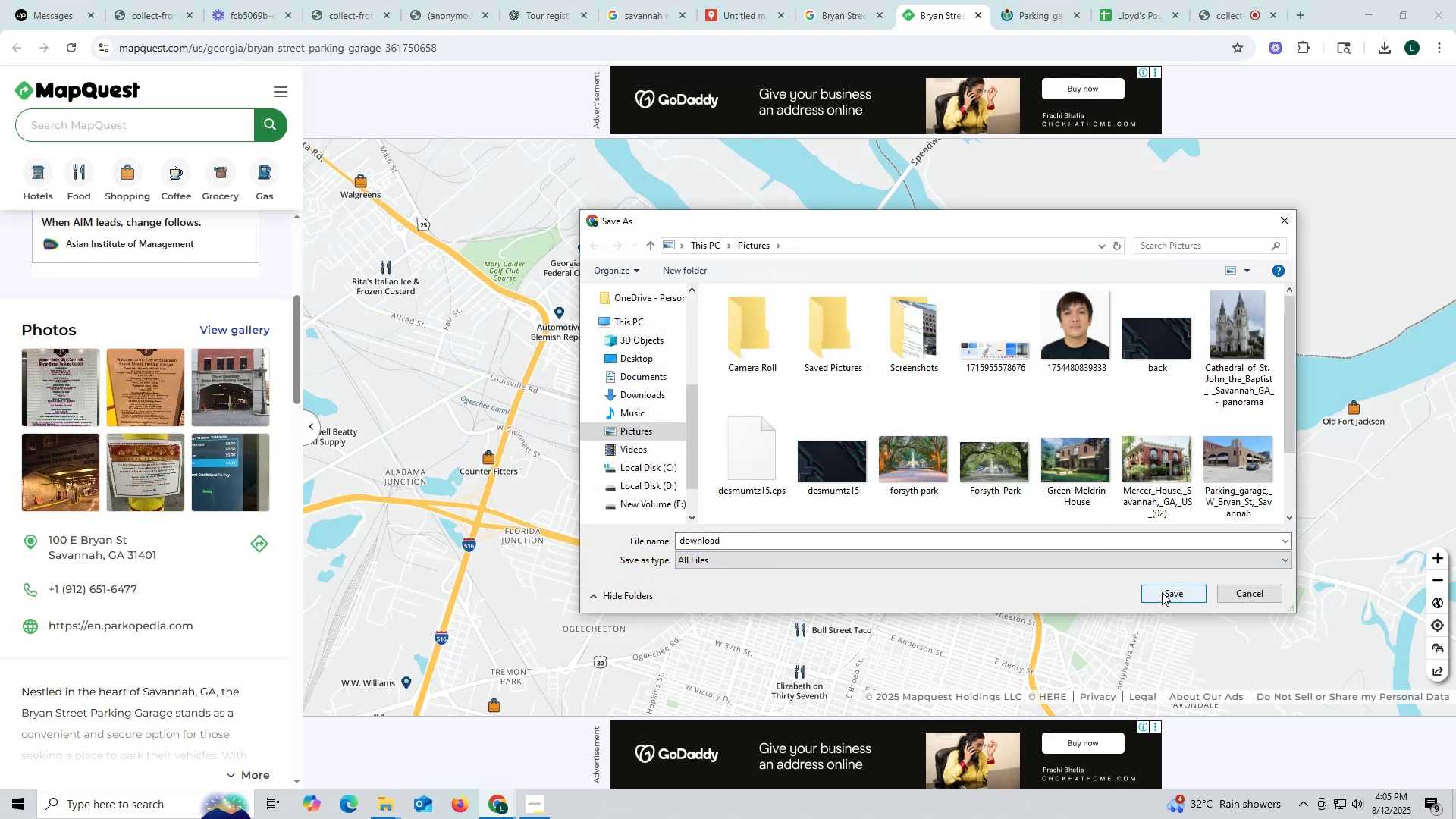 
left_click([1162, 592])
 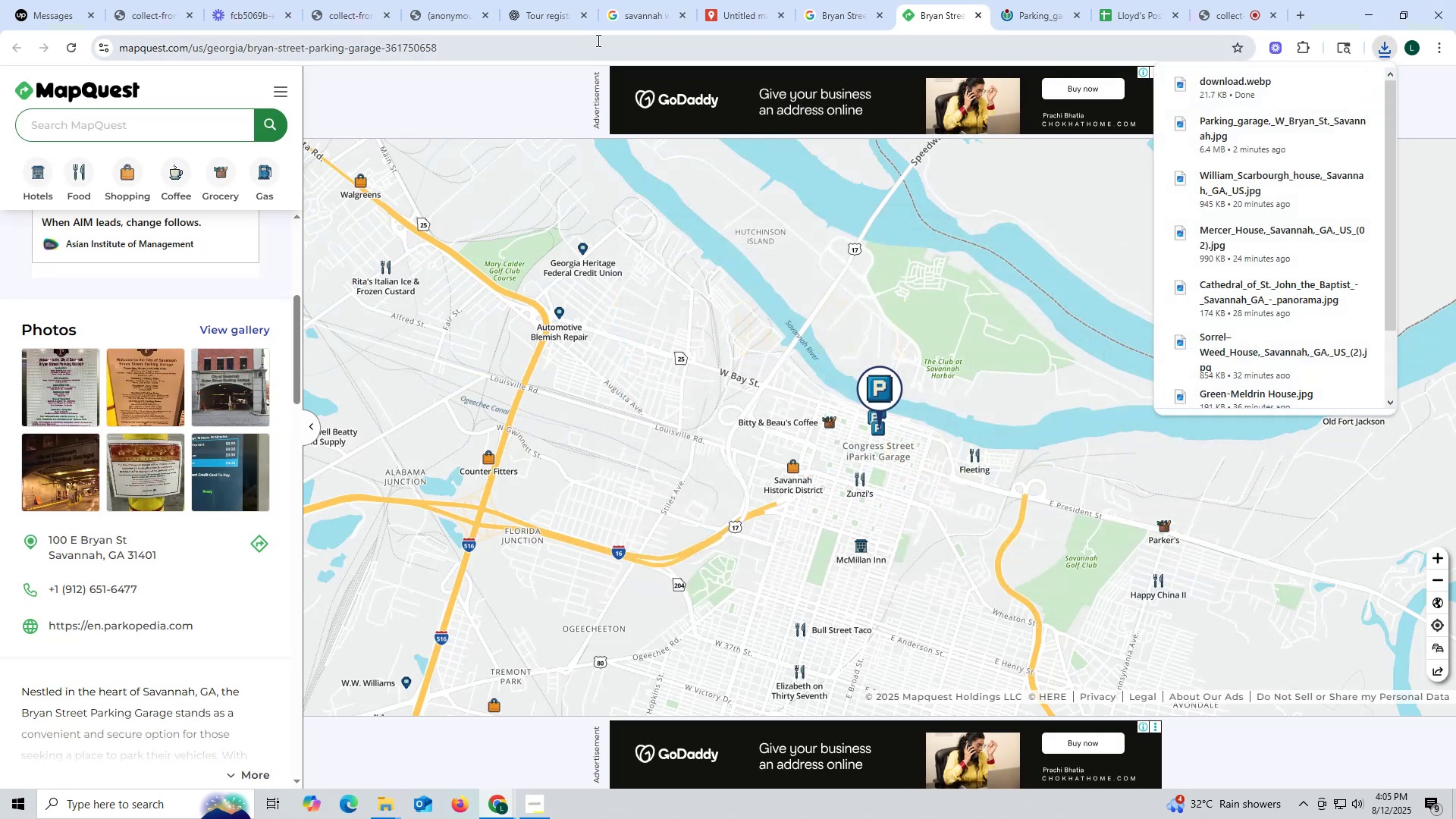 
left_click([736, 11])
 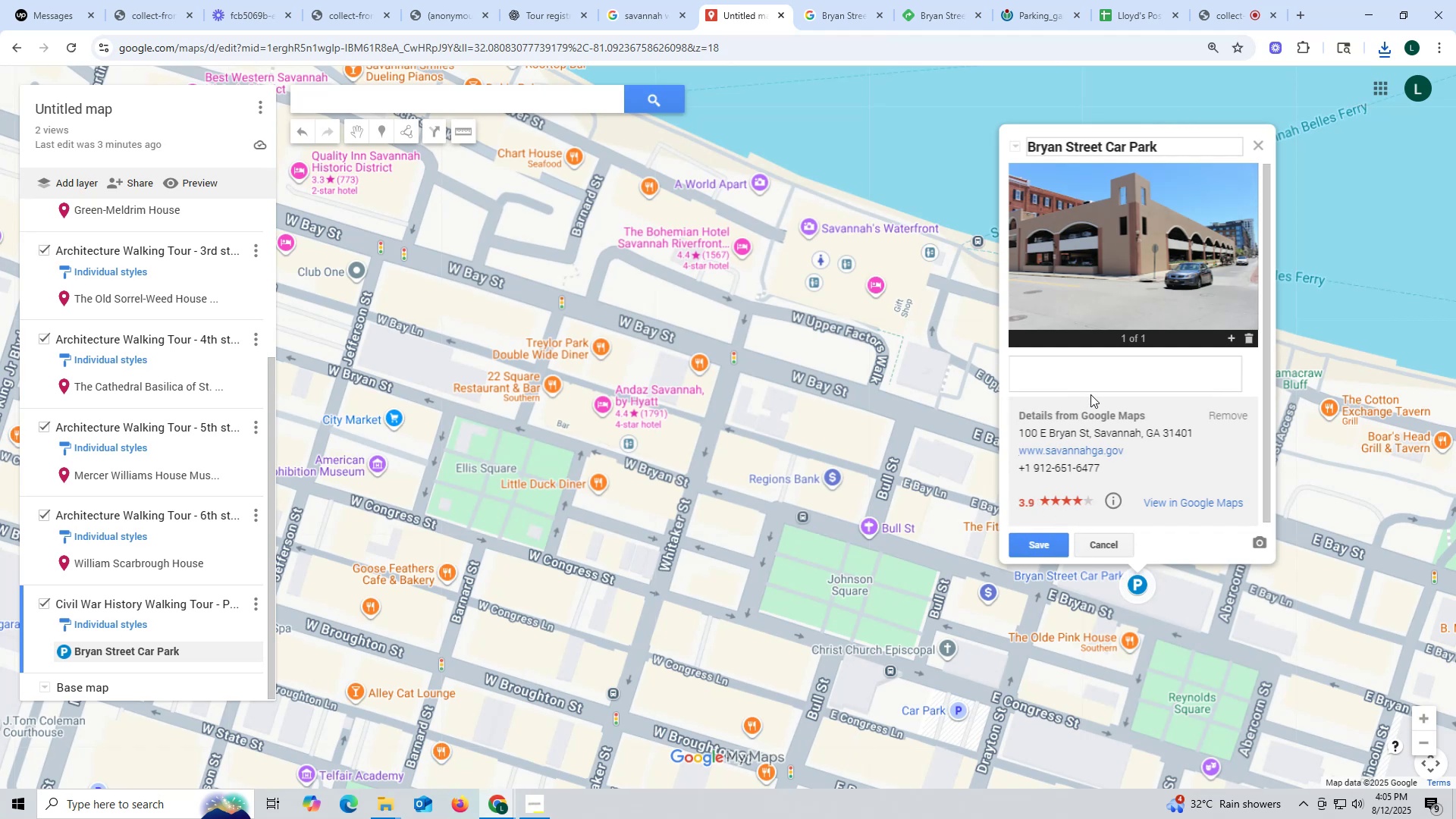 
left_click([1112, 548])
 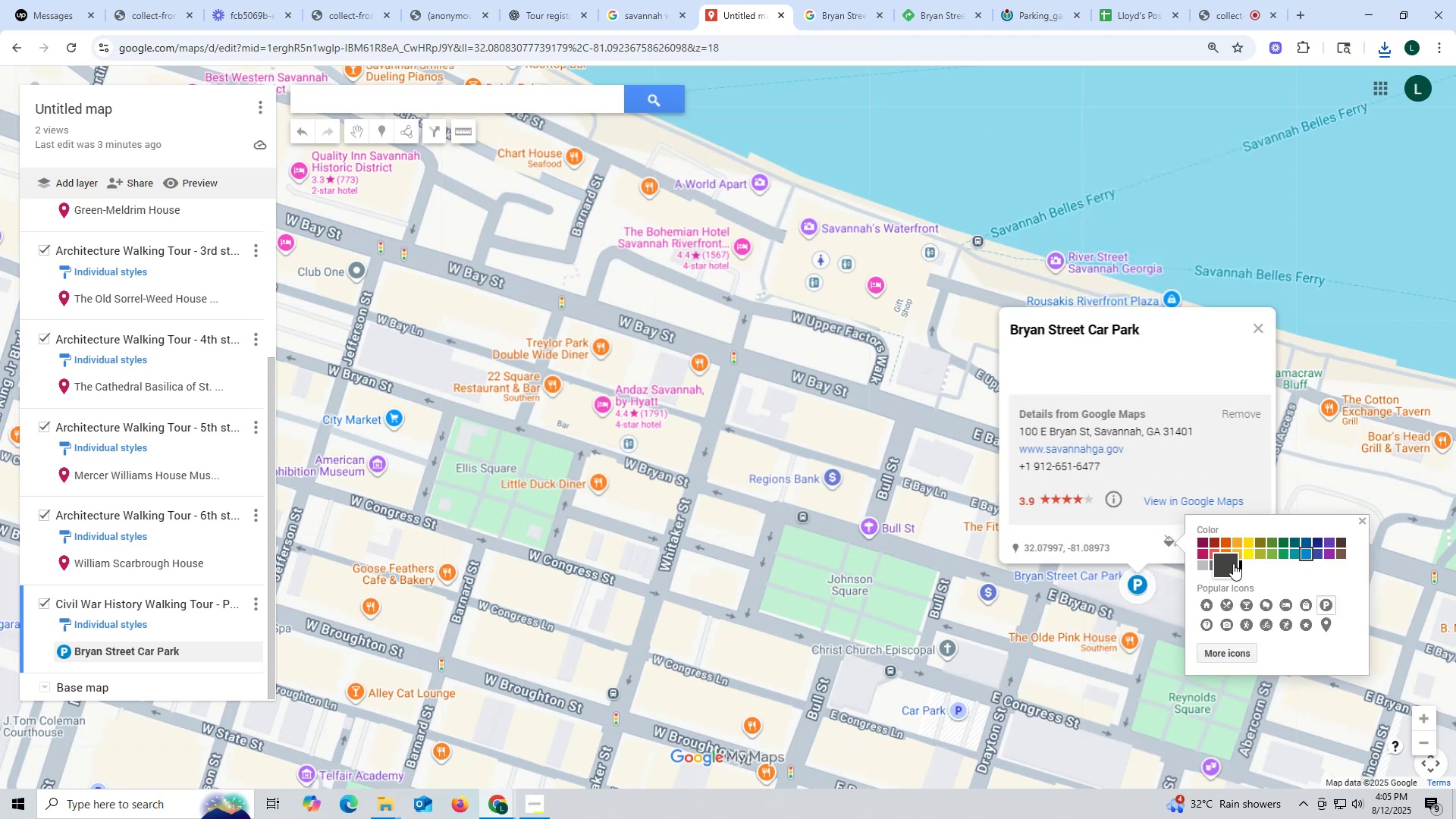 
left_click([1132, 528])
 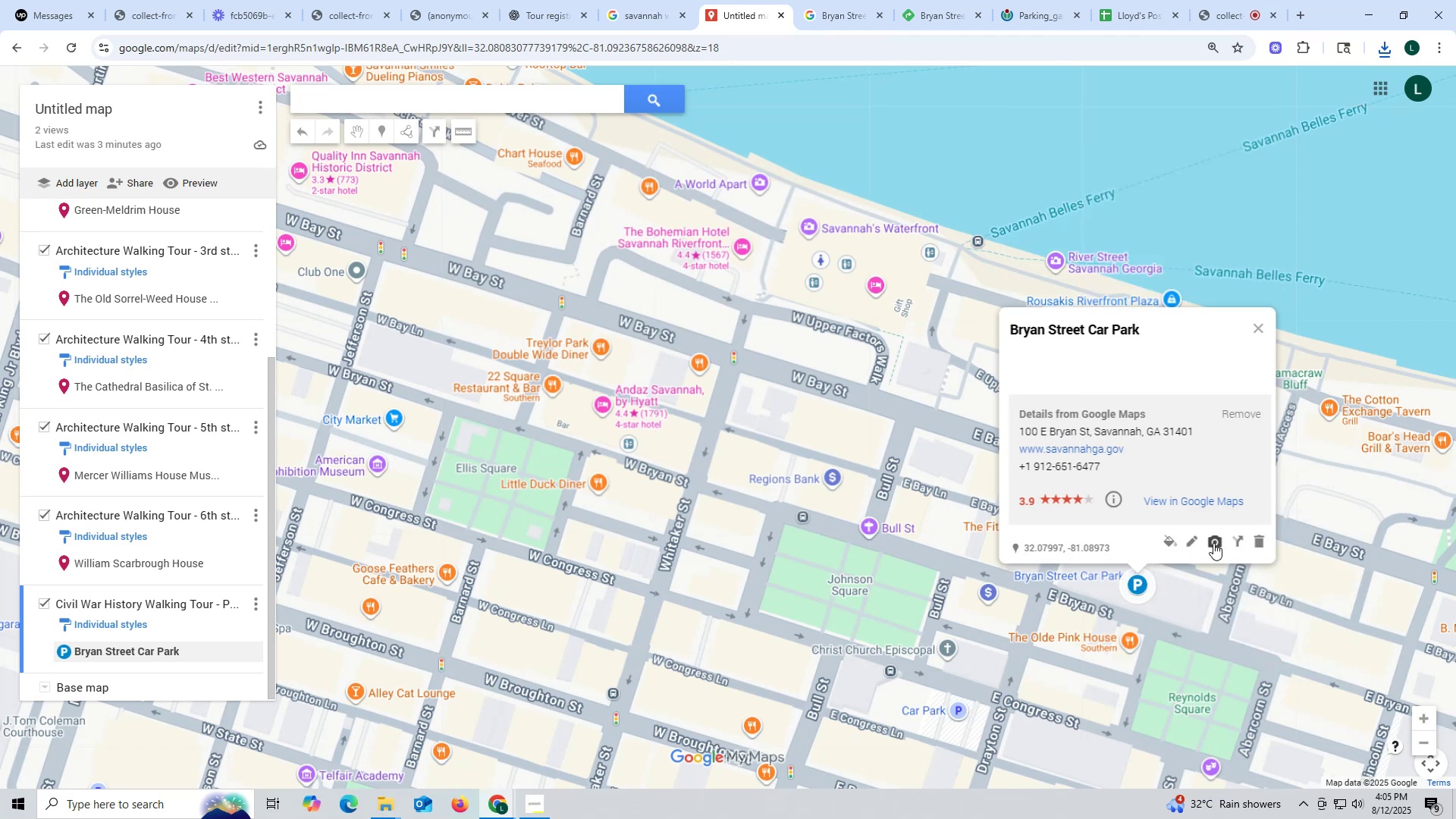 
left_click([1214, 543])
 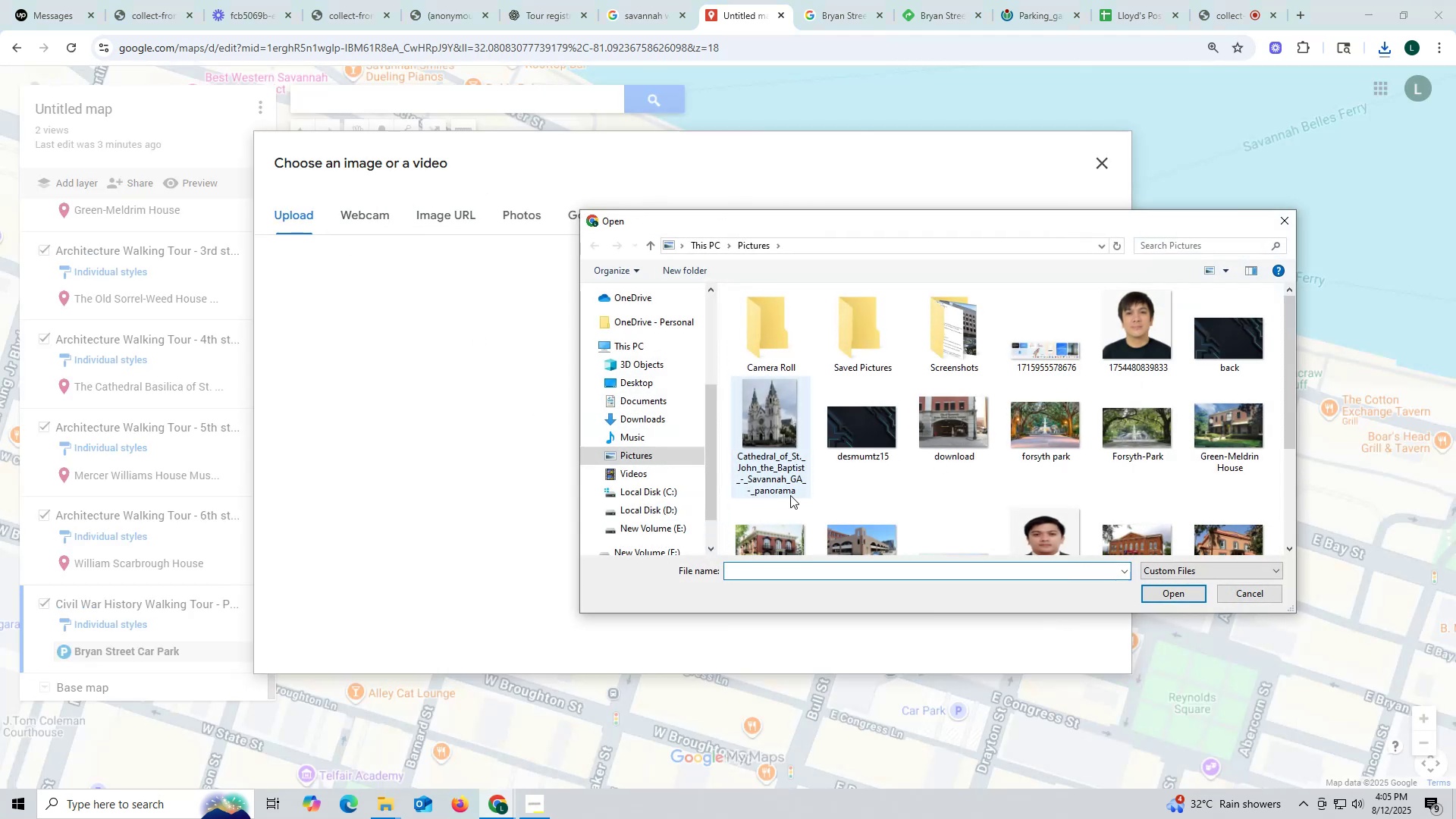 
scroll: coordinate [868, 430], scroll_direction: down, amount: 13.0
 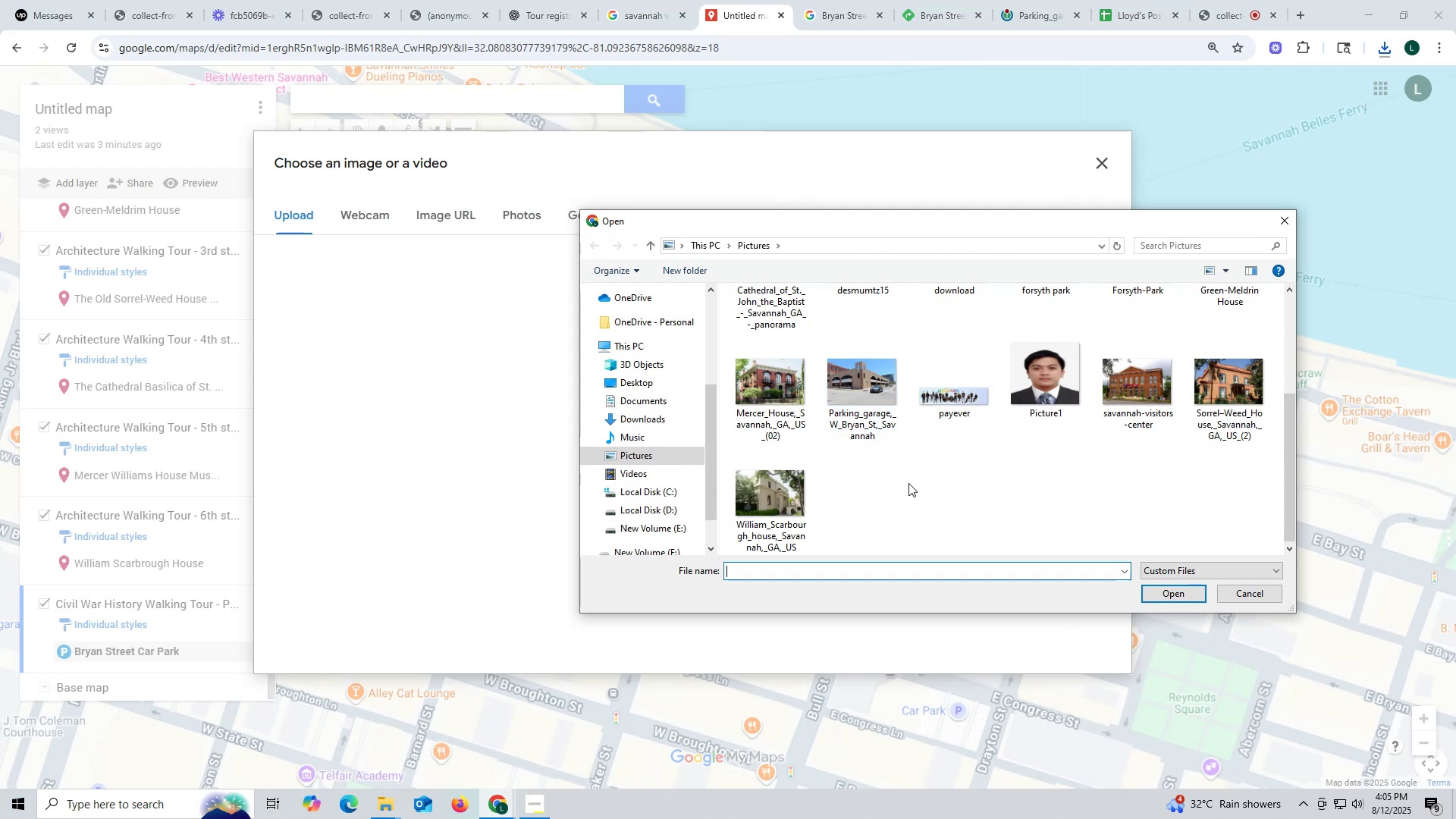 
scroll: coordinate [908, 475], scroll_direction: up, amount: 2.0
 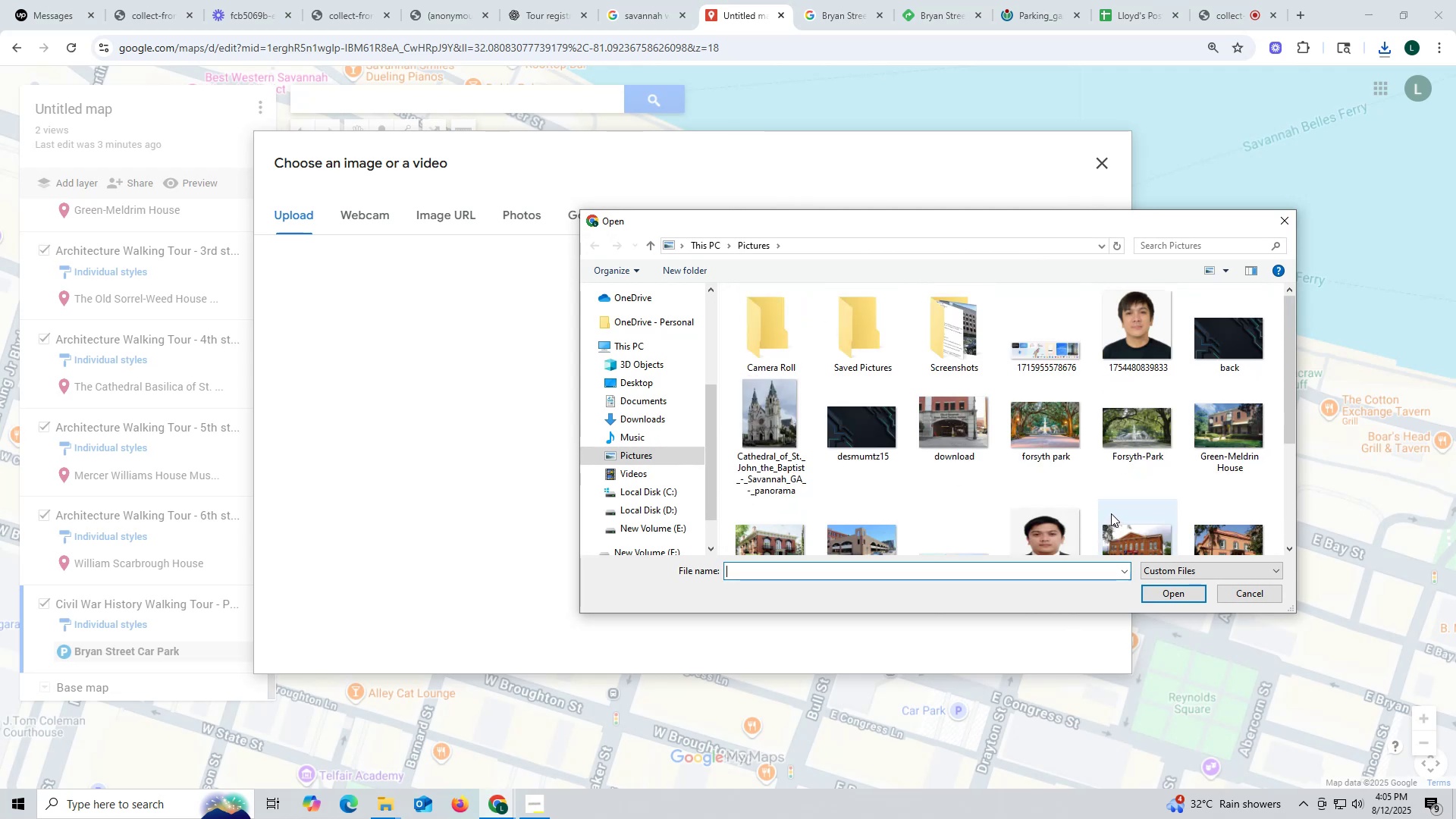 
scroll: coordinate [1111, 513], scroll_direction: down, amount: 2.0
 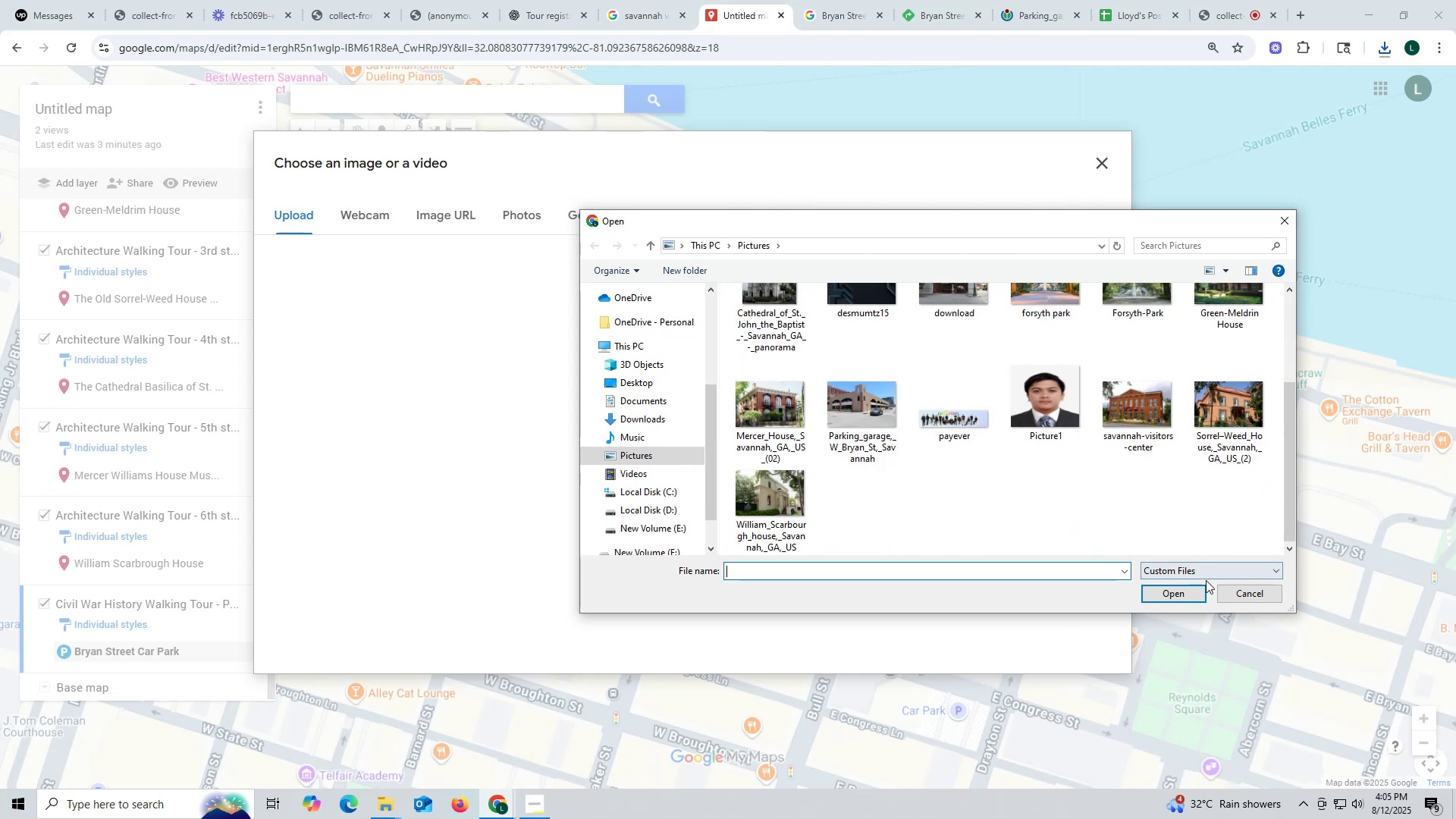 
left_click([1260, 587])
 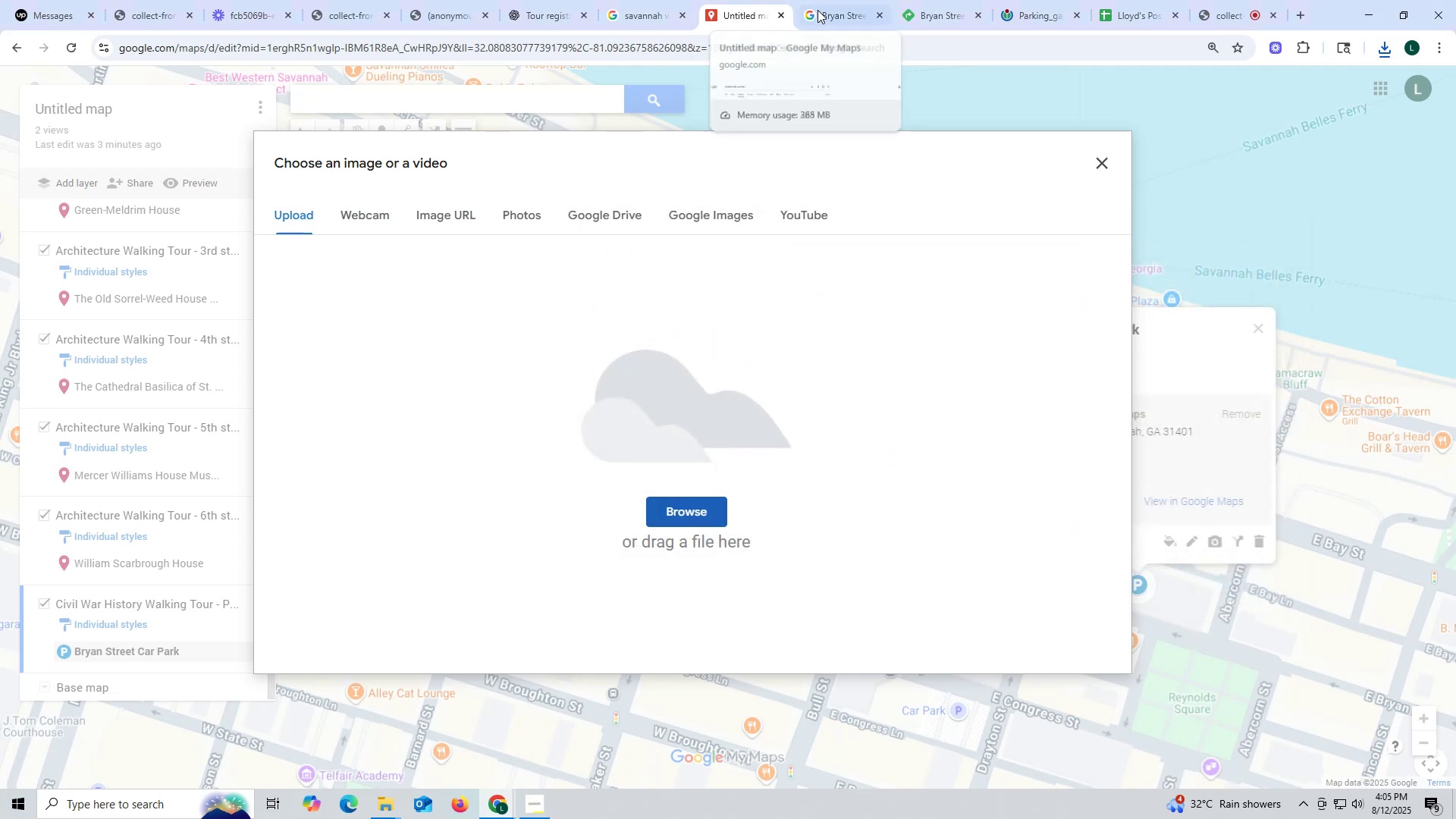 
left_click([849, 13])
 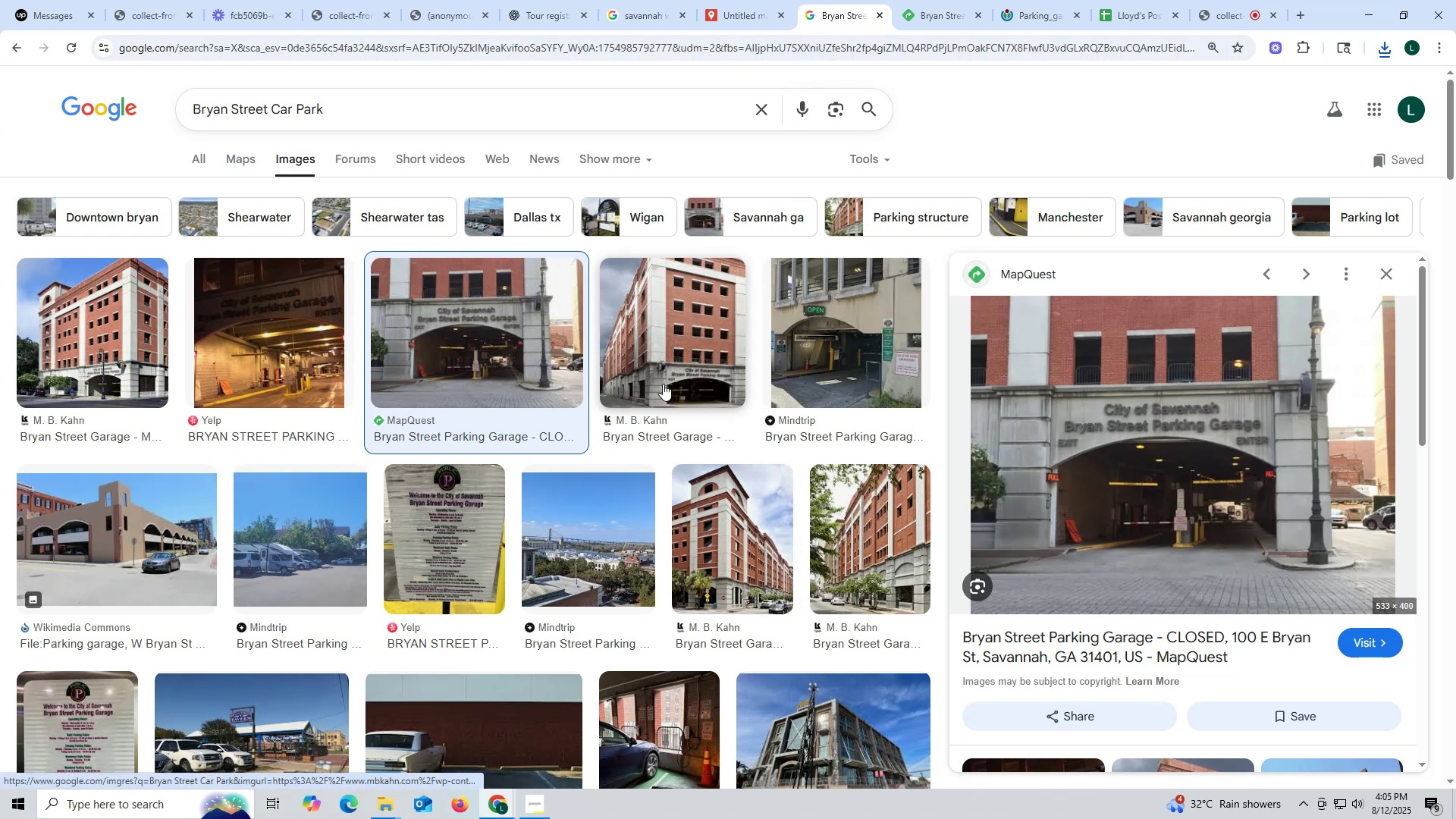 
left_click([662, 370])
 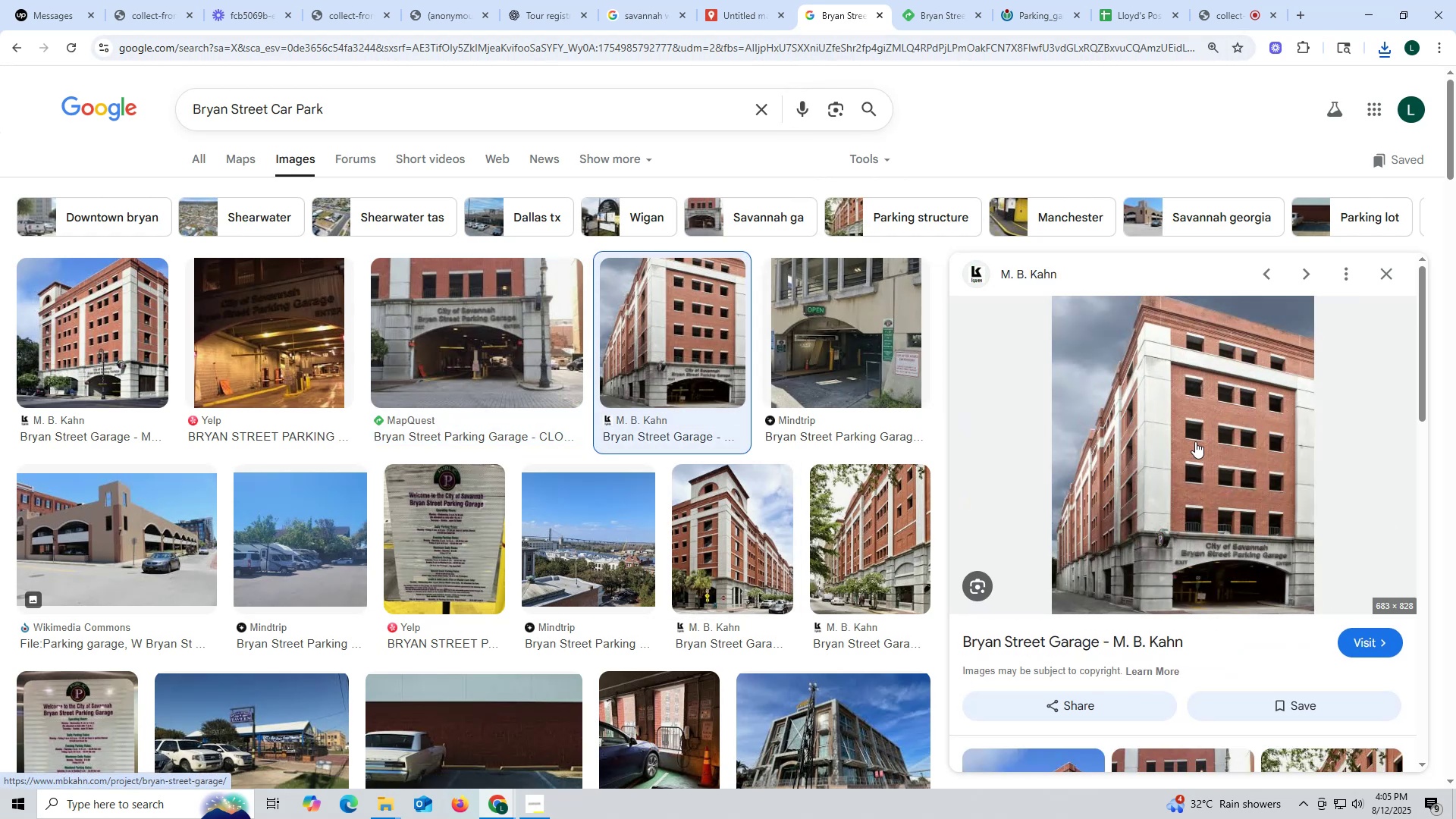 
left_click([1195, 441])
 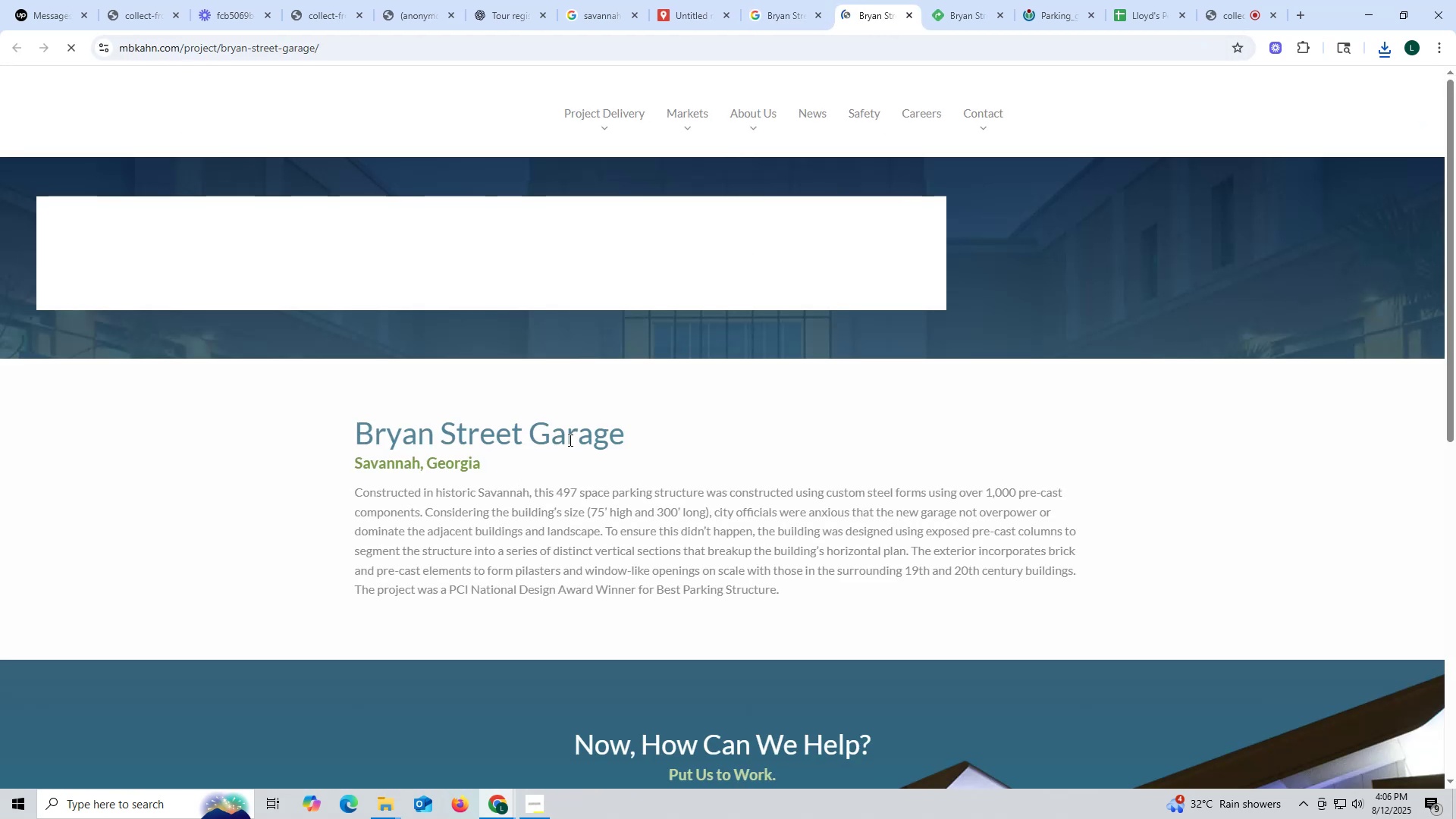 
scroll: coordinate [578, 450], scroll_direction: down, amount: 3.0
 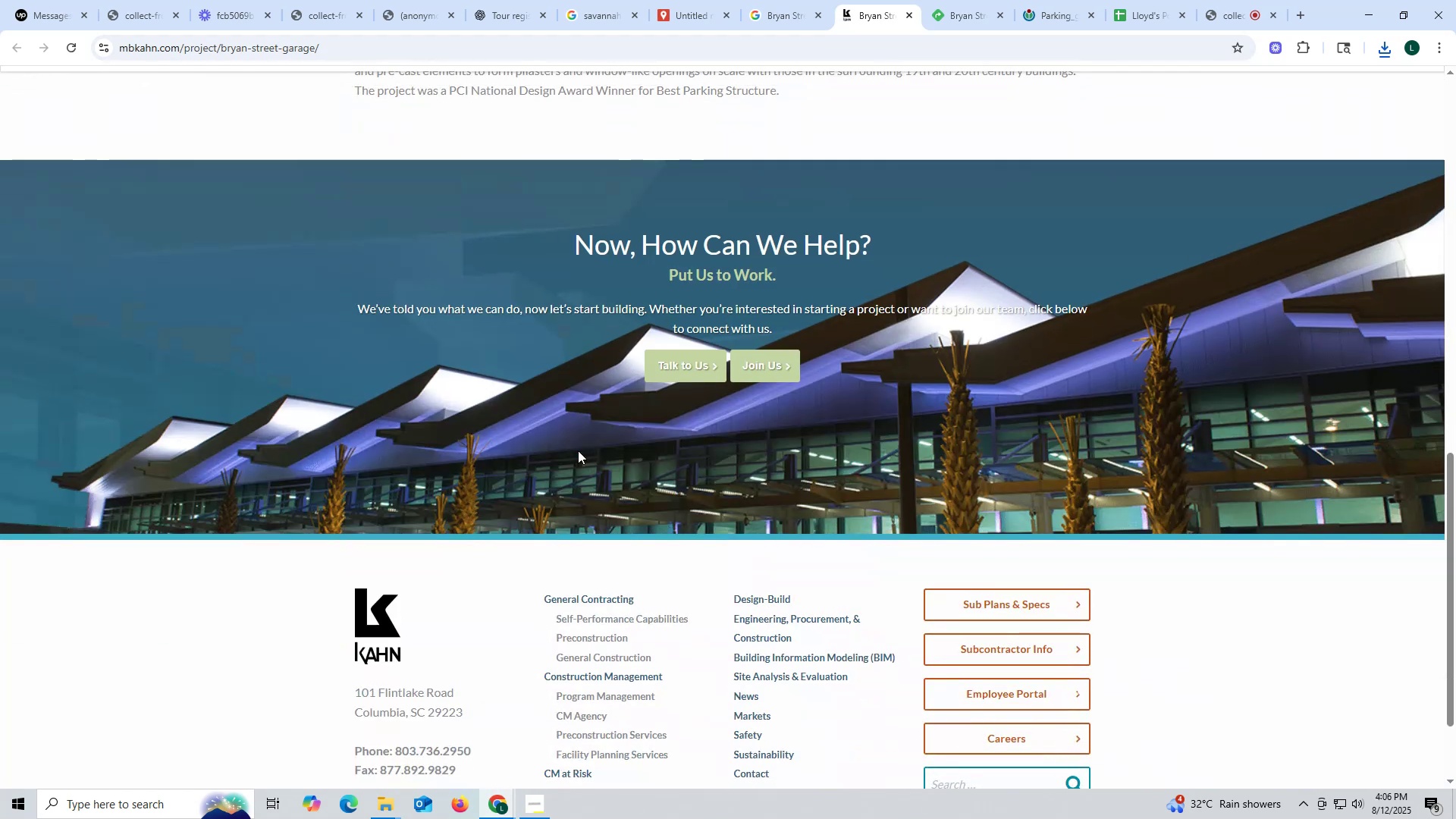 
scroll: coordinate [578, 450], scroll_direction: up, amount: 14.0
 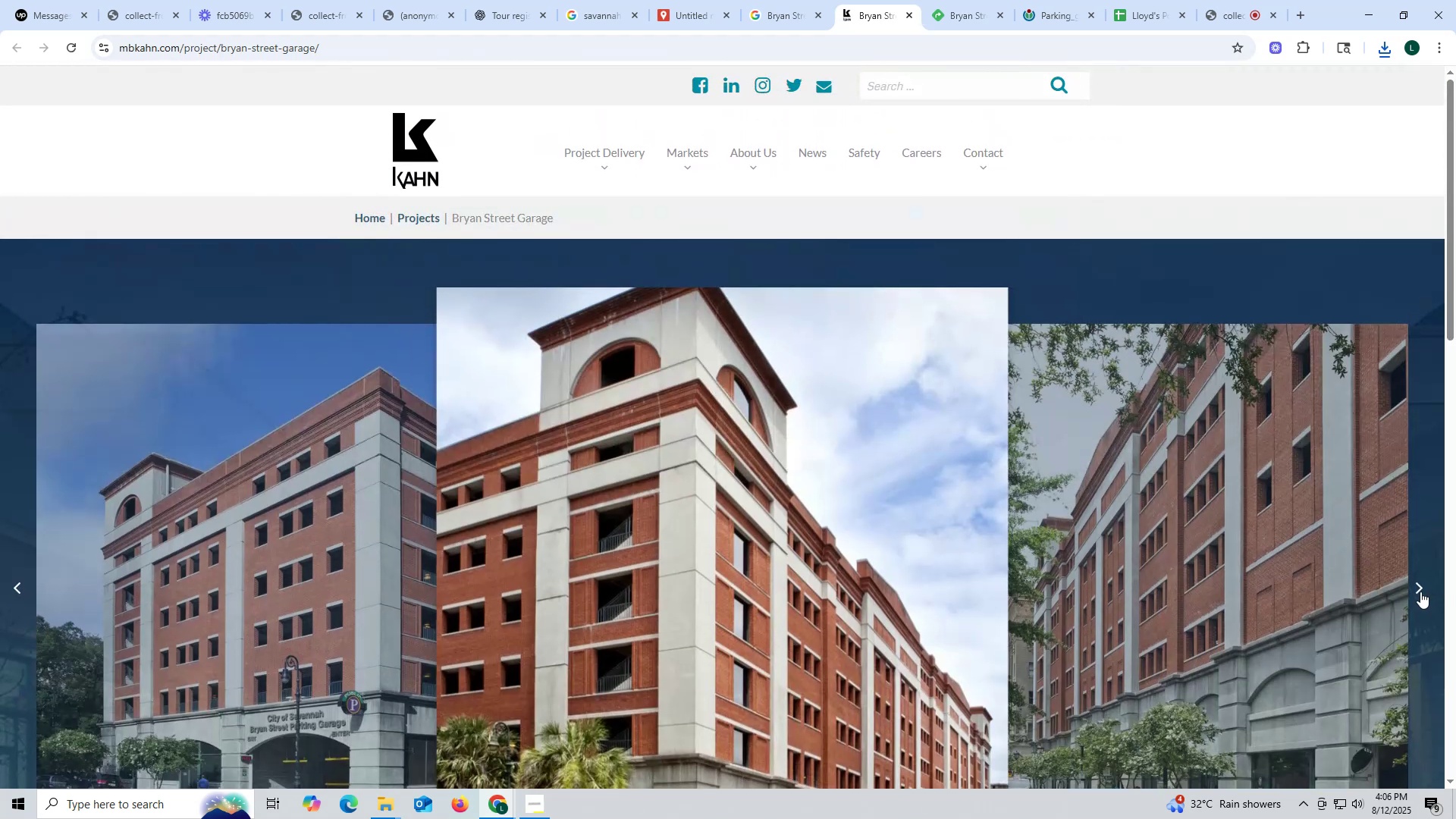 
scroll: coordinate [1053, 541], scroll_direction: down, amount: 3.0
 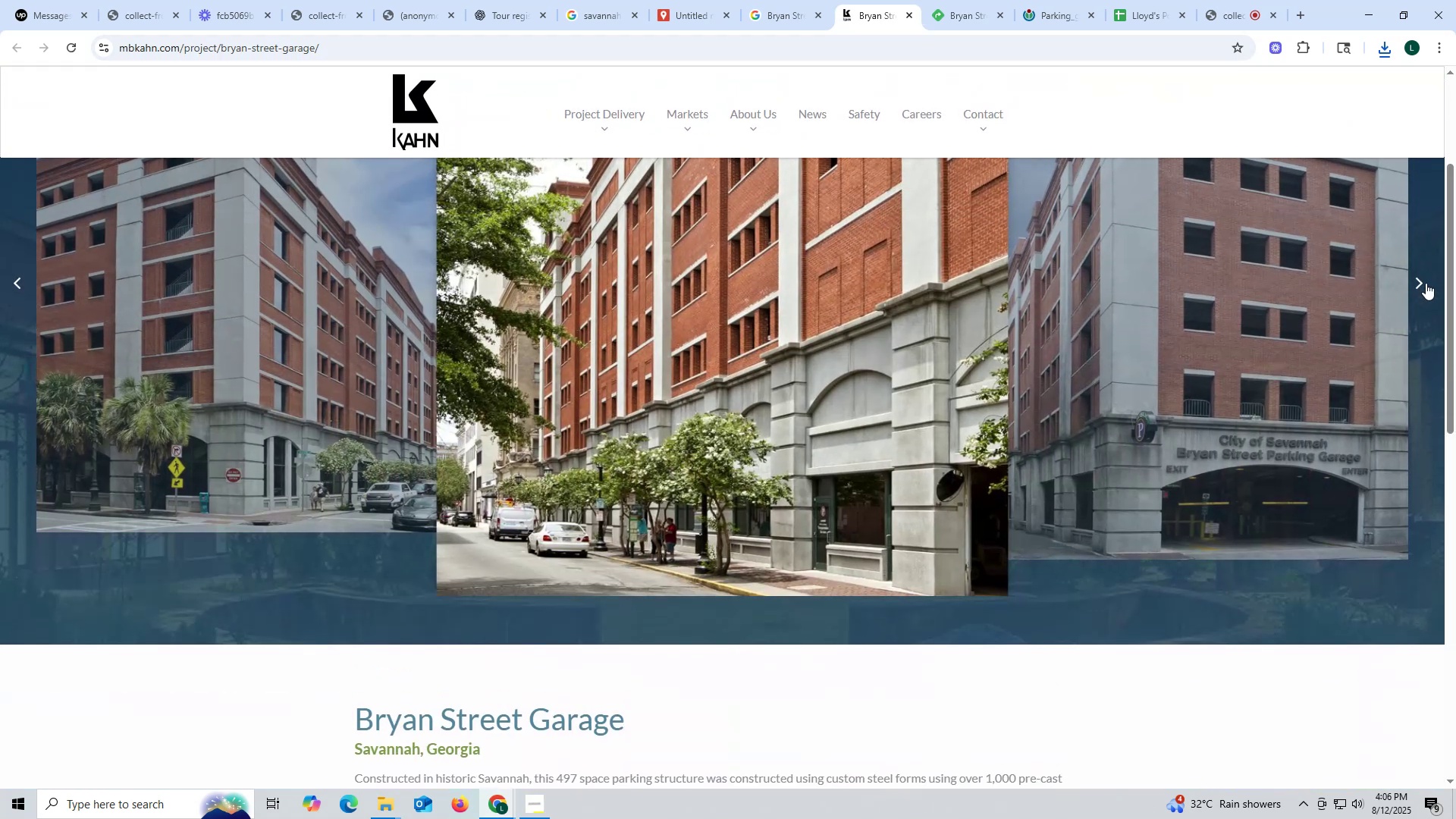 
scroll: coordinate [795, 419], scroll_direction: up, amount: 2.0
 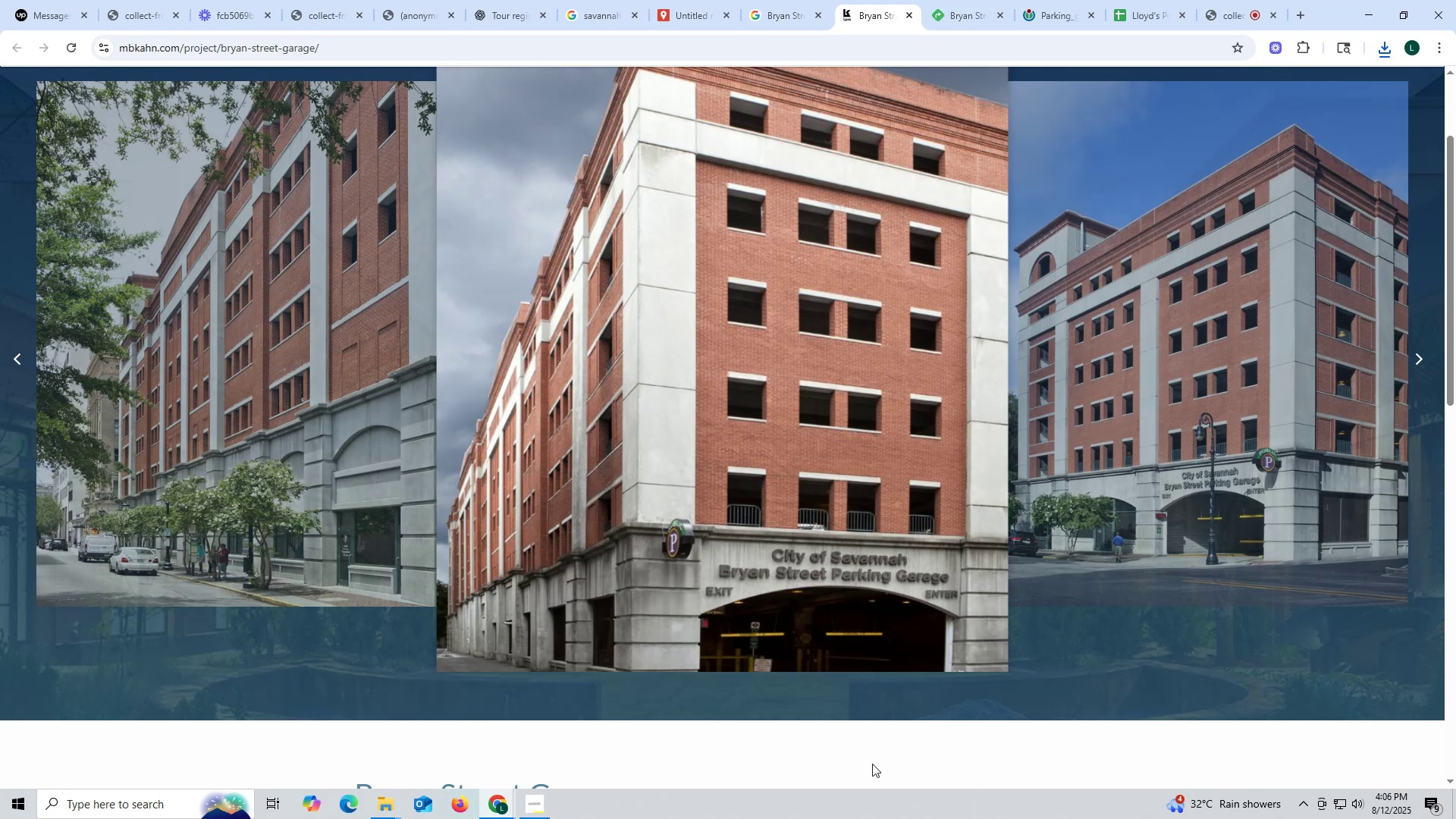 
wait(22.07)
 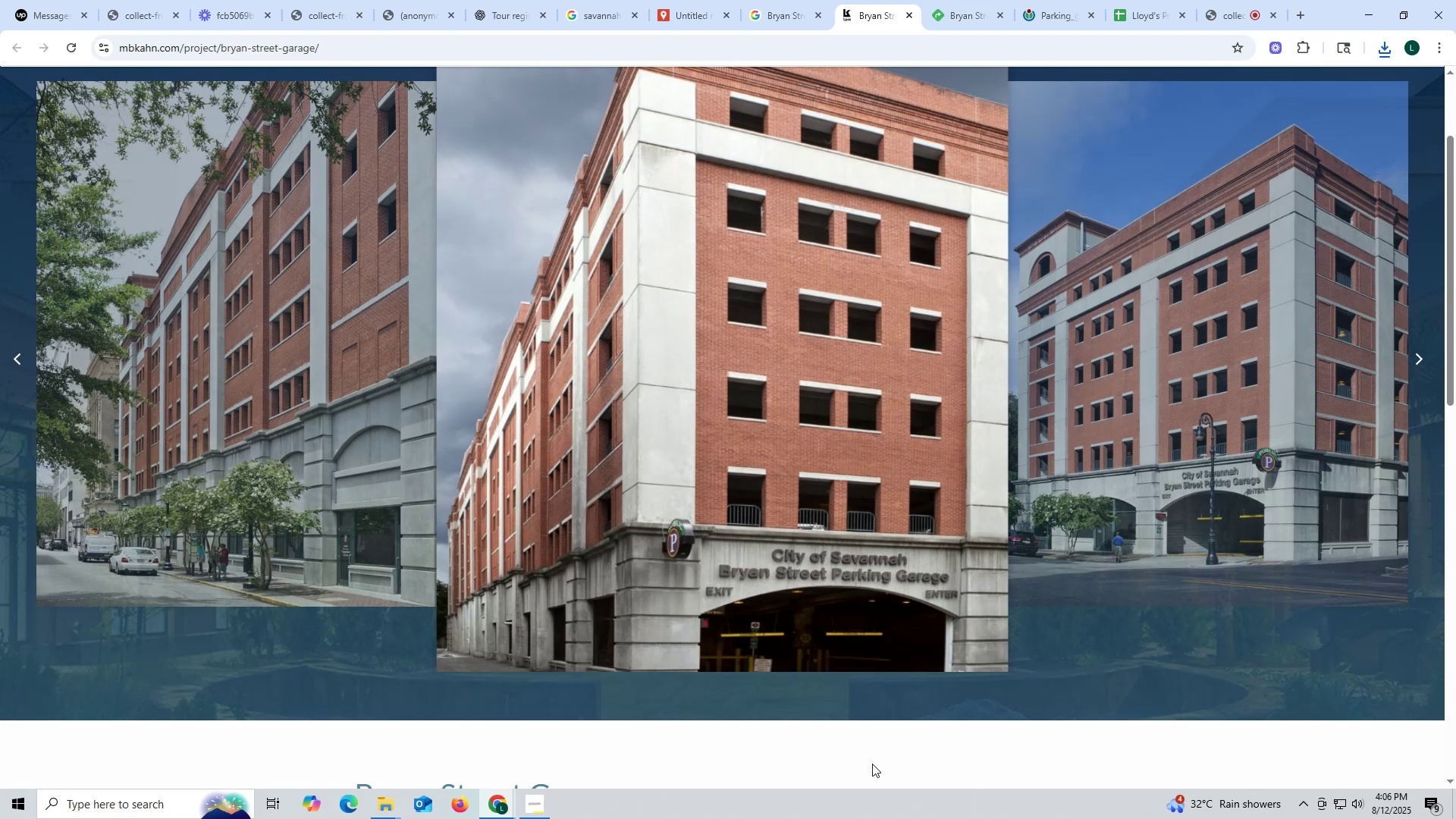 
scroll: coordinate [1025, 508], scroll_direction: down, amount: 14.0
 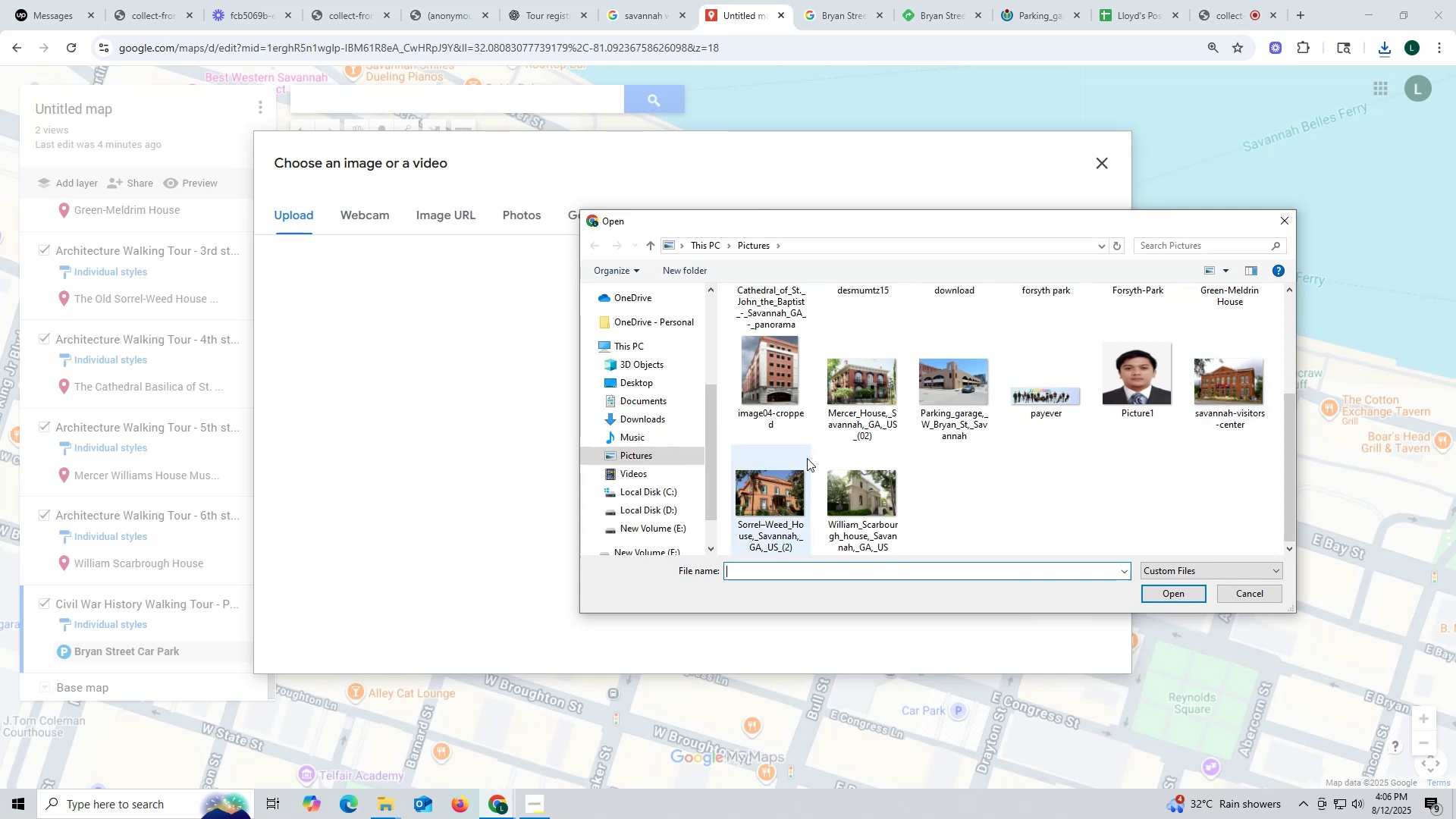 
left_click([767, 387])
 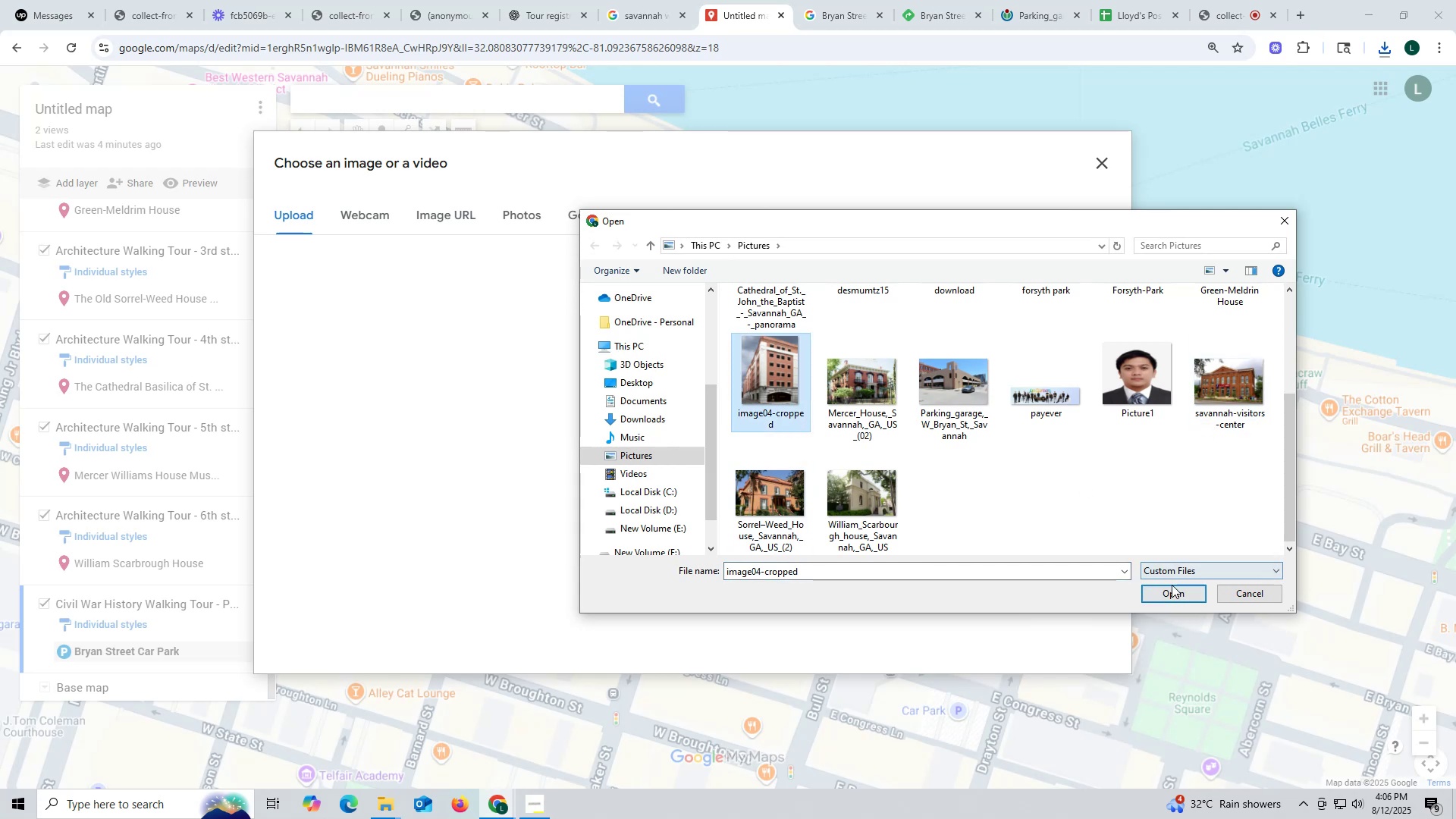 
left_click([1170, 592])
 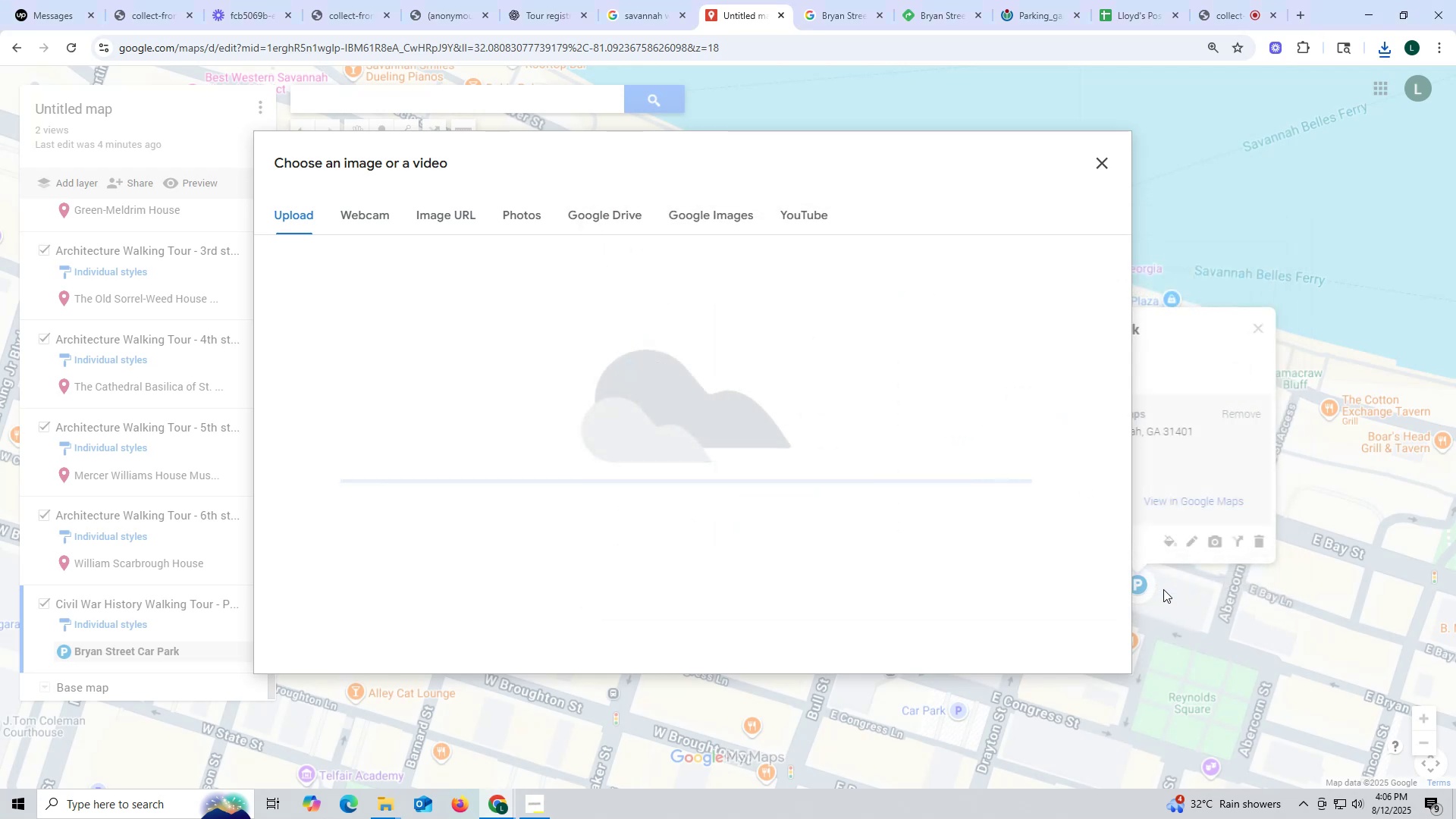 
mouse_move([1100, 544])
 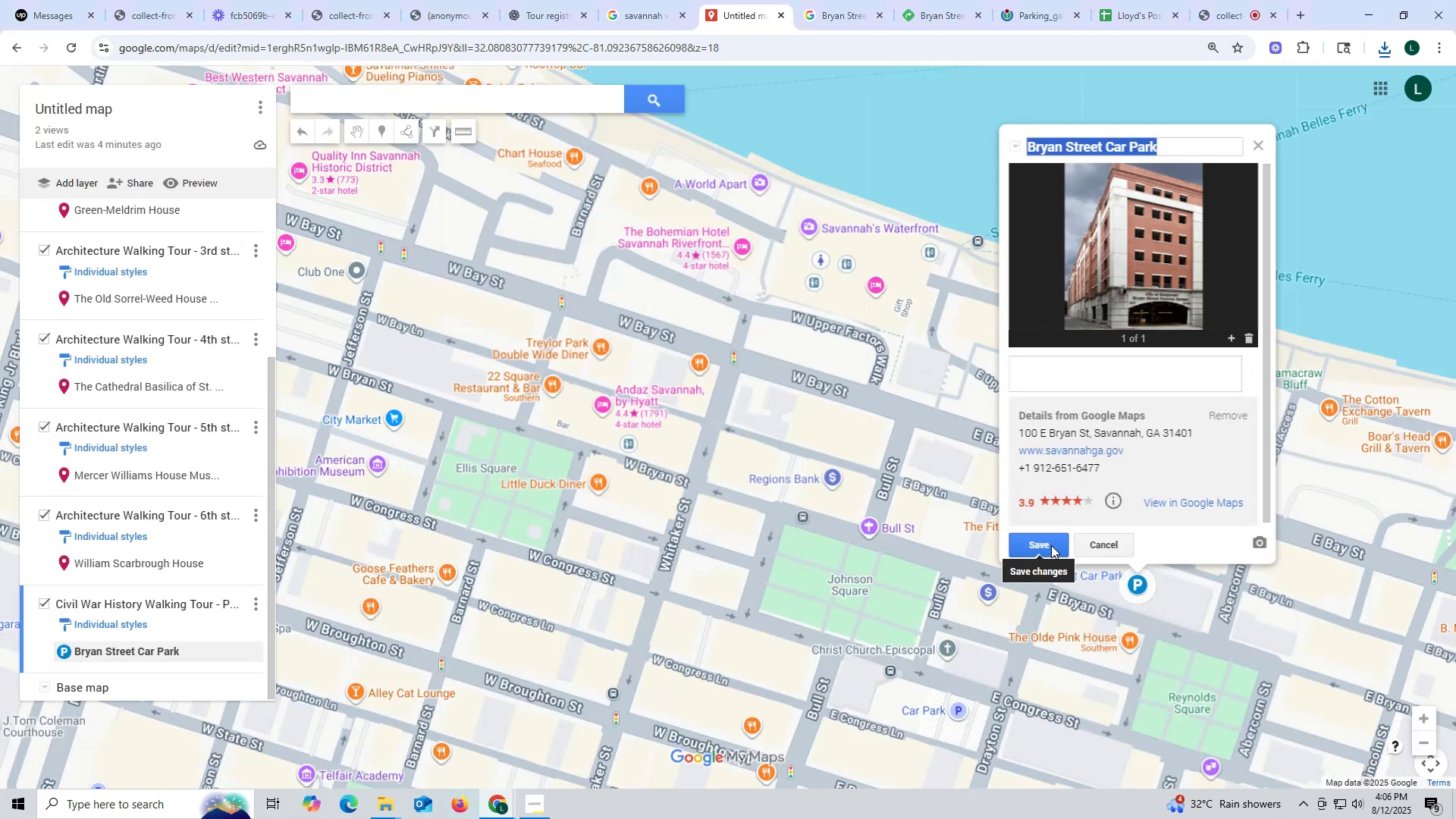 
left_click([1051, 545])
 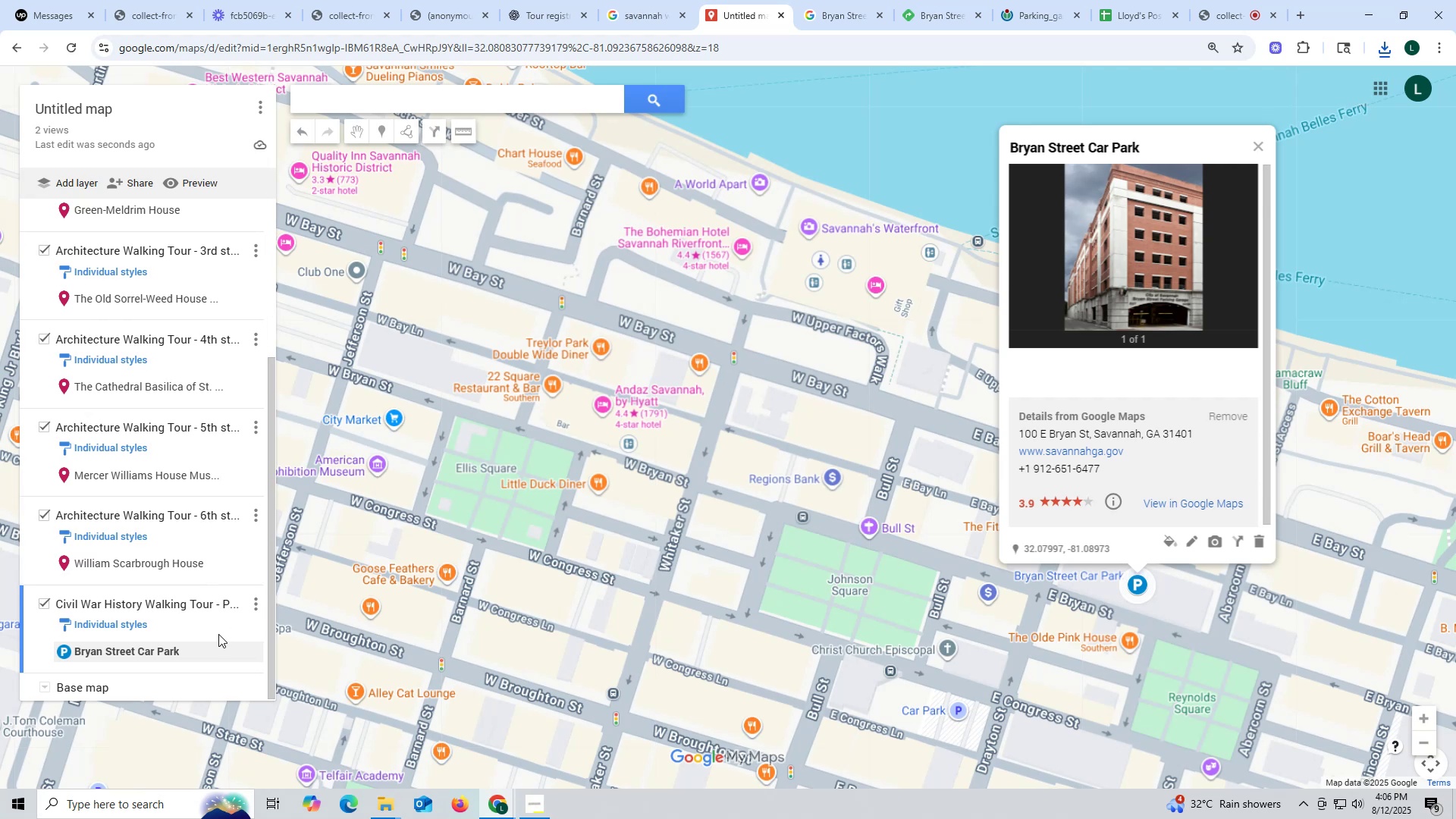 
wait(9.32)
 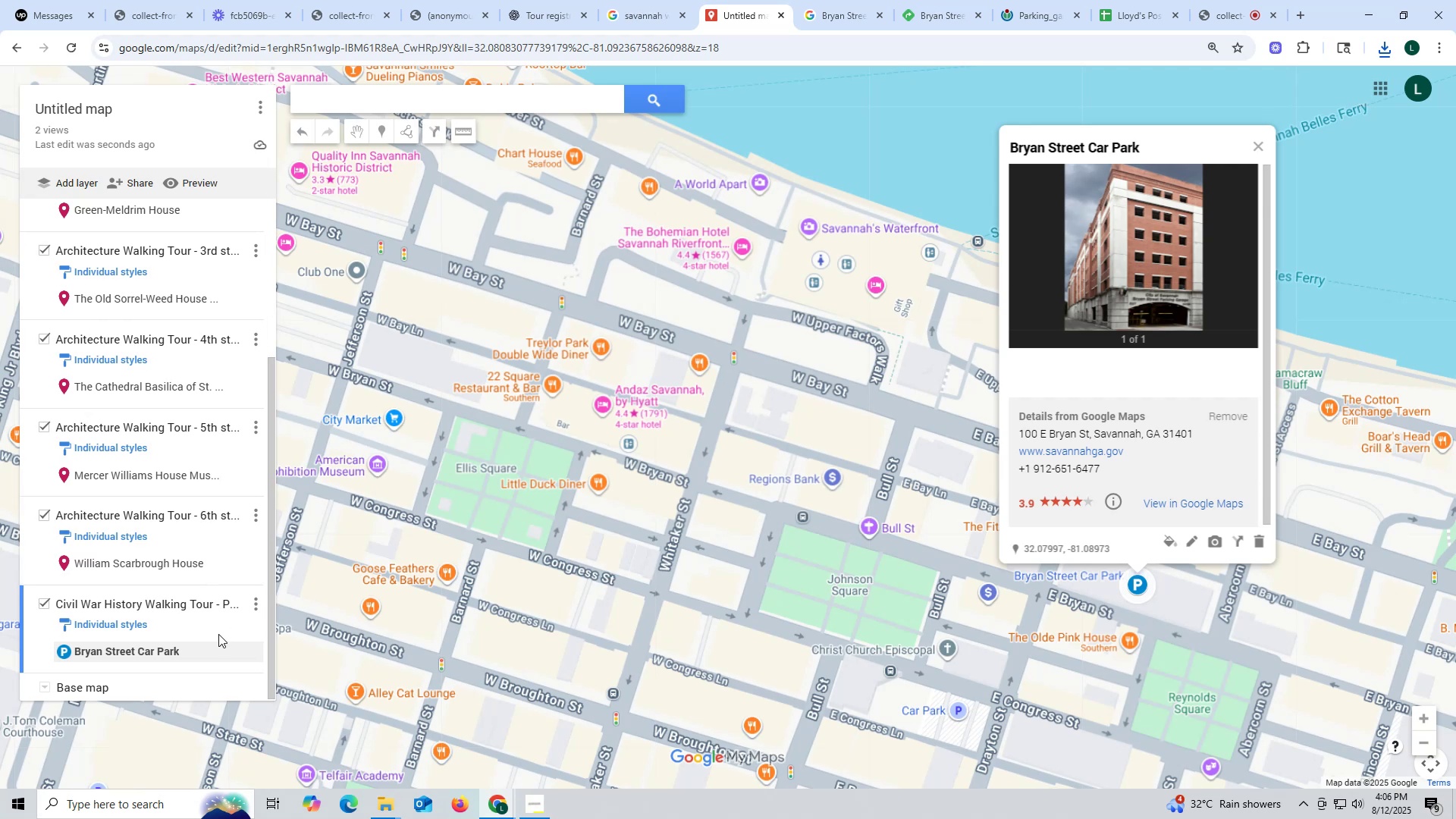 
left_click([549, 14])
 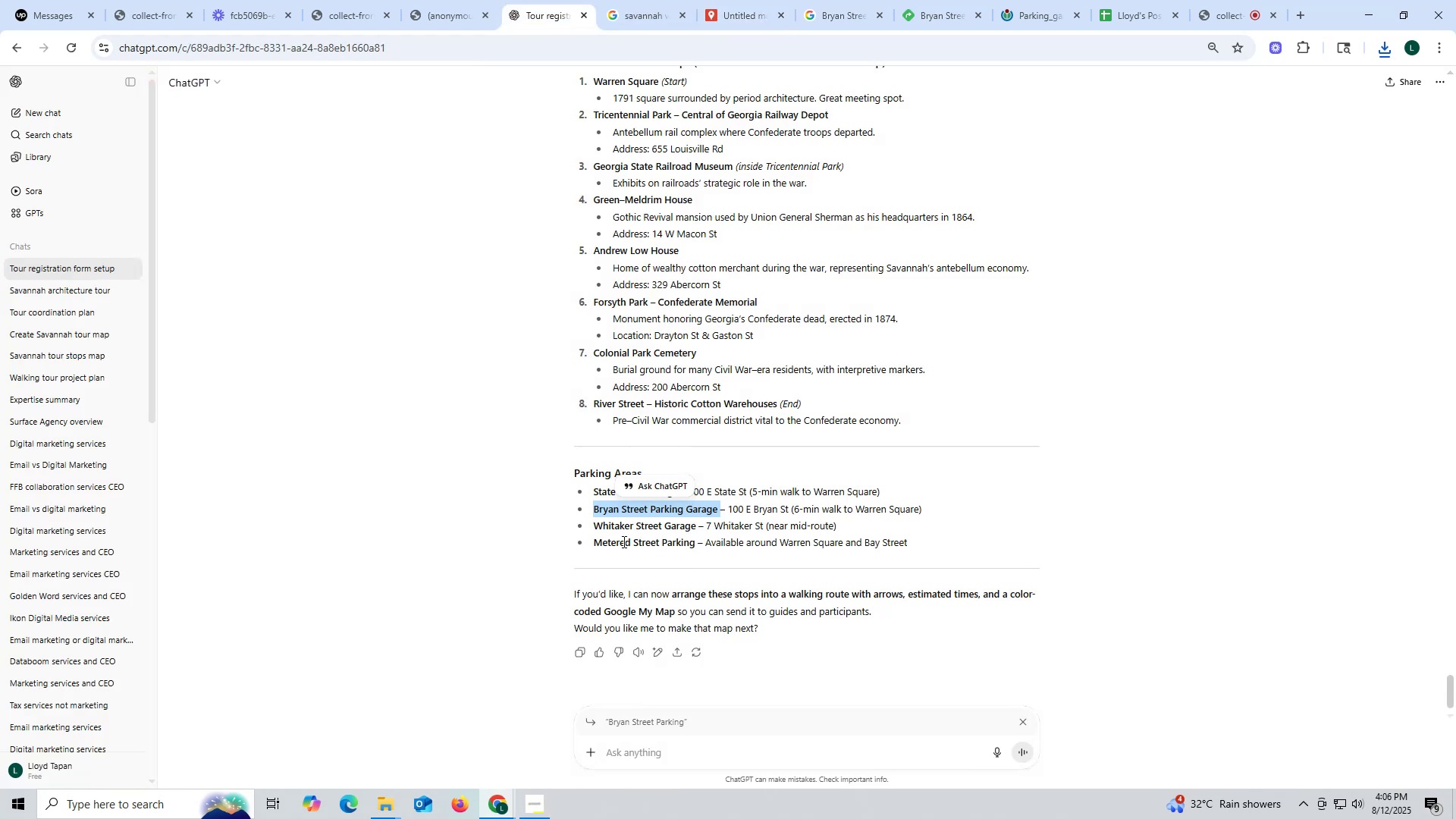 
left_click_drag(start_coordinate=[593, 524], to_coordinate=[697, 524])
 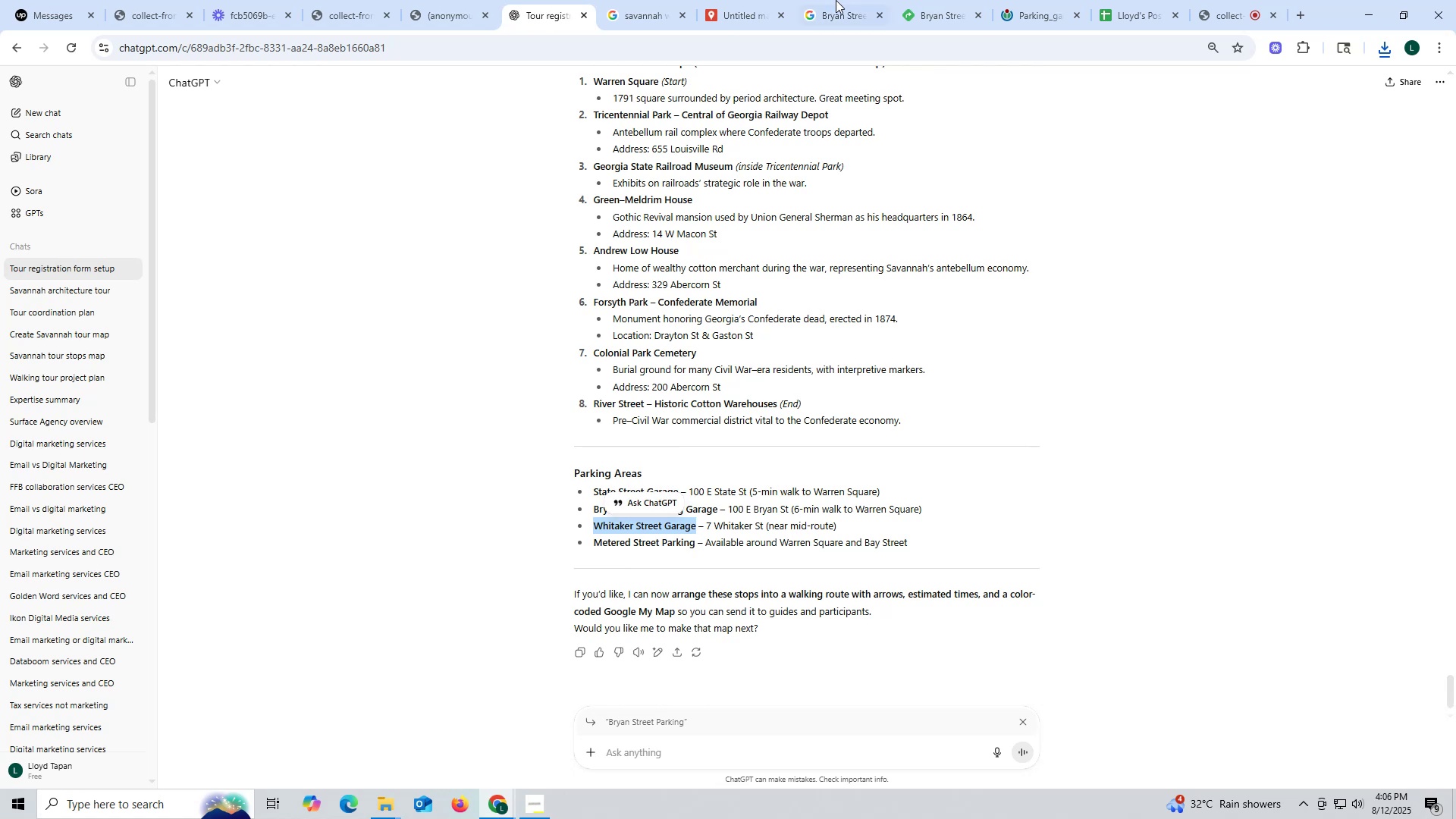 
key(Control+ControlLeft)
 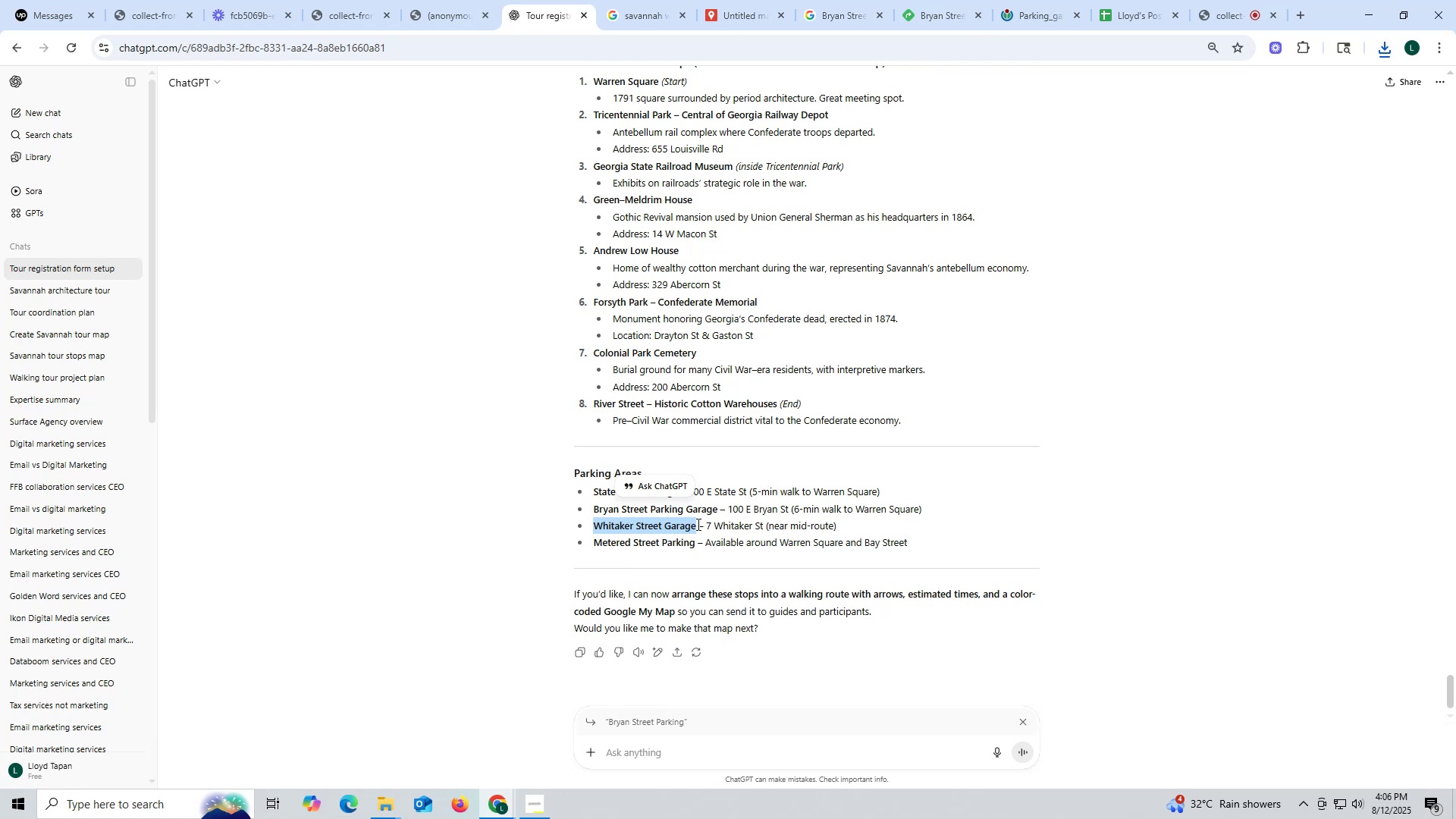 
key(Control+C)
 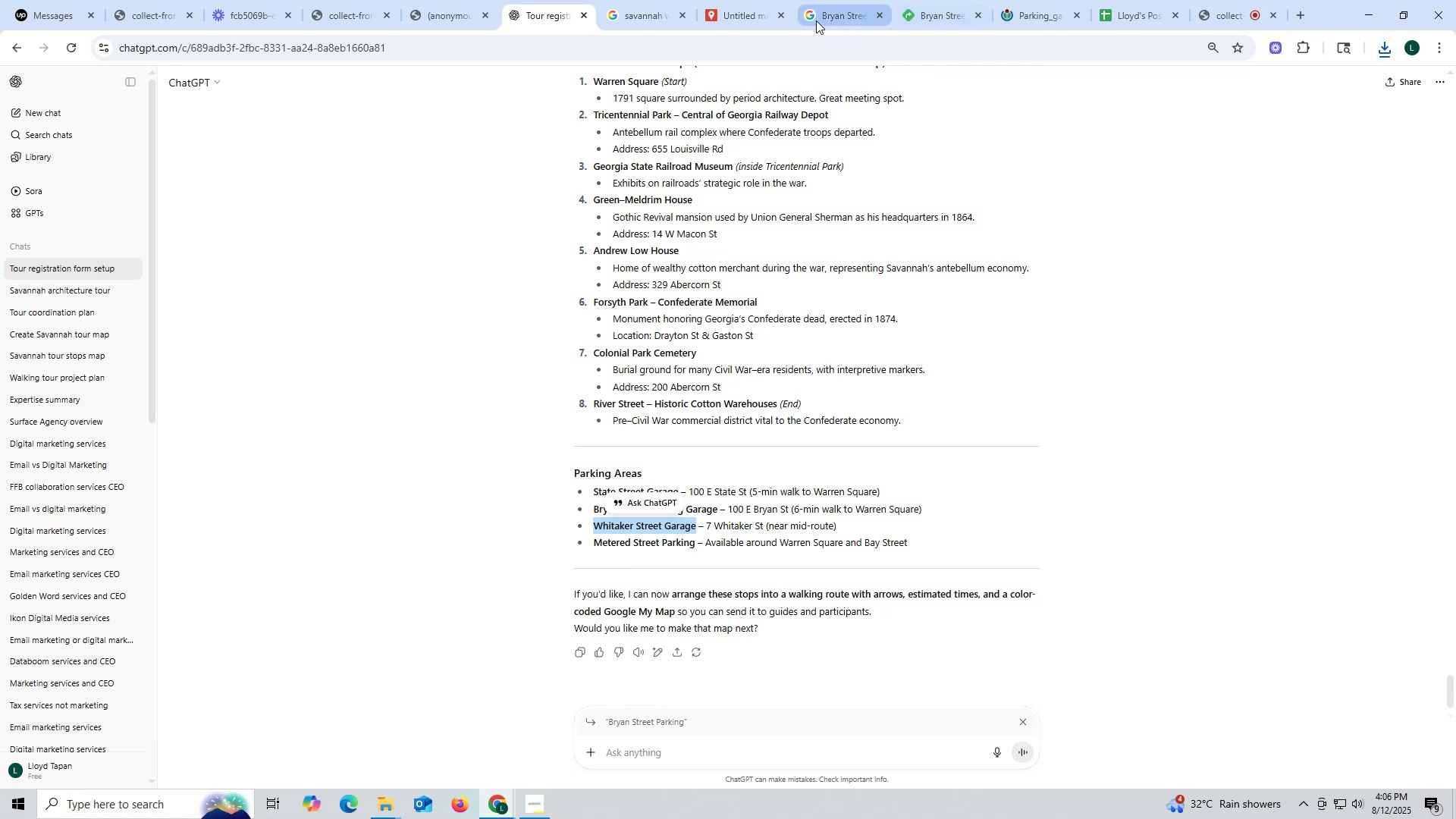 
left_click([718, 19])
 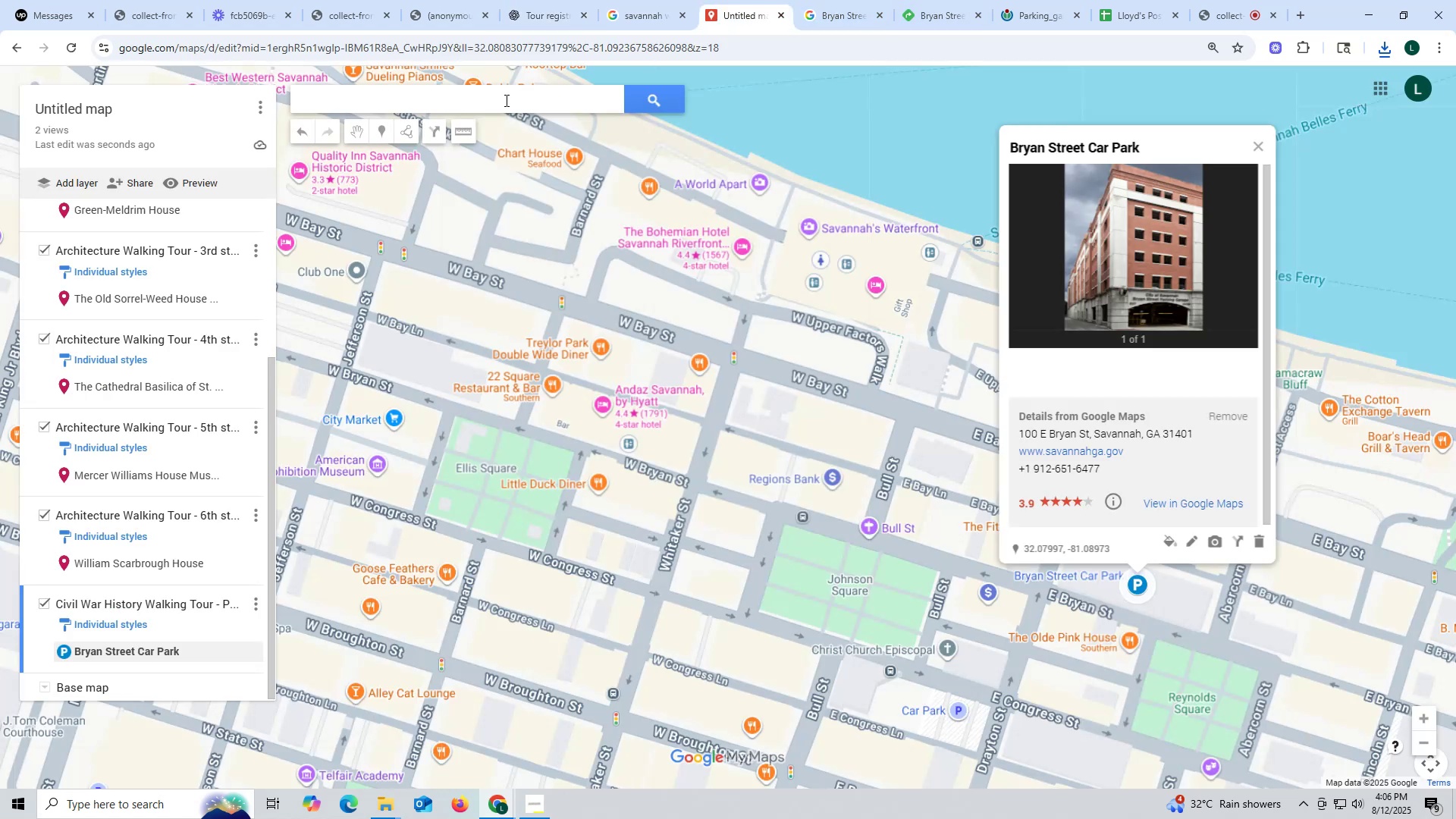 
left_click([505, 100])
 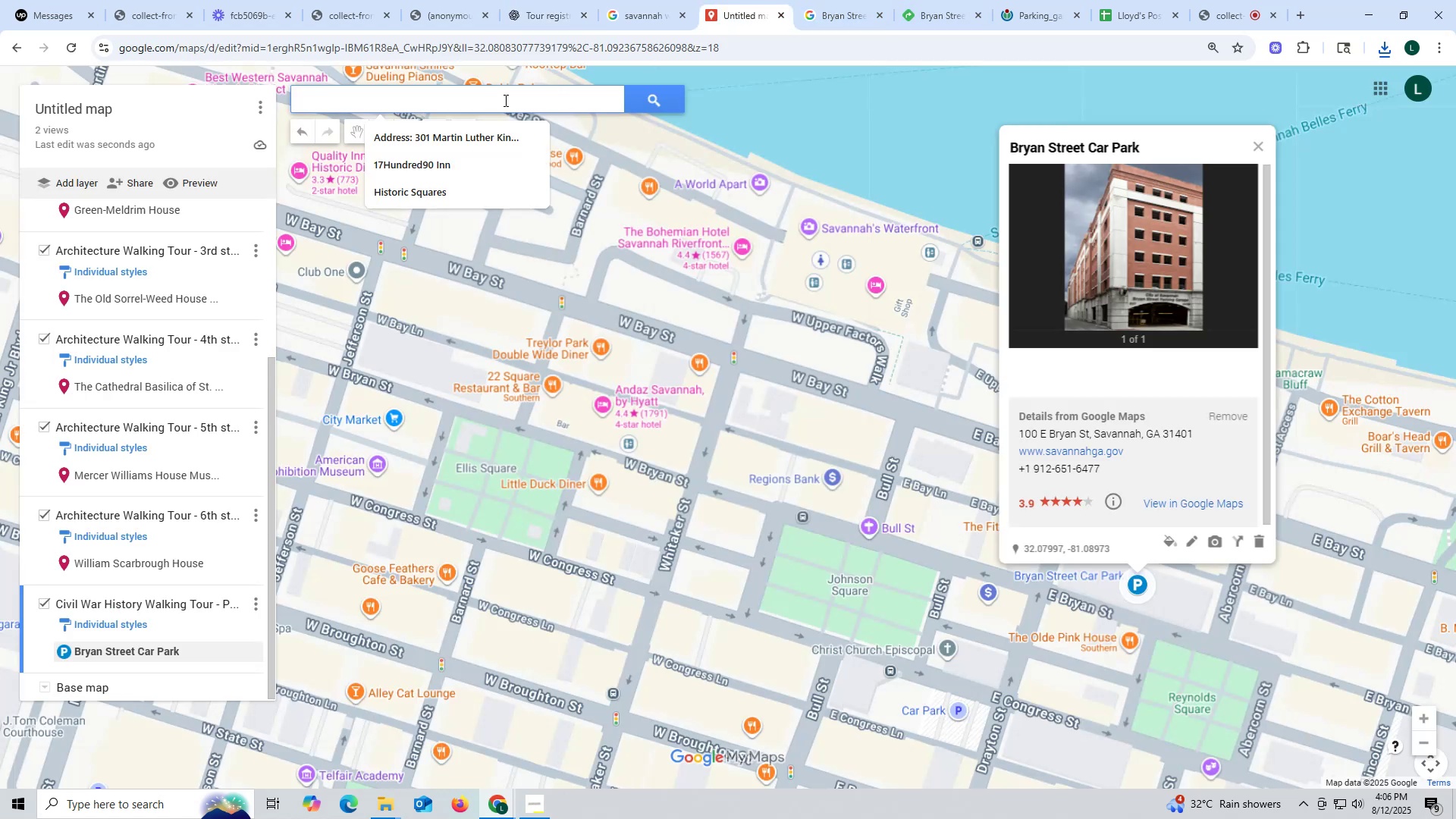 
key(Control+V)
 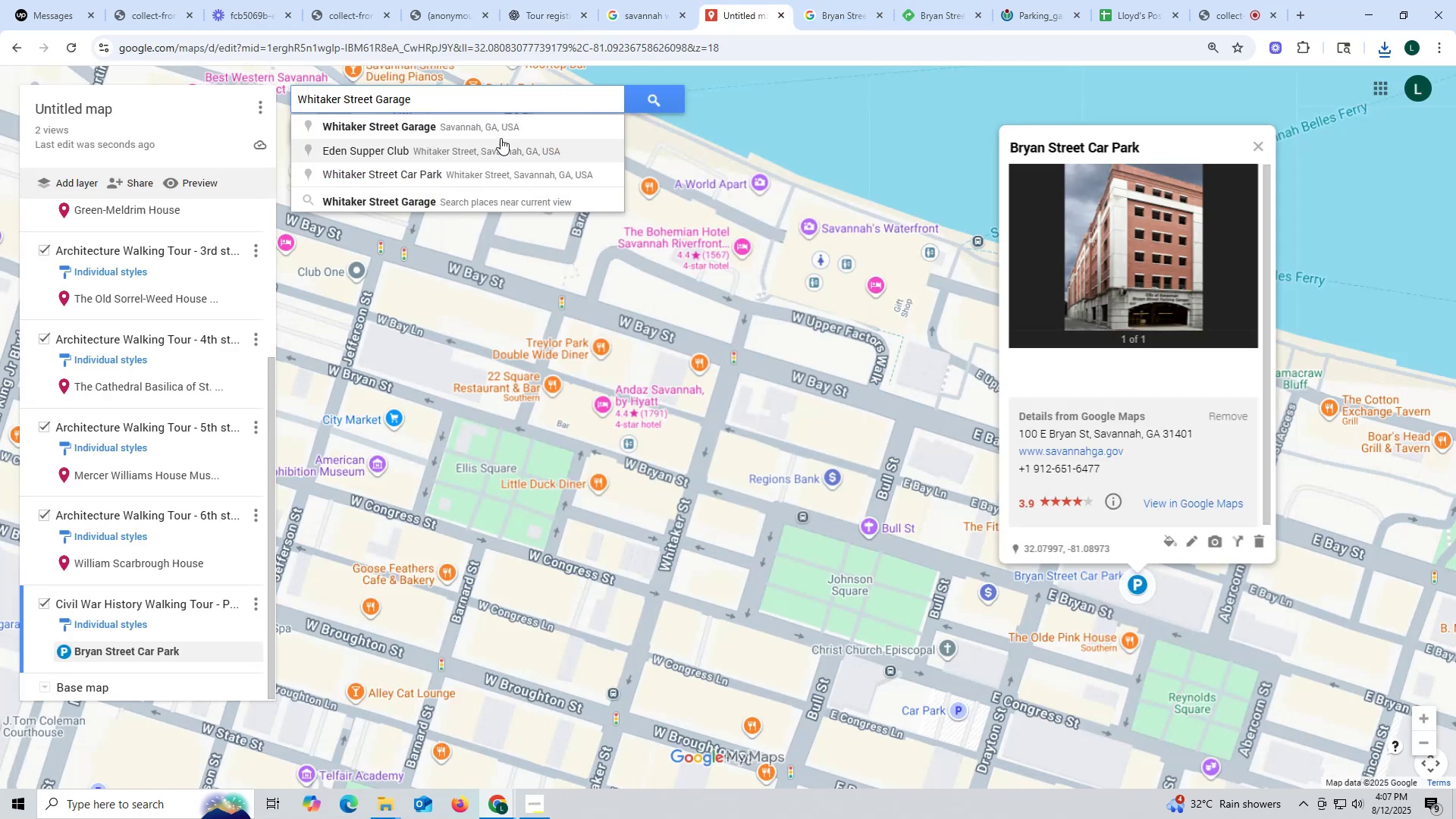 
left_click([497, 127])
 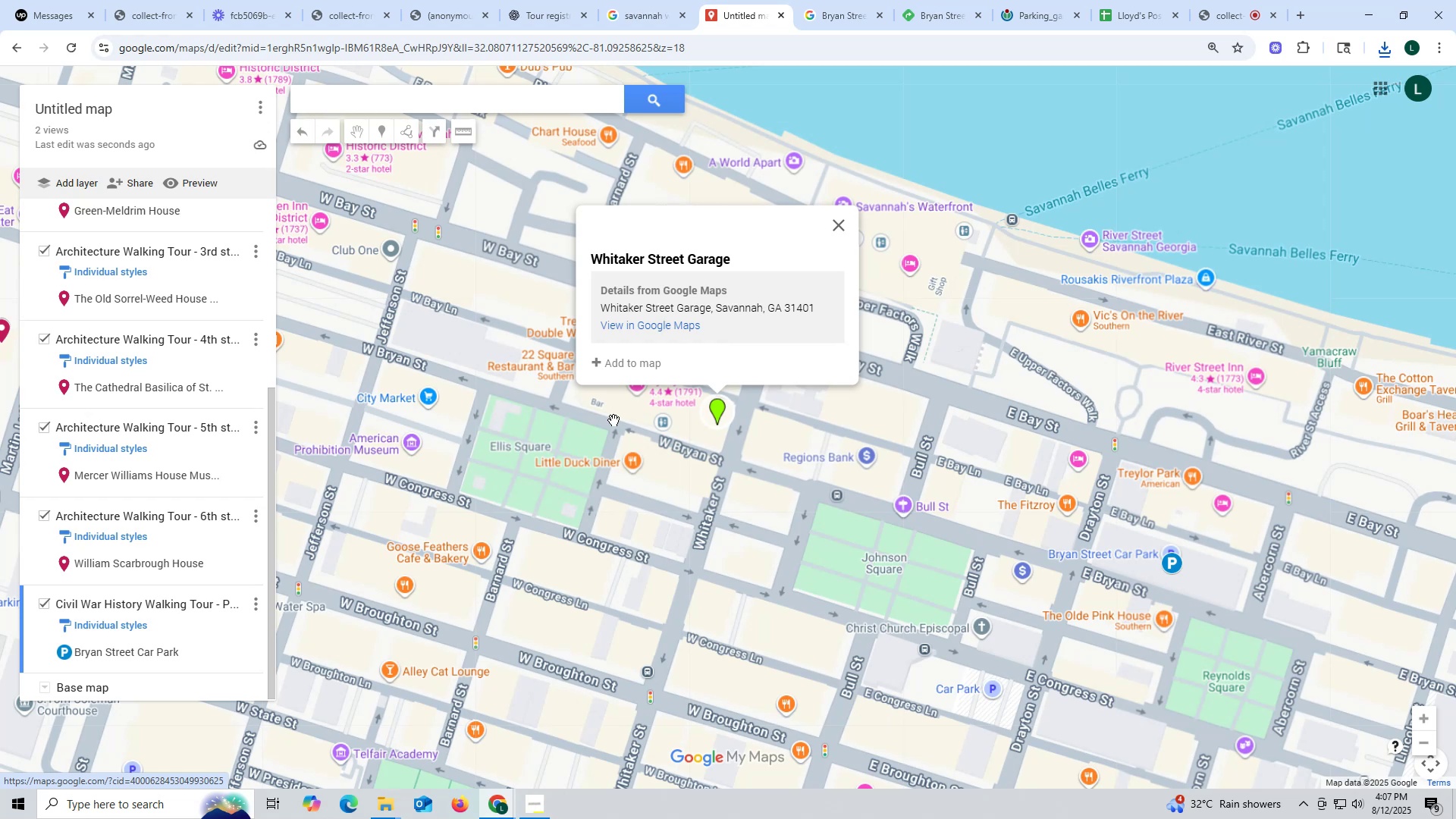 
wait(5.99)
 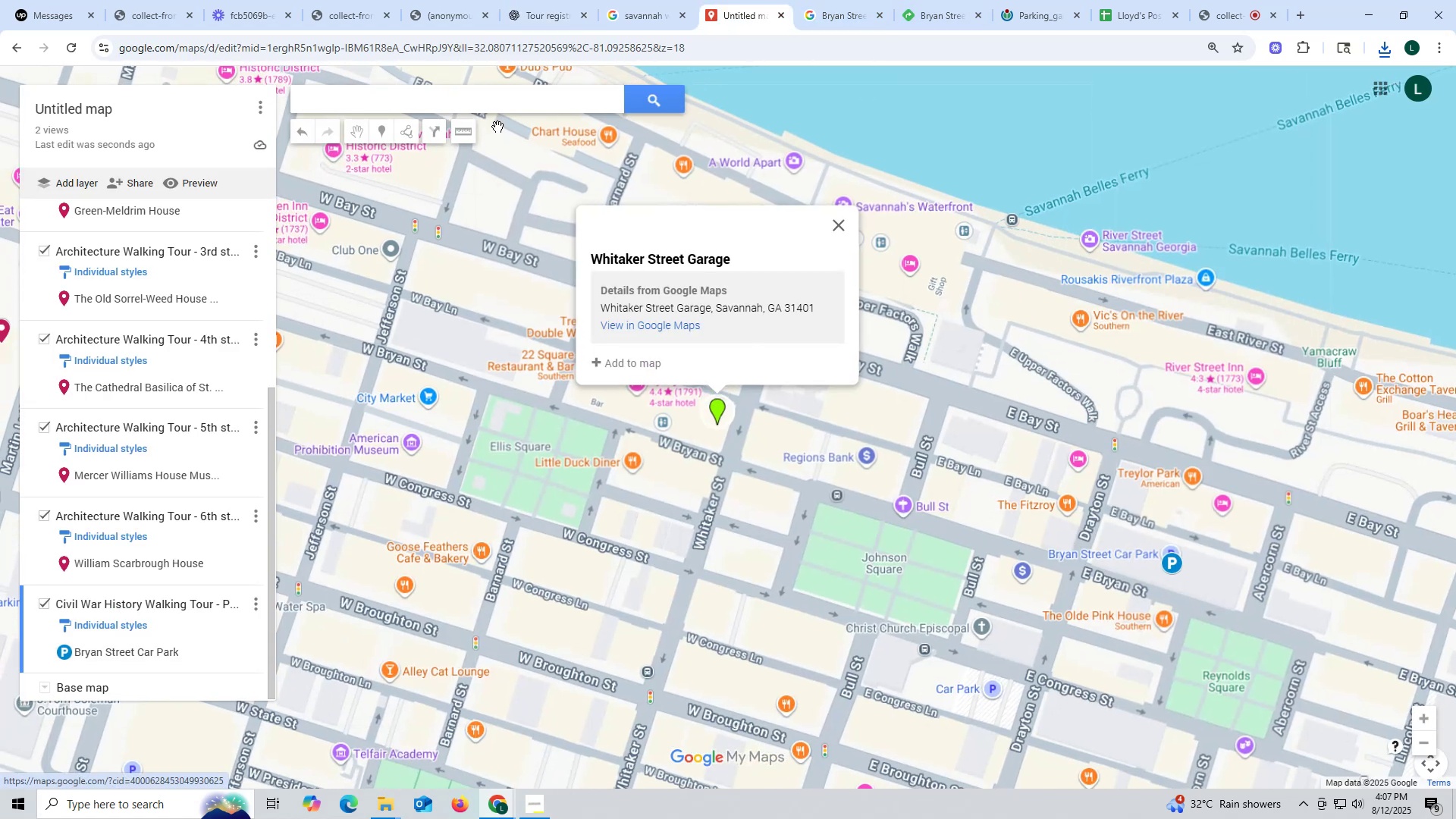 
scroll: coordinate [179, 282], scroll_direction: up, amount: 8.0
 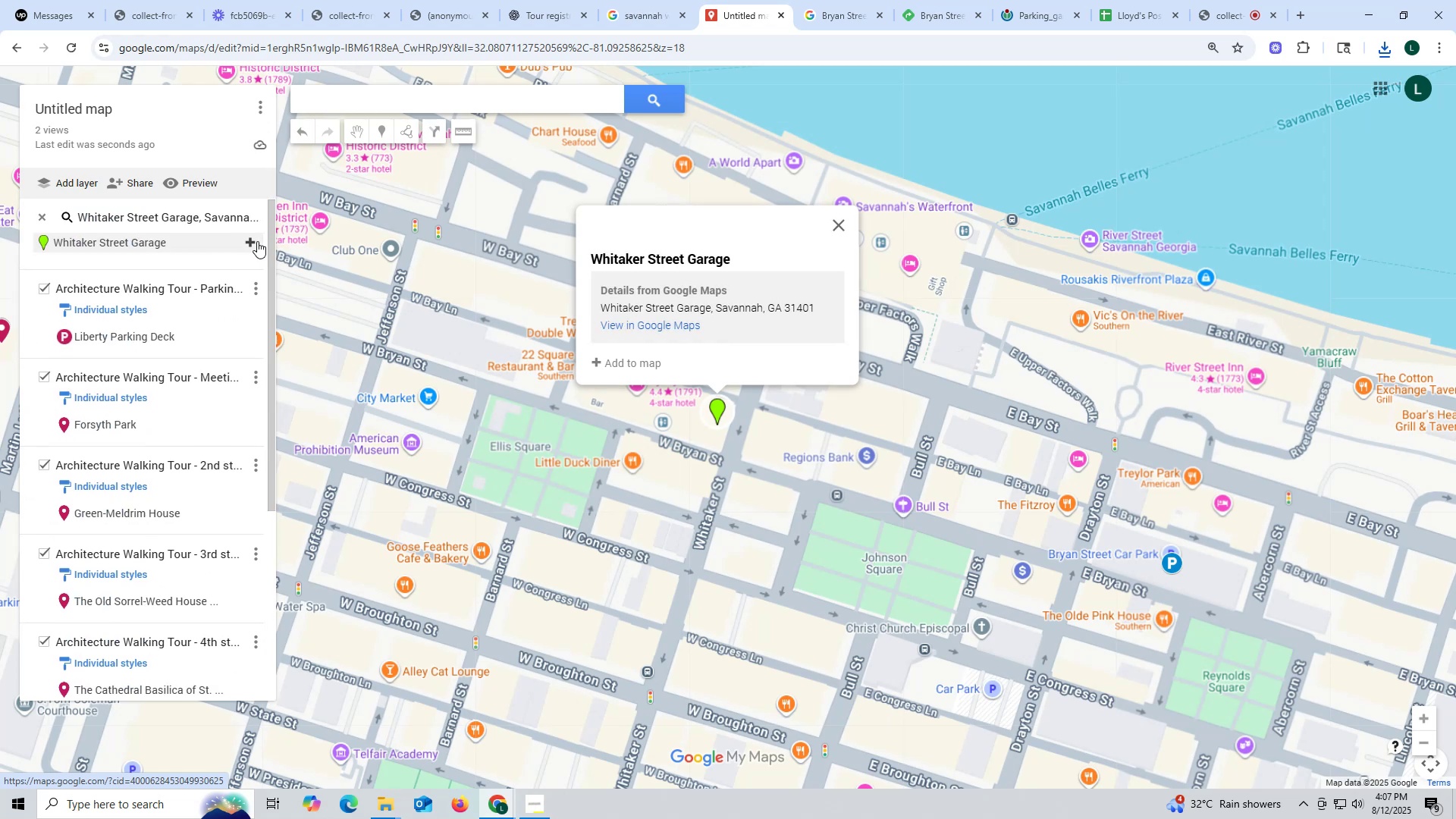 
left_click([253, 240])
 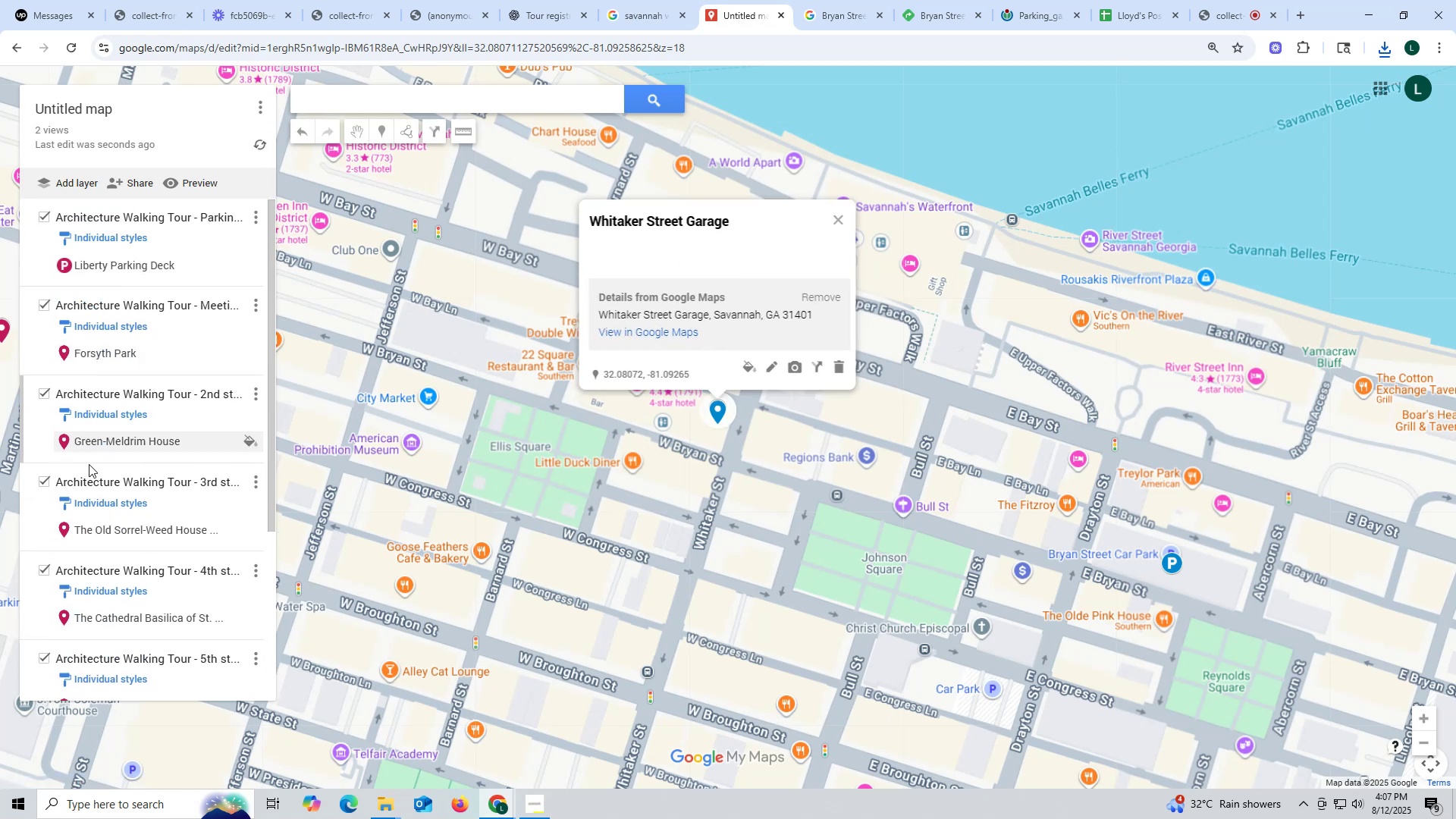 
scroll: coordinate [91, 460], scroll_direction: down, amount: 6.0
 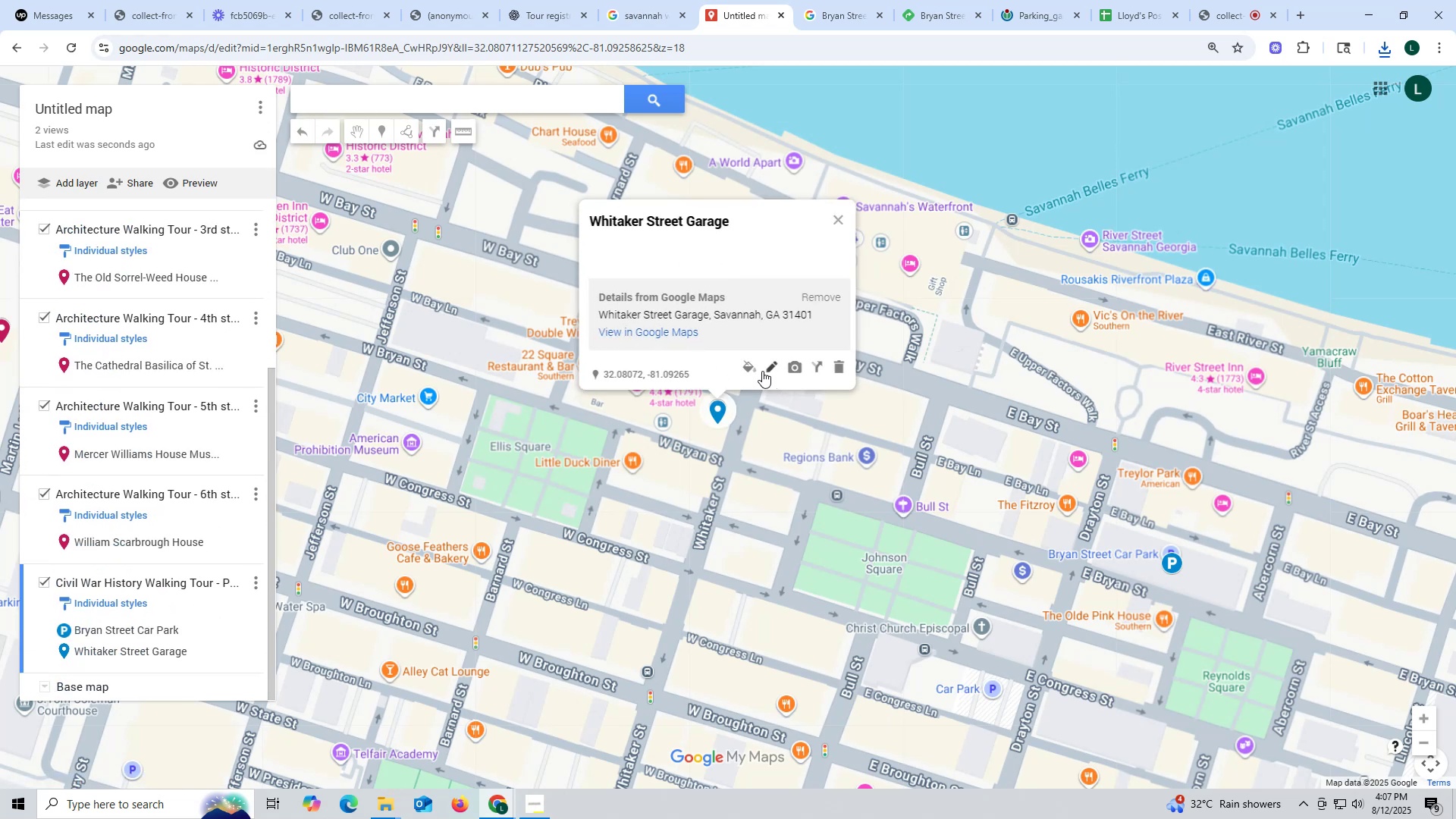 
left_click([752, 367])
 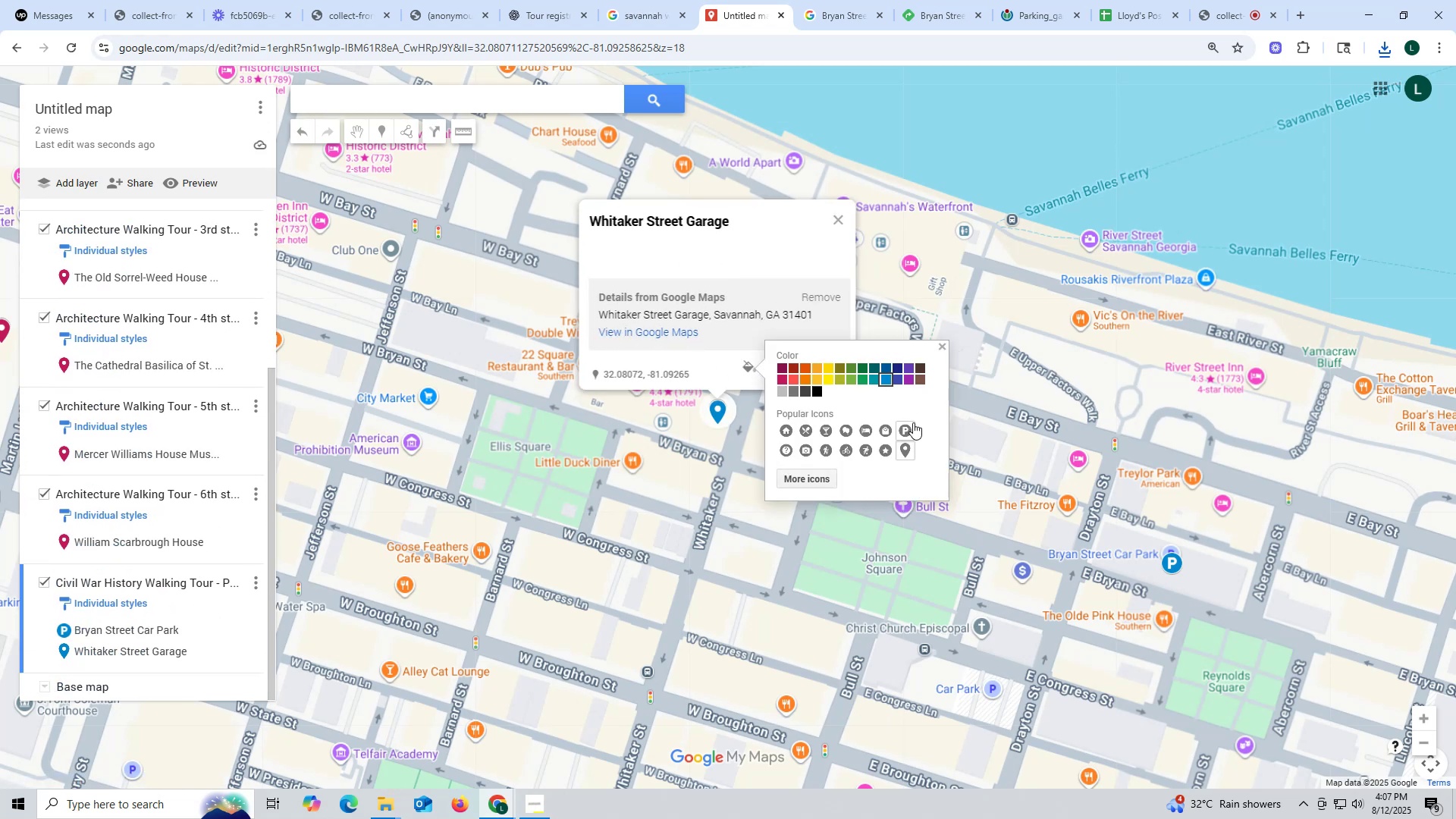 
left_click([906, 429])
 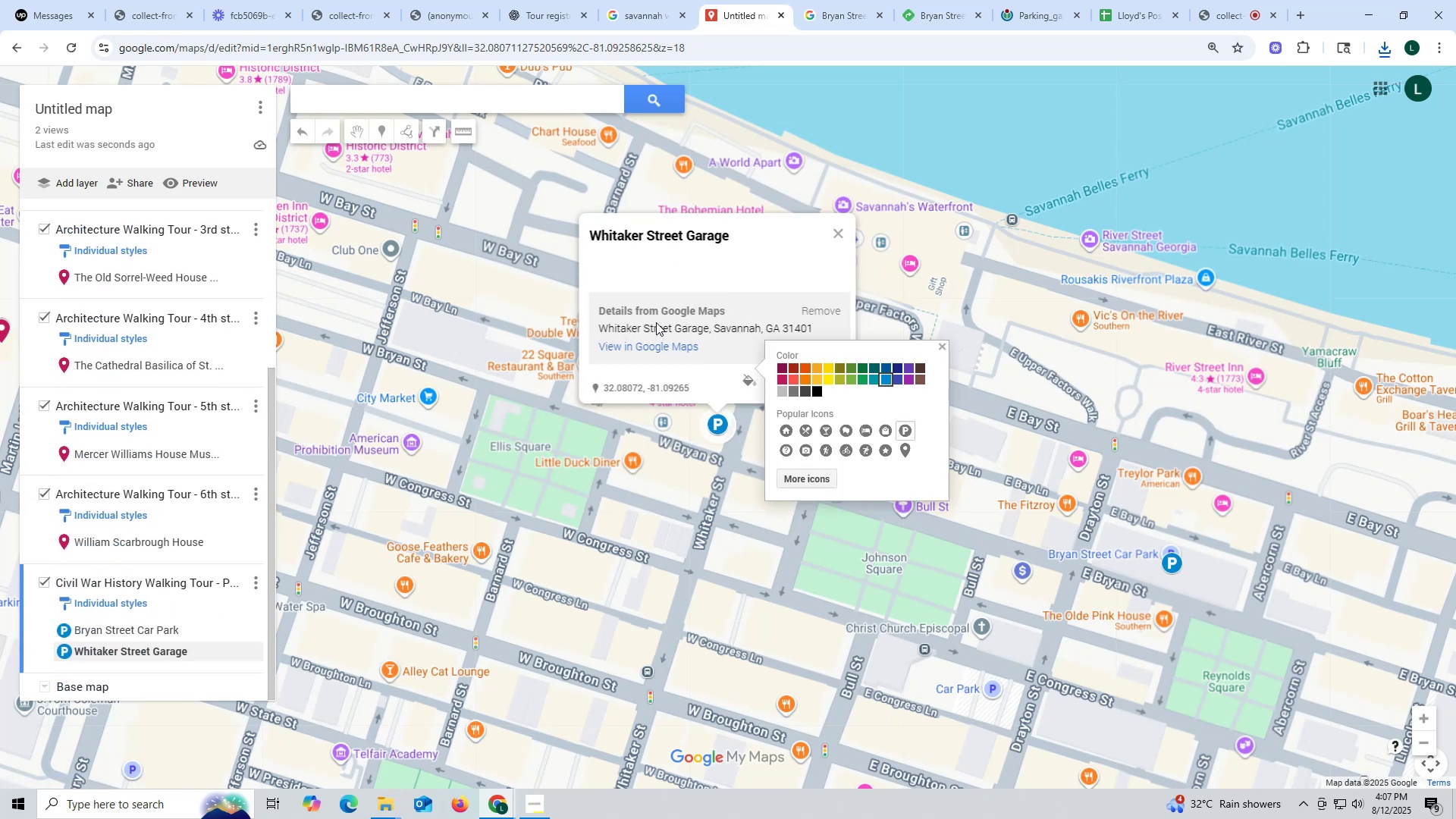 
left_click_drag(start_coordinate=[760, 231], to_coordinate=[573, 237])
 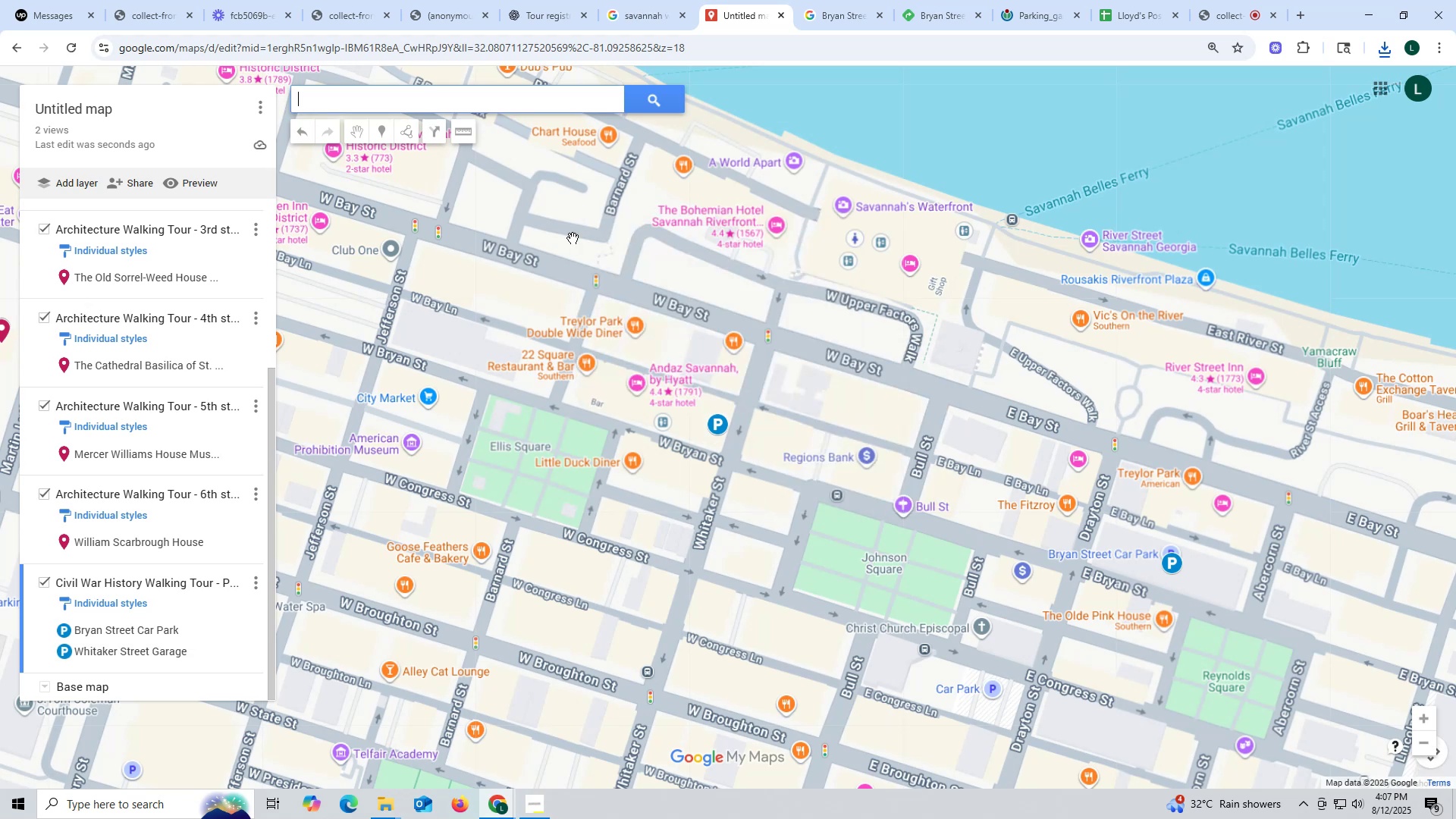 
key(Control+ControlLeft)
 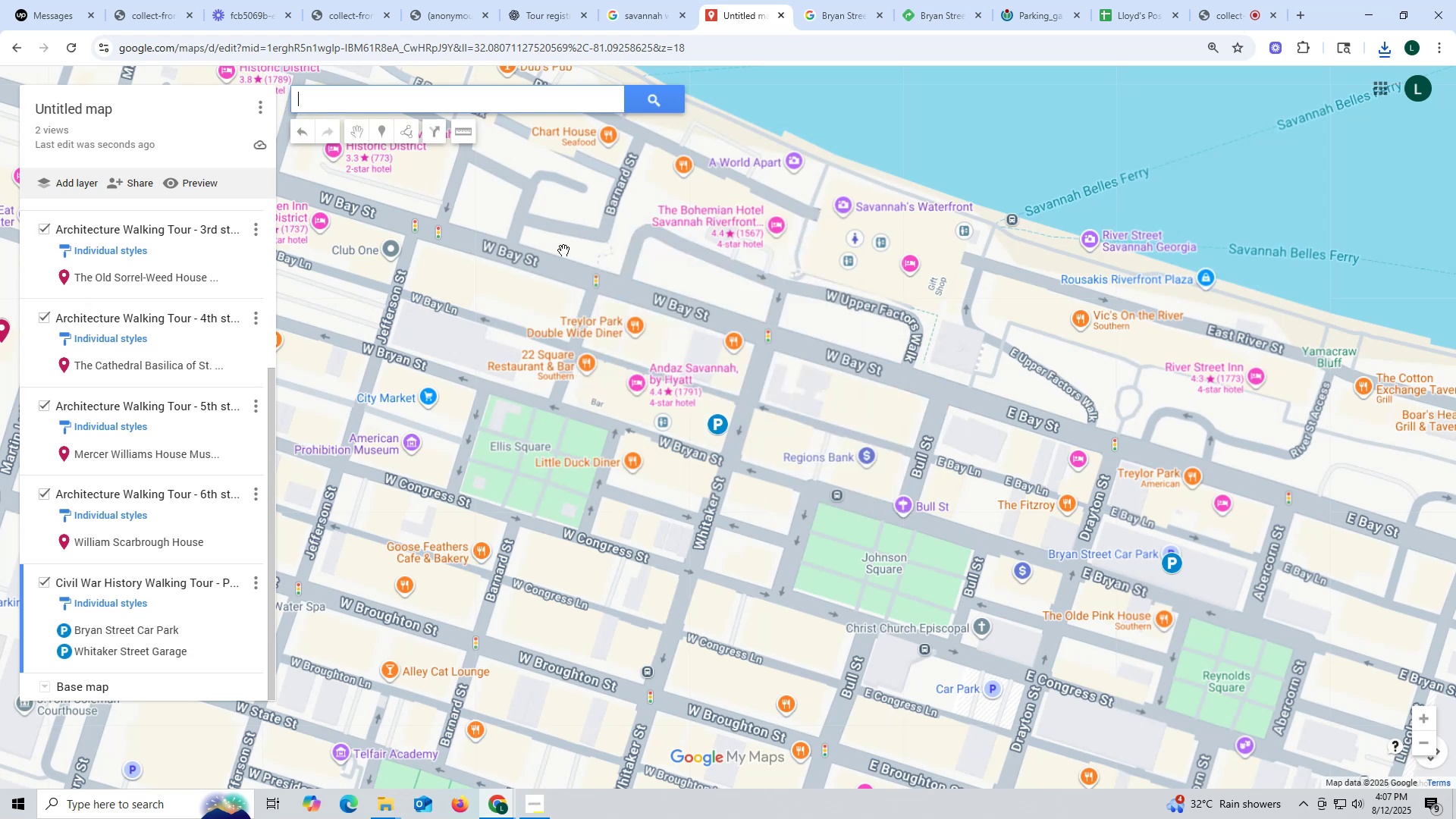 
key(Control+C)
 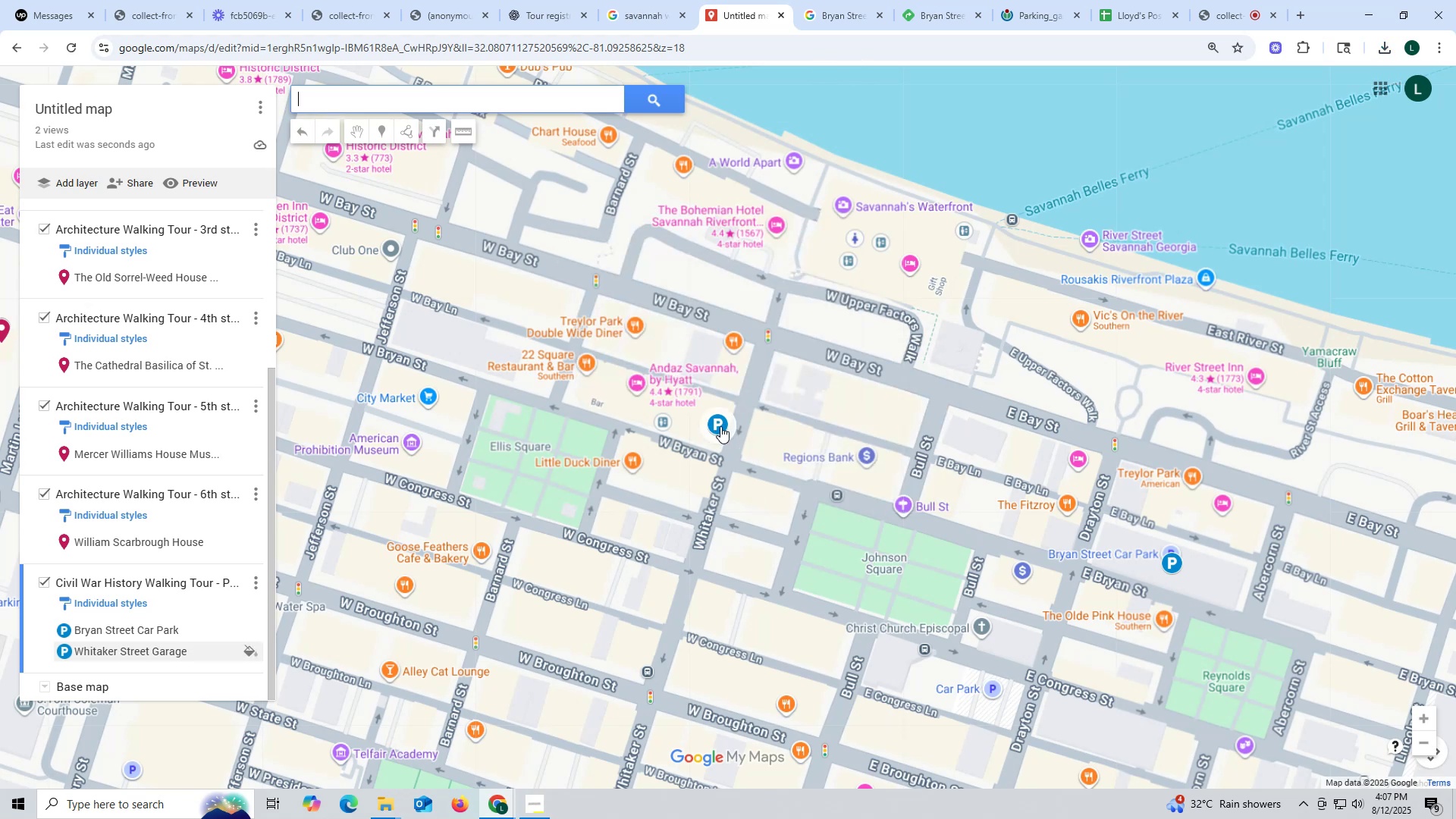 
left_click([714, 425])
 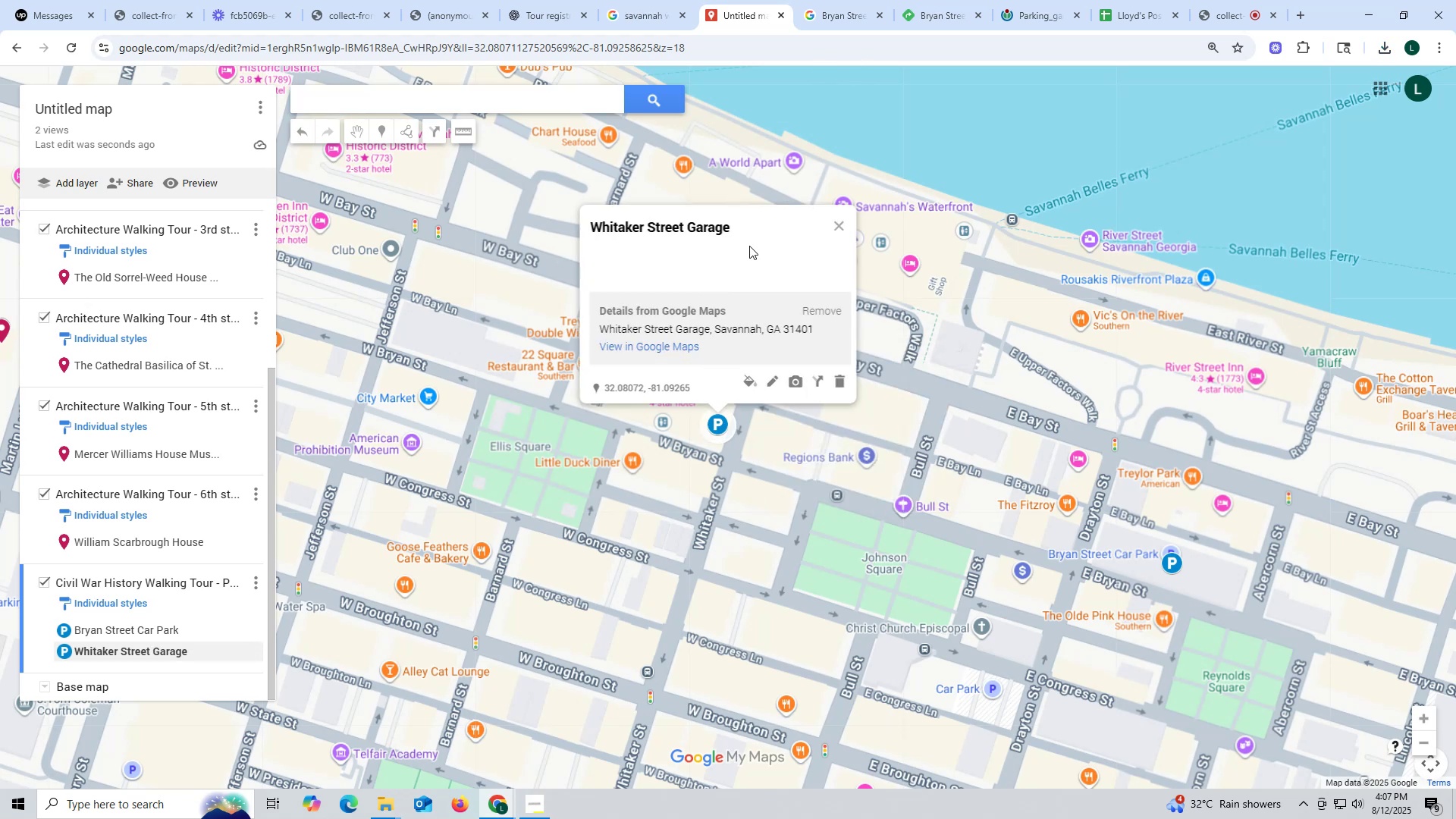 
left_click_drag(start_coordinate=[743, 226], to_coordinate=[595, 226])
 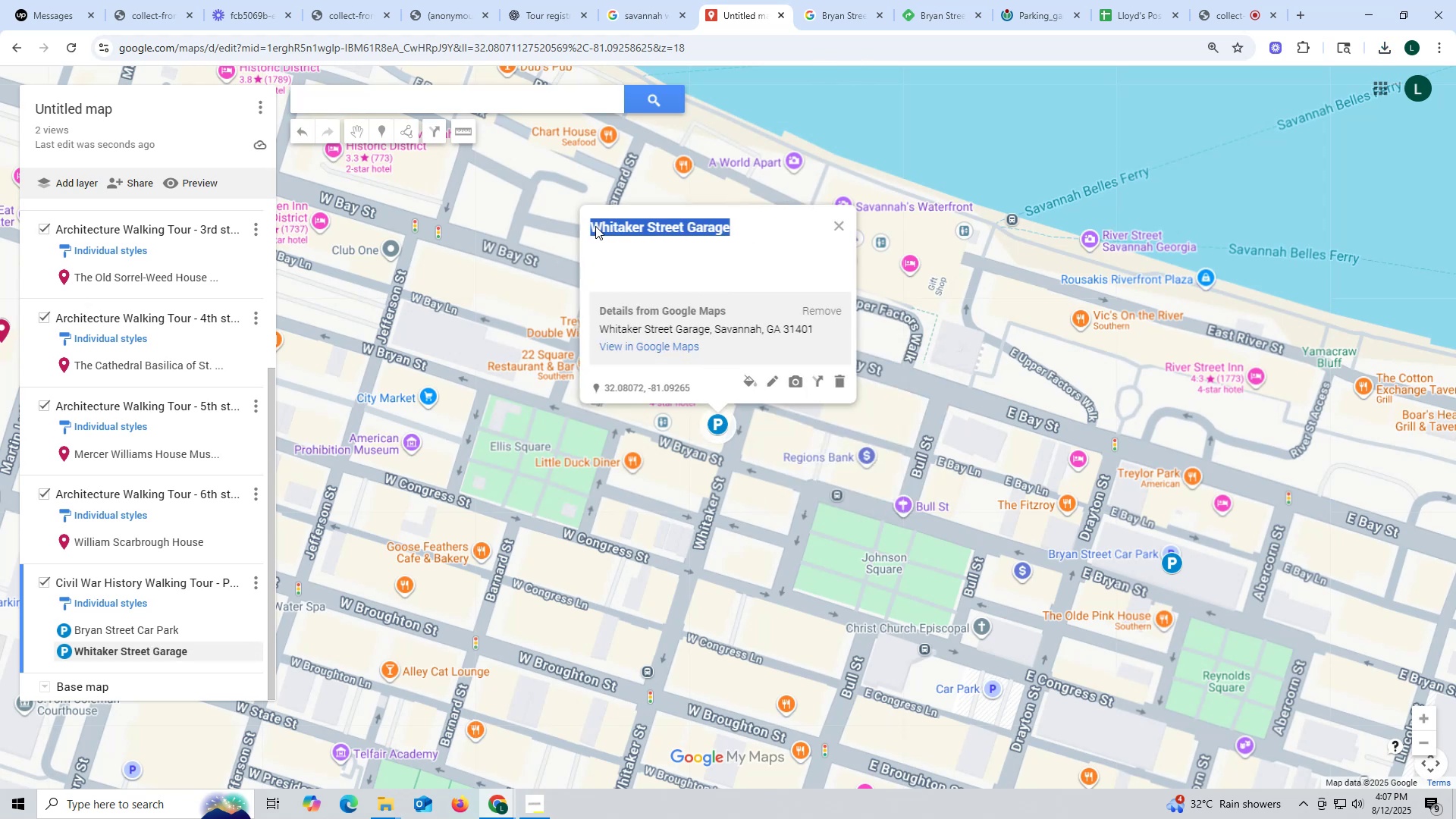 
key(Control+ControlLeft)
 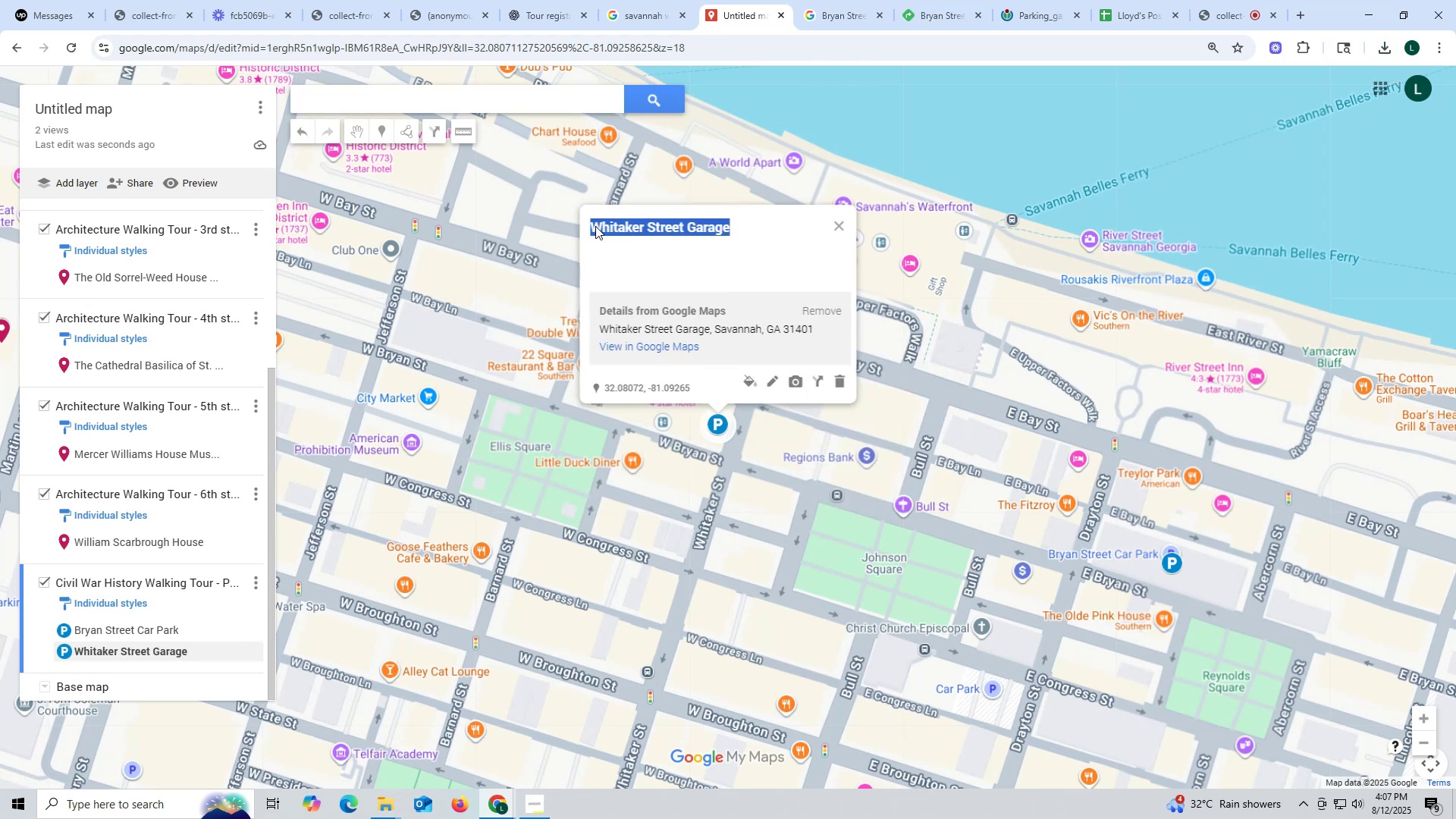 
key(Control+C)
 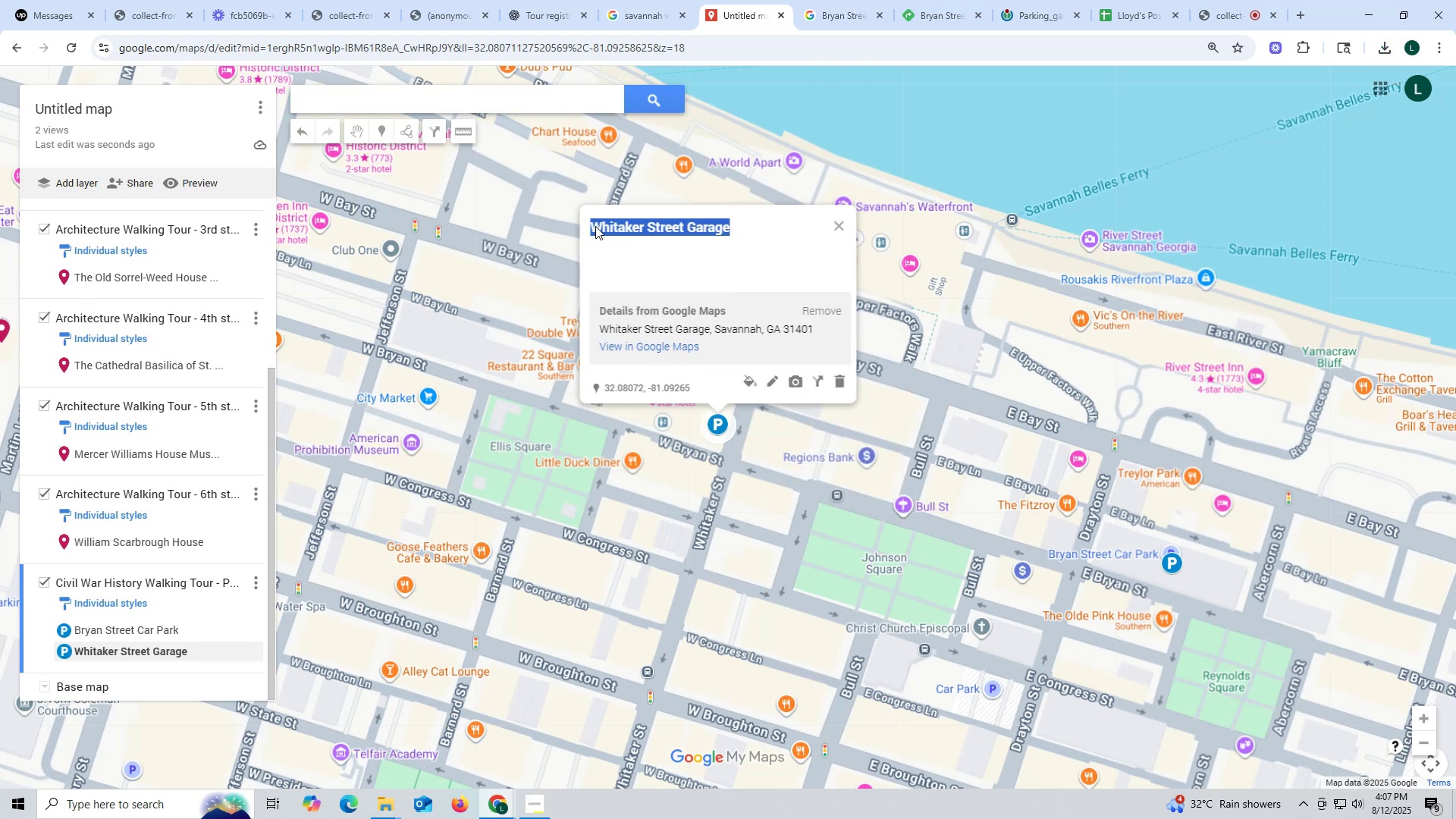 
key(Control+ControlLeft)
 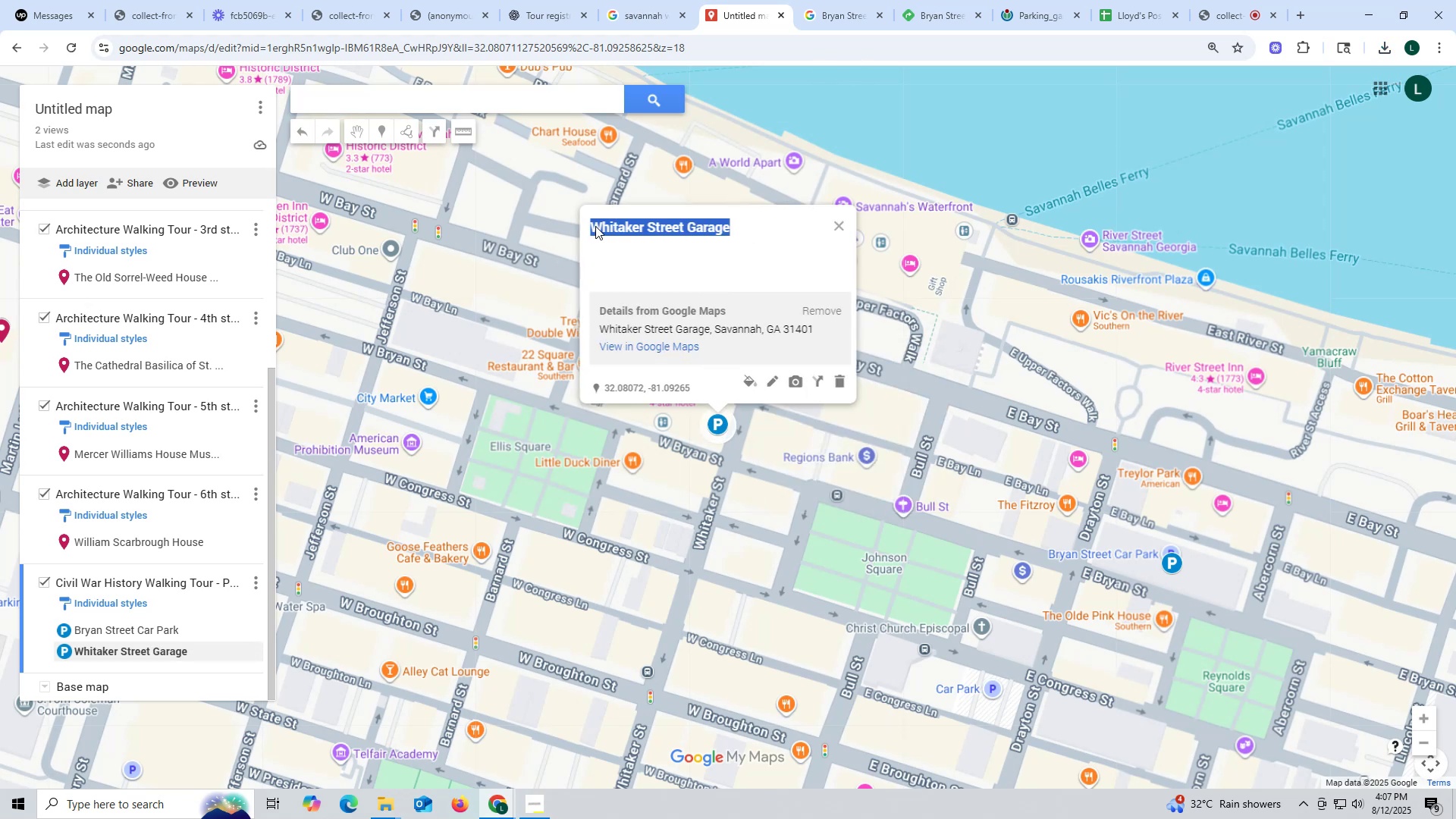 
key(Control+C)
 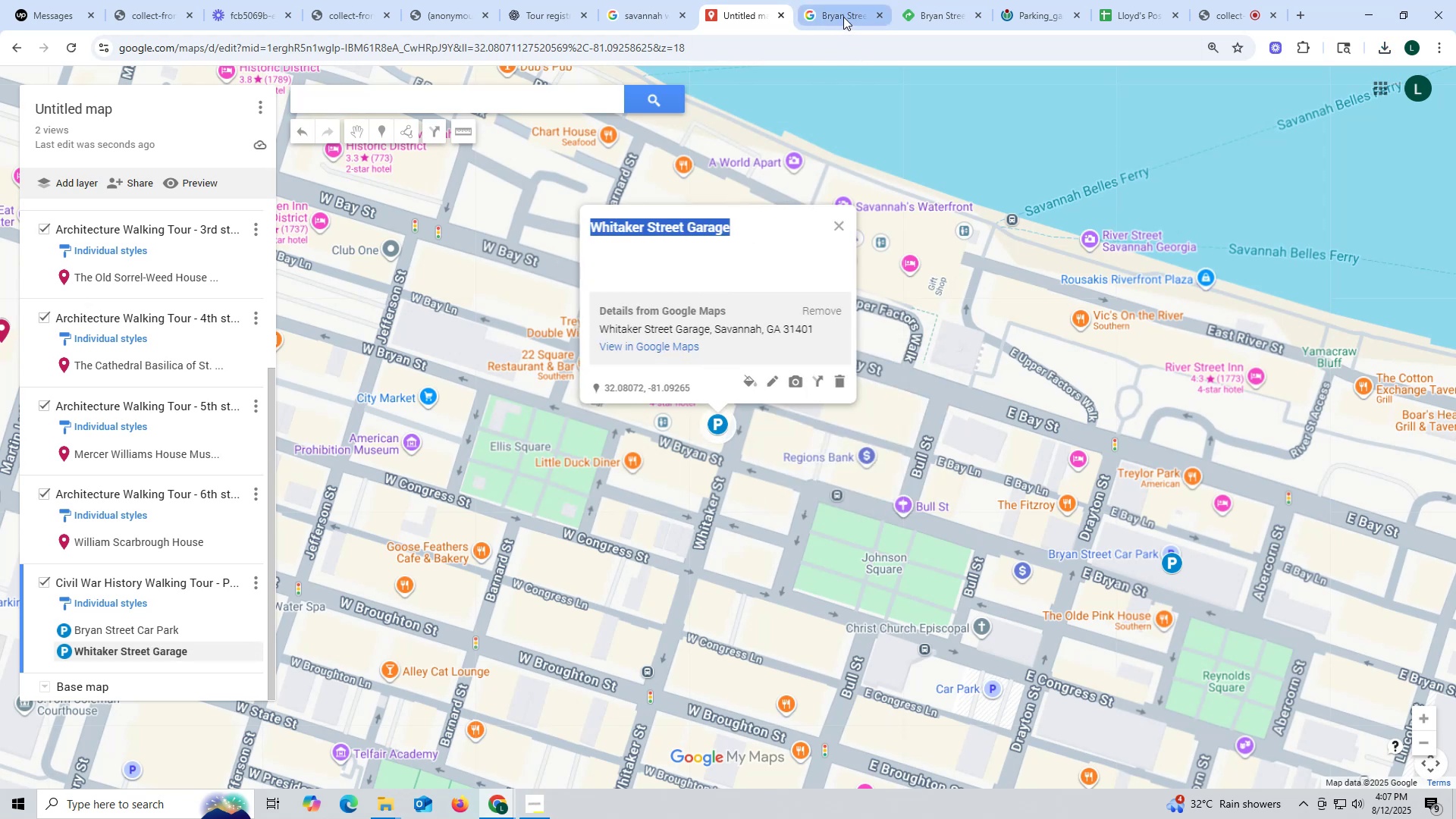 
left_click([843, 15])
 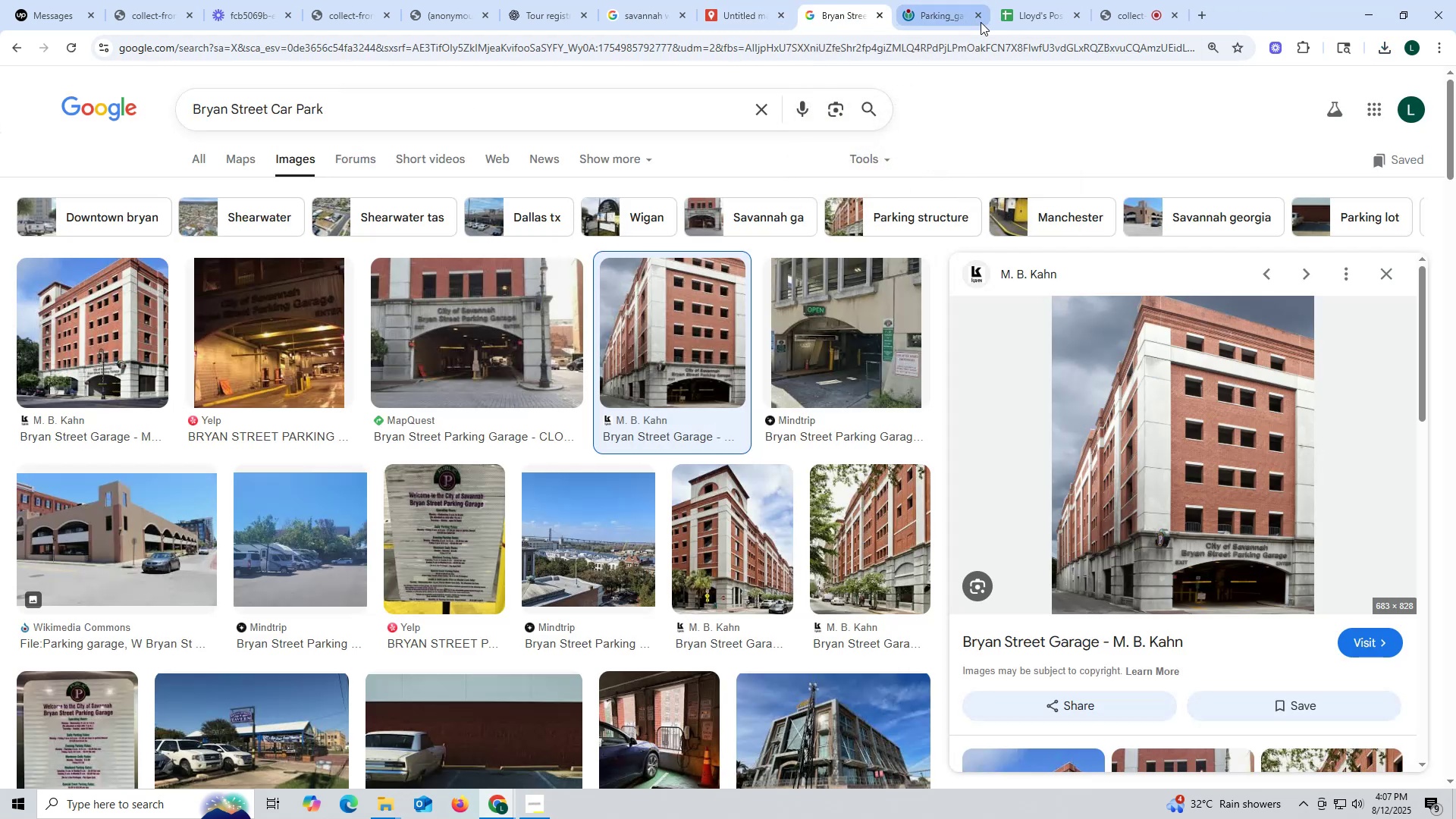 
left_click([980, 17])
 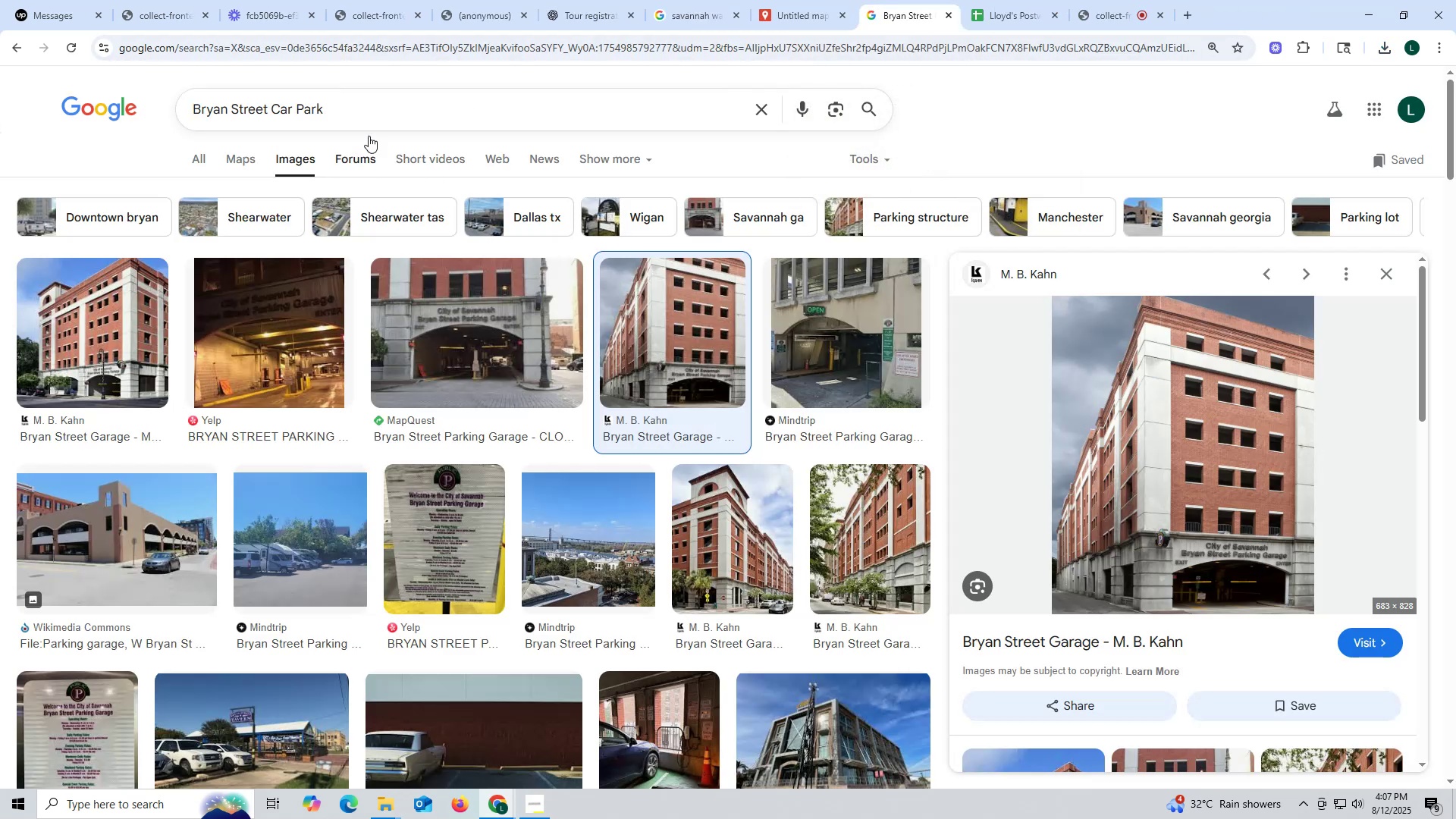 
left_click_drag(start_coordinate=[348, 118], to_coordinate=[85, 113])
 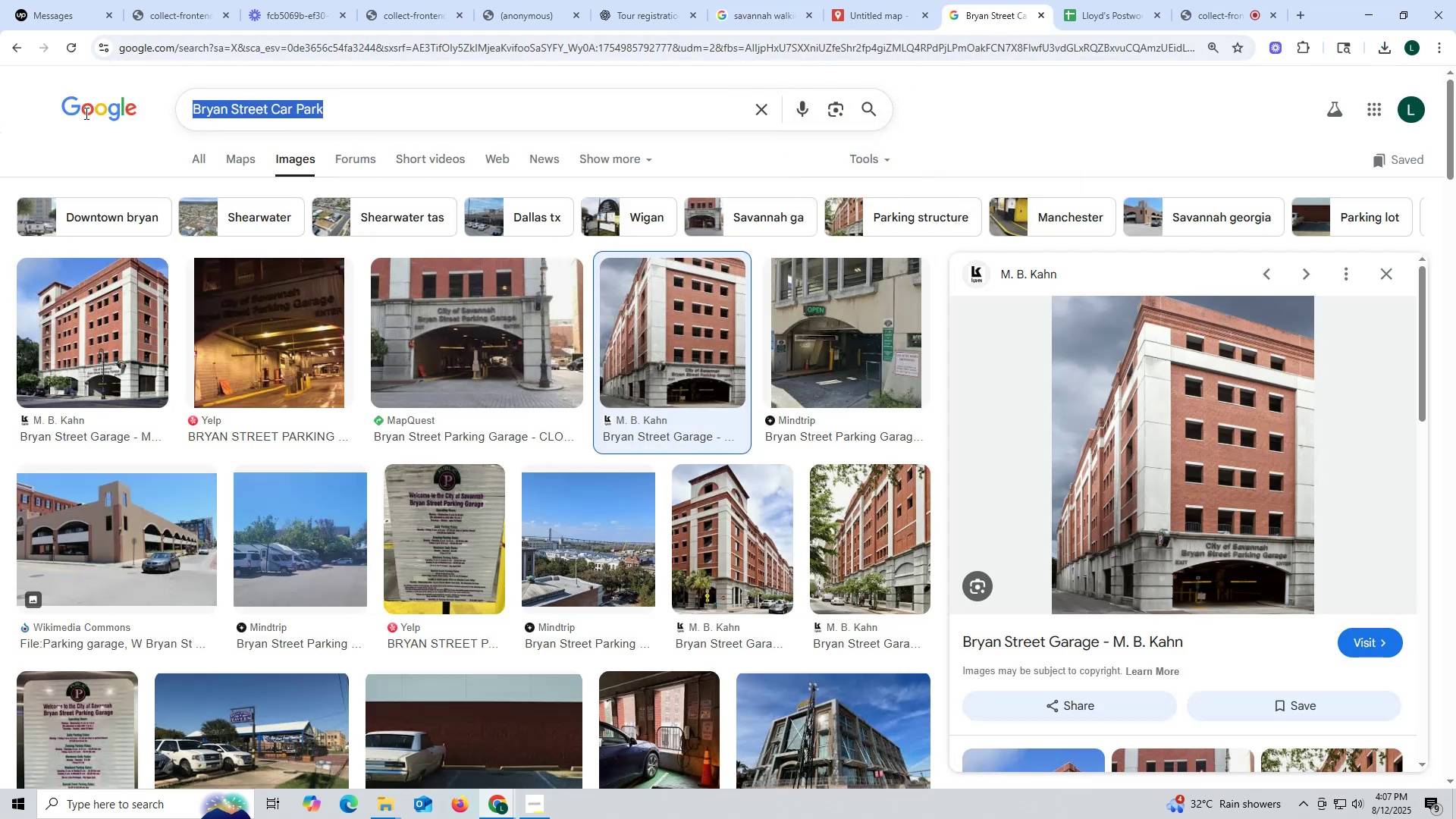 
key(Control+ControlLeft)
 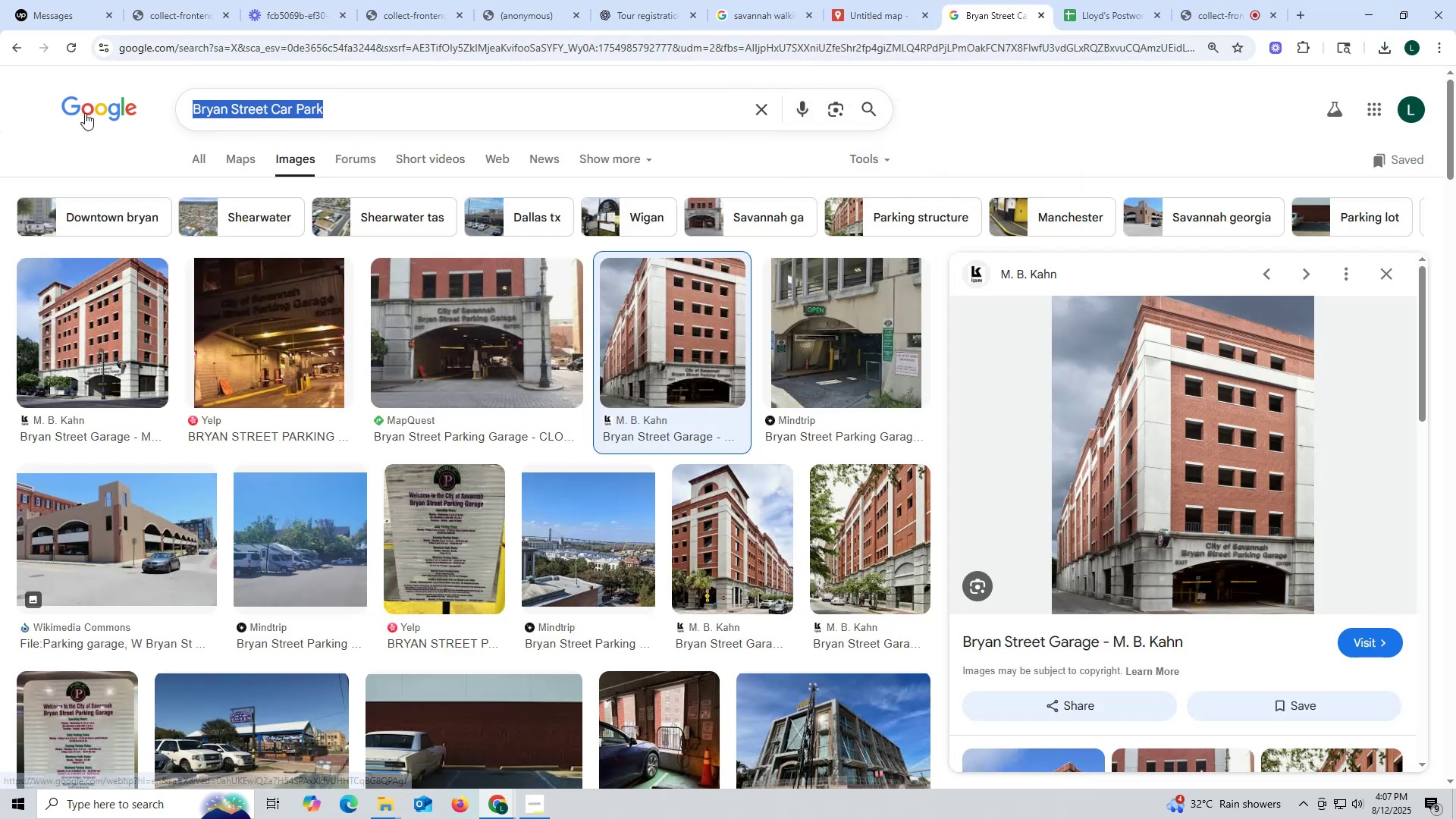 
key(Control+V)
 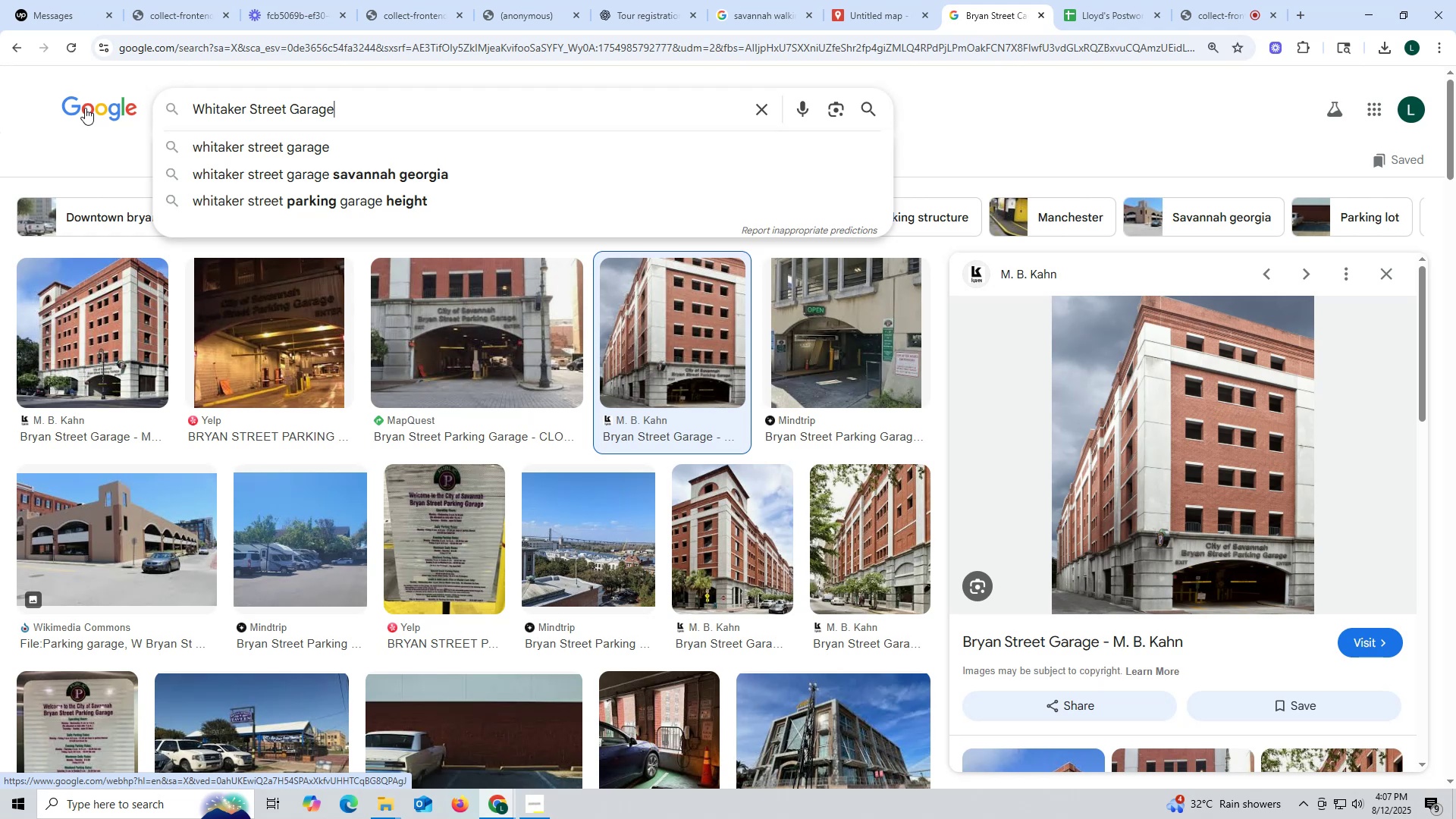 
key(Enter)
 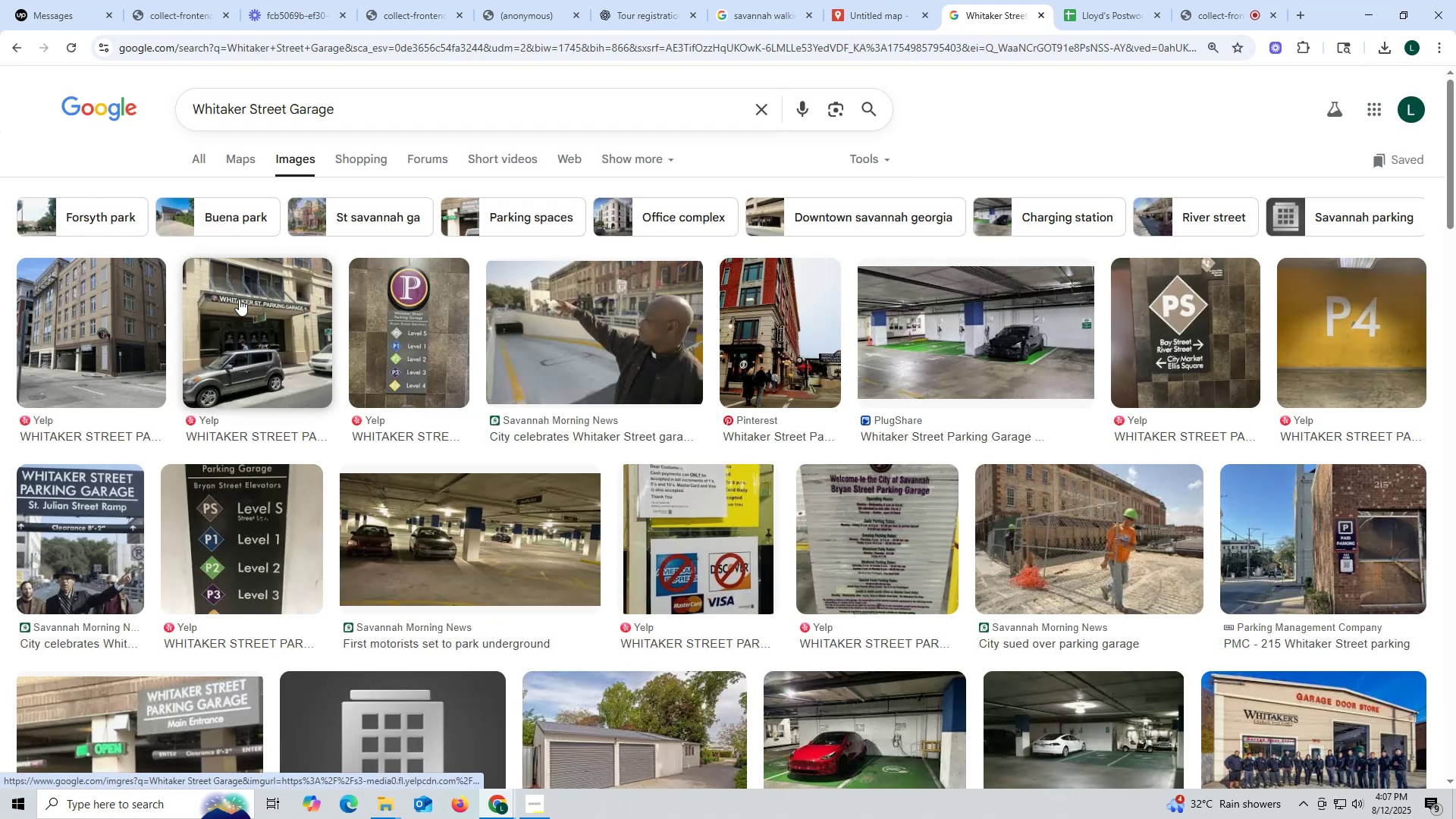 
wait(7.53)
 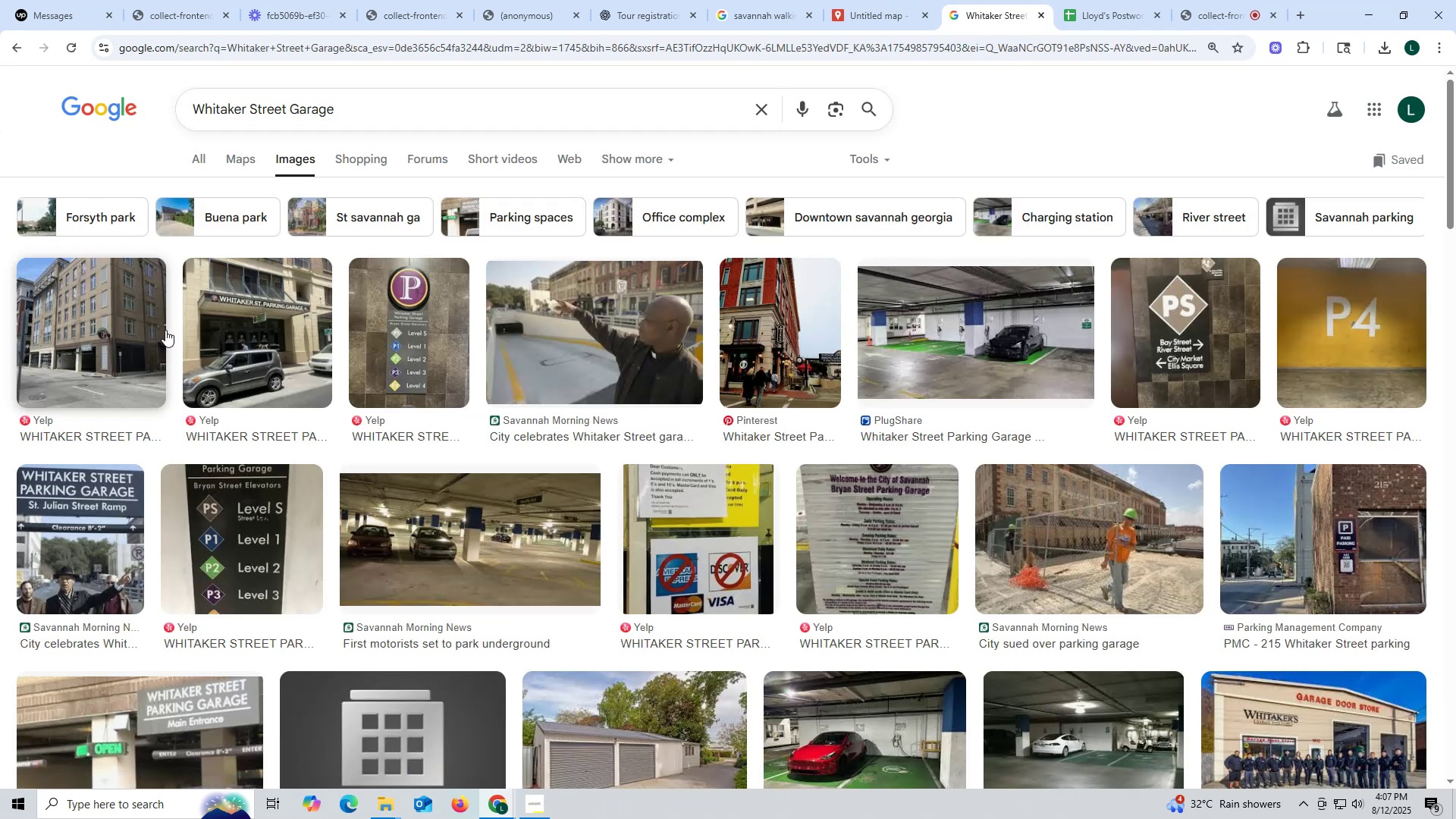 
left_click([239, 299])
 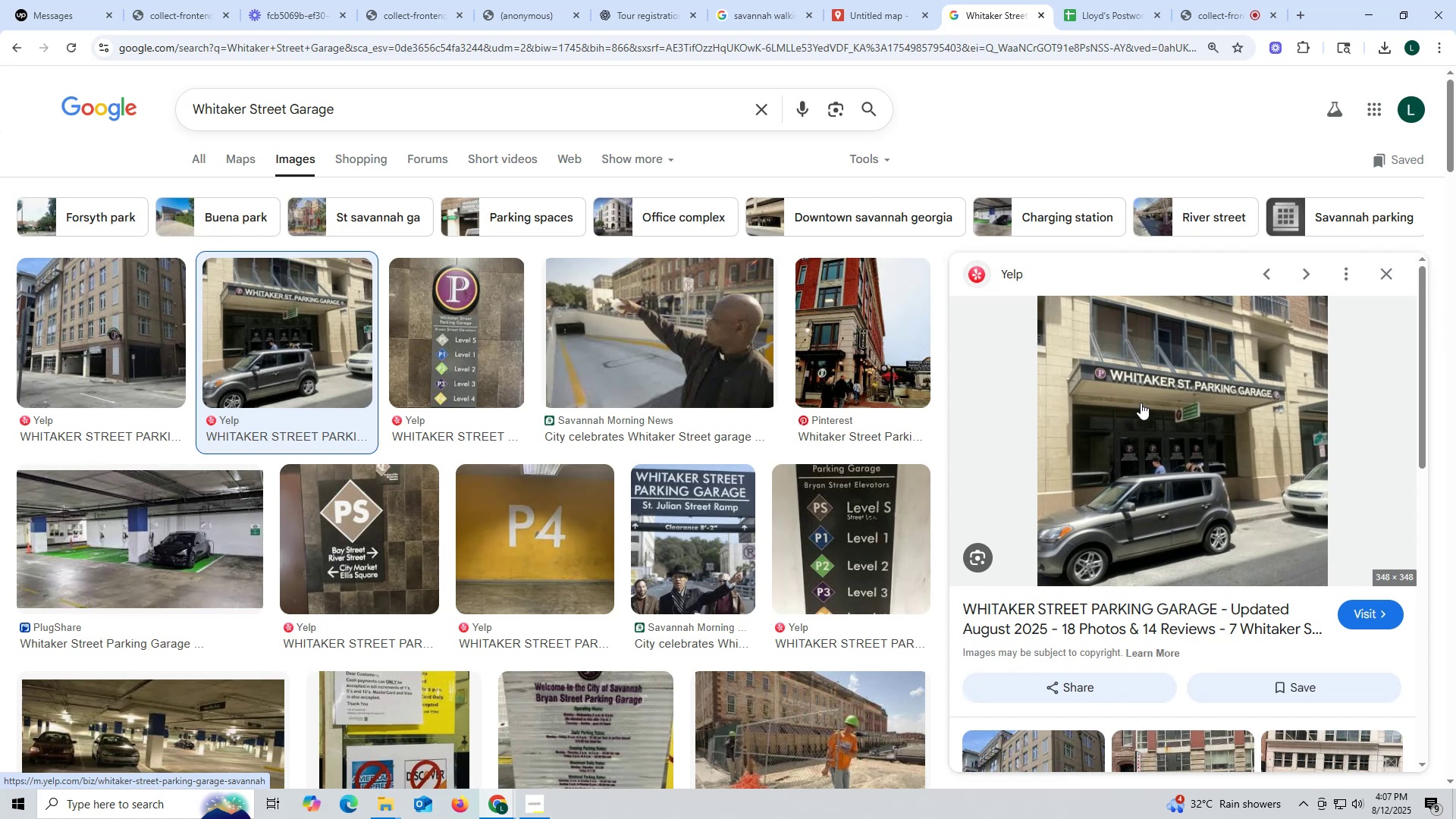 
wait(5.13)
 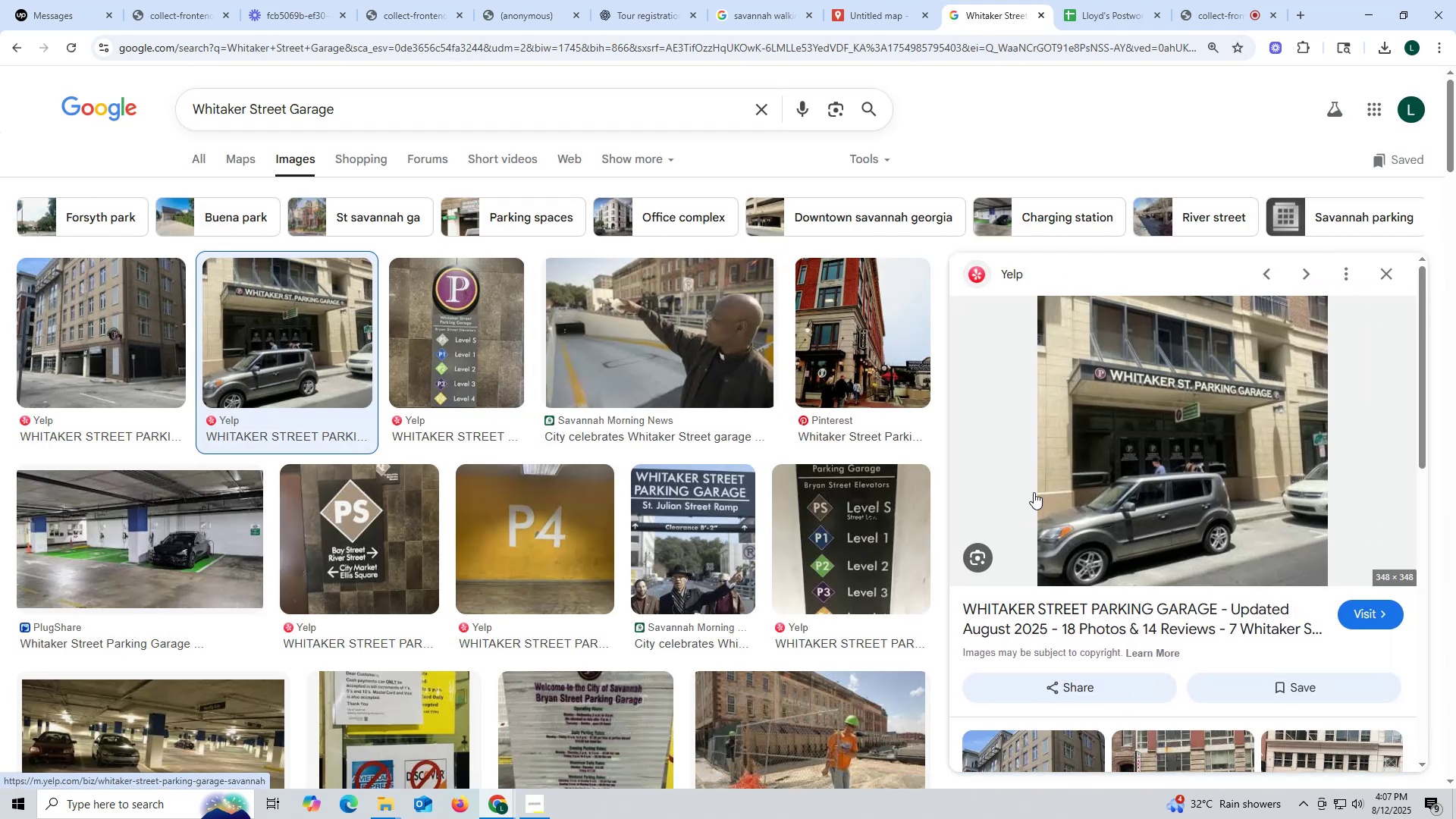 
left_click([431, 102])
 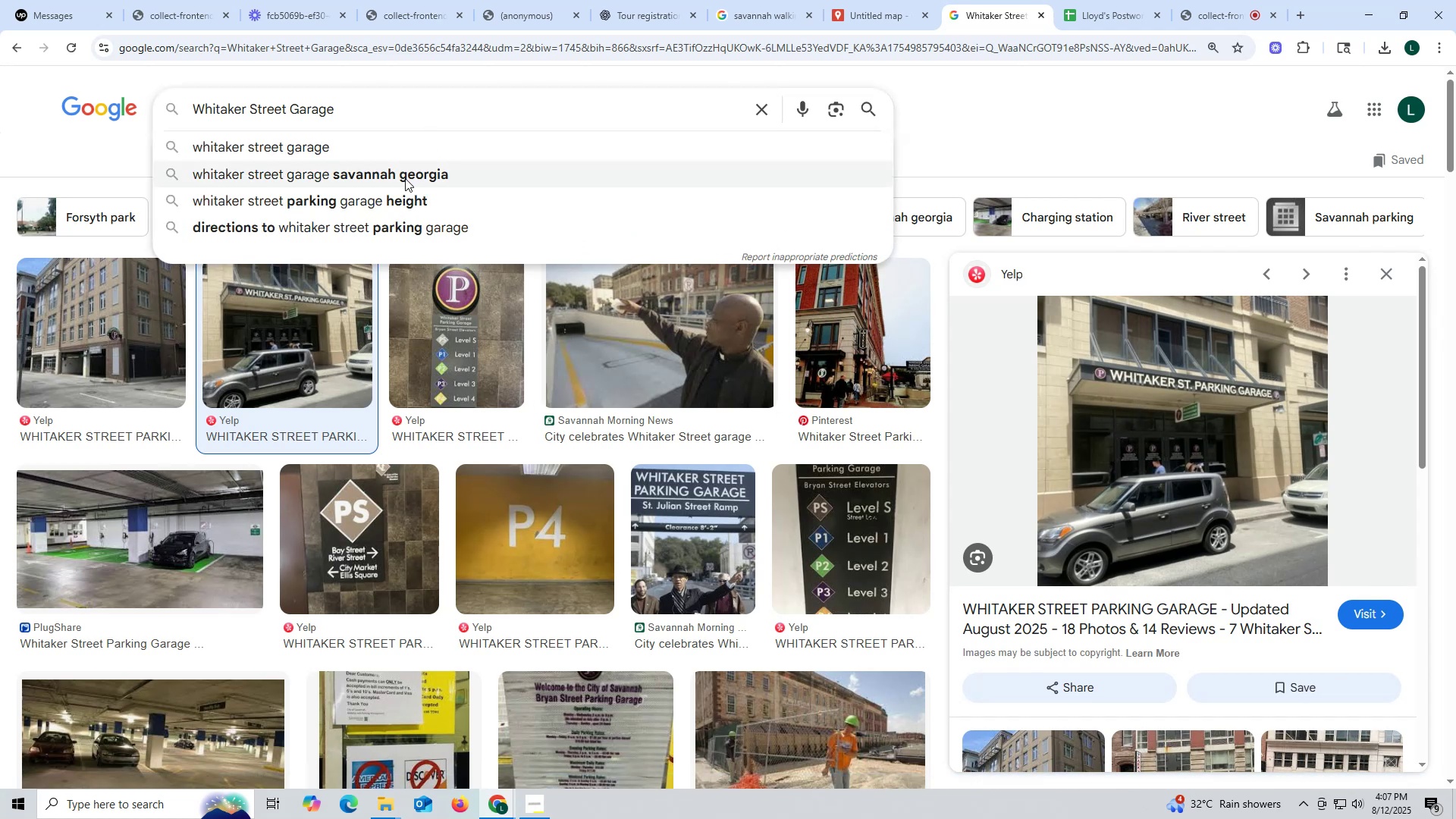 
left_click([404, 179])
 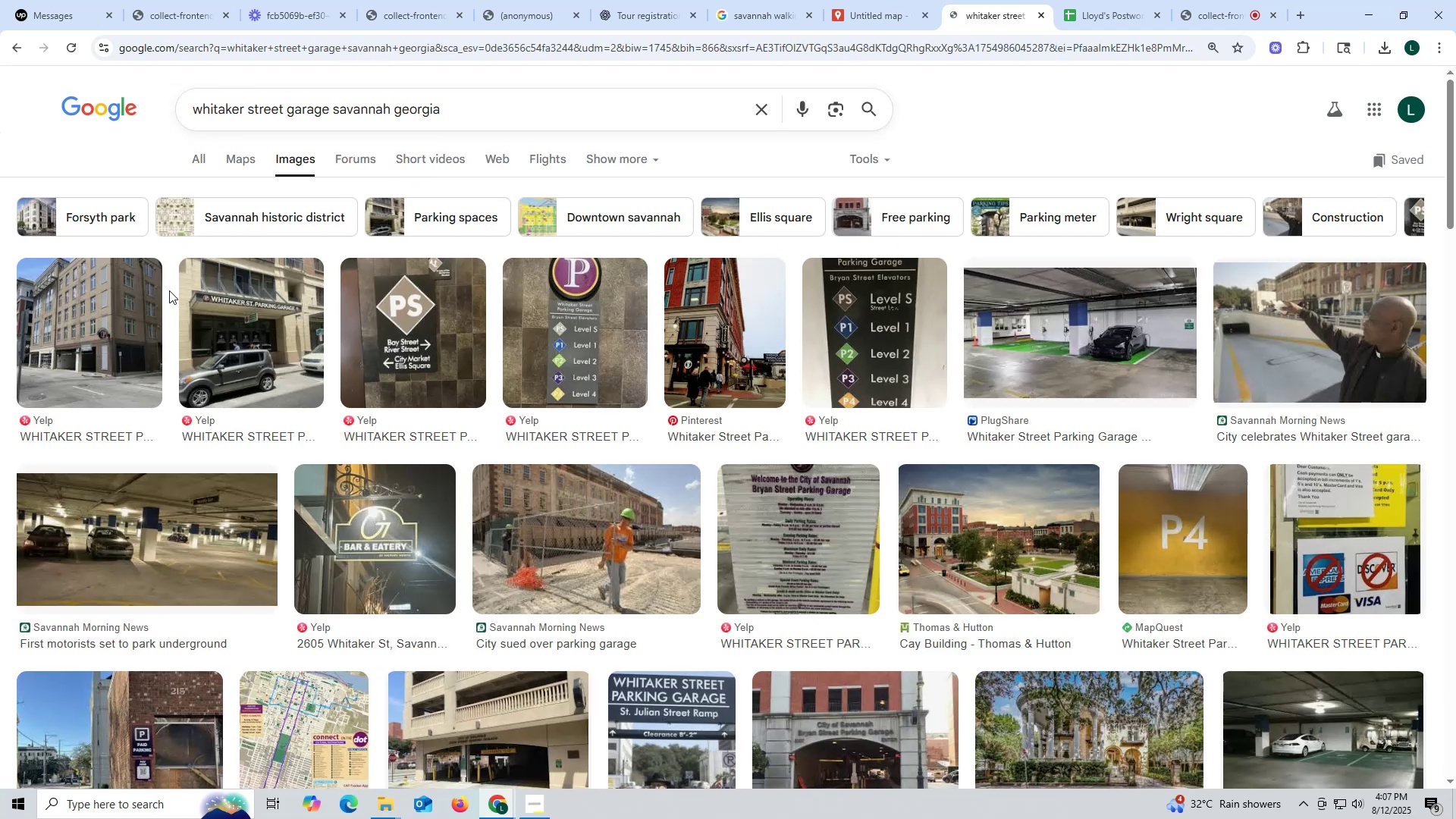 
left_click([83, 316])
 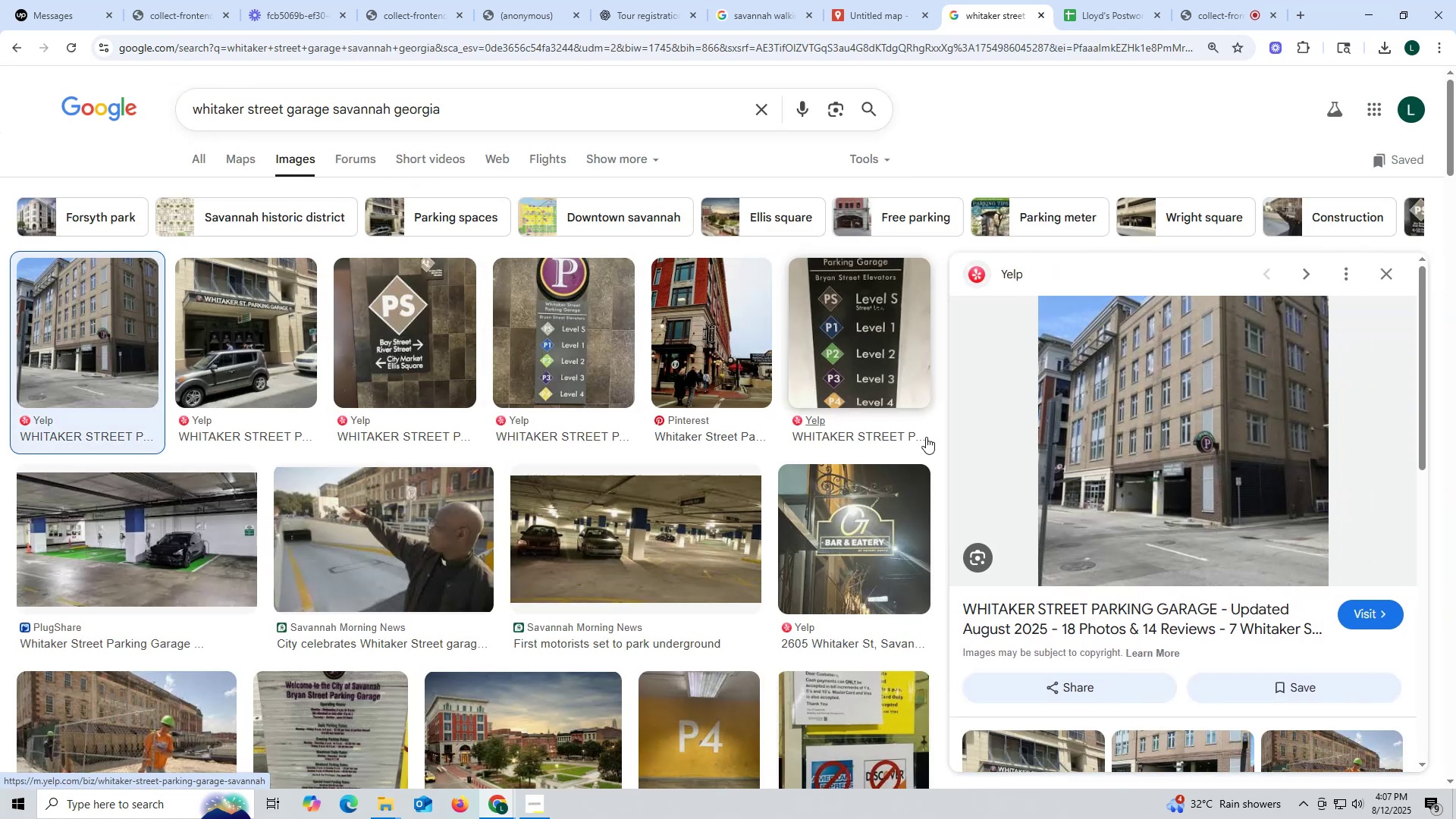 
left_click([1197, 437])
 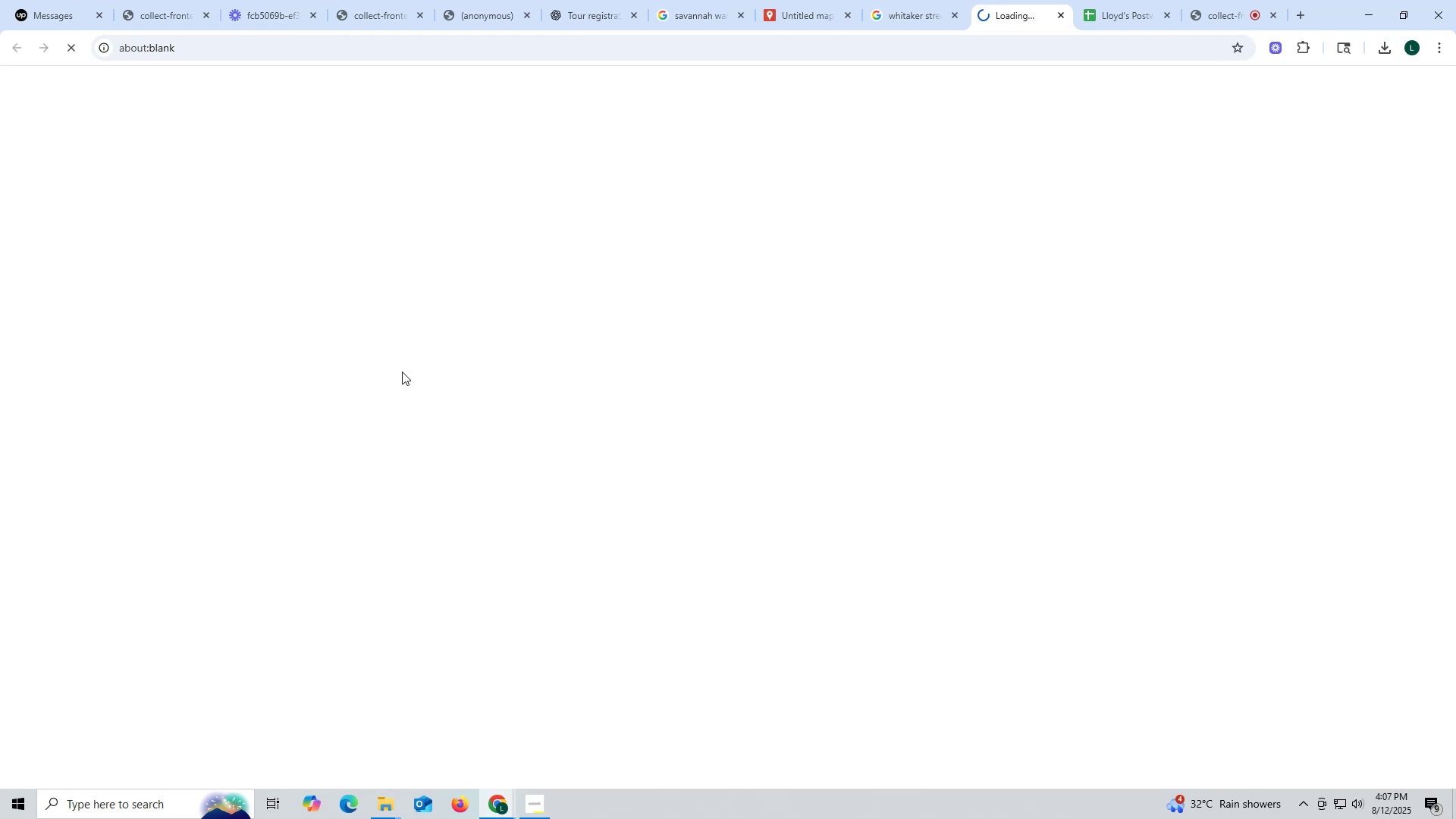 
wait(6.5)
 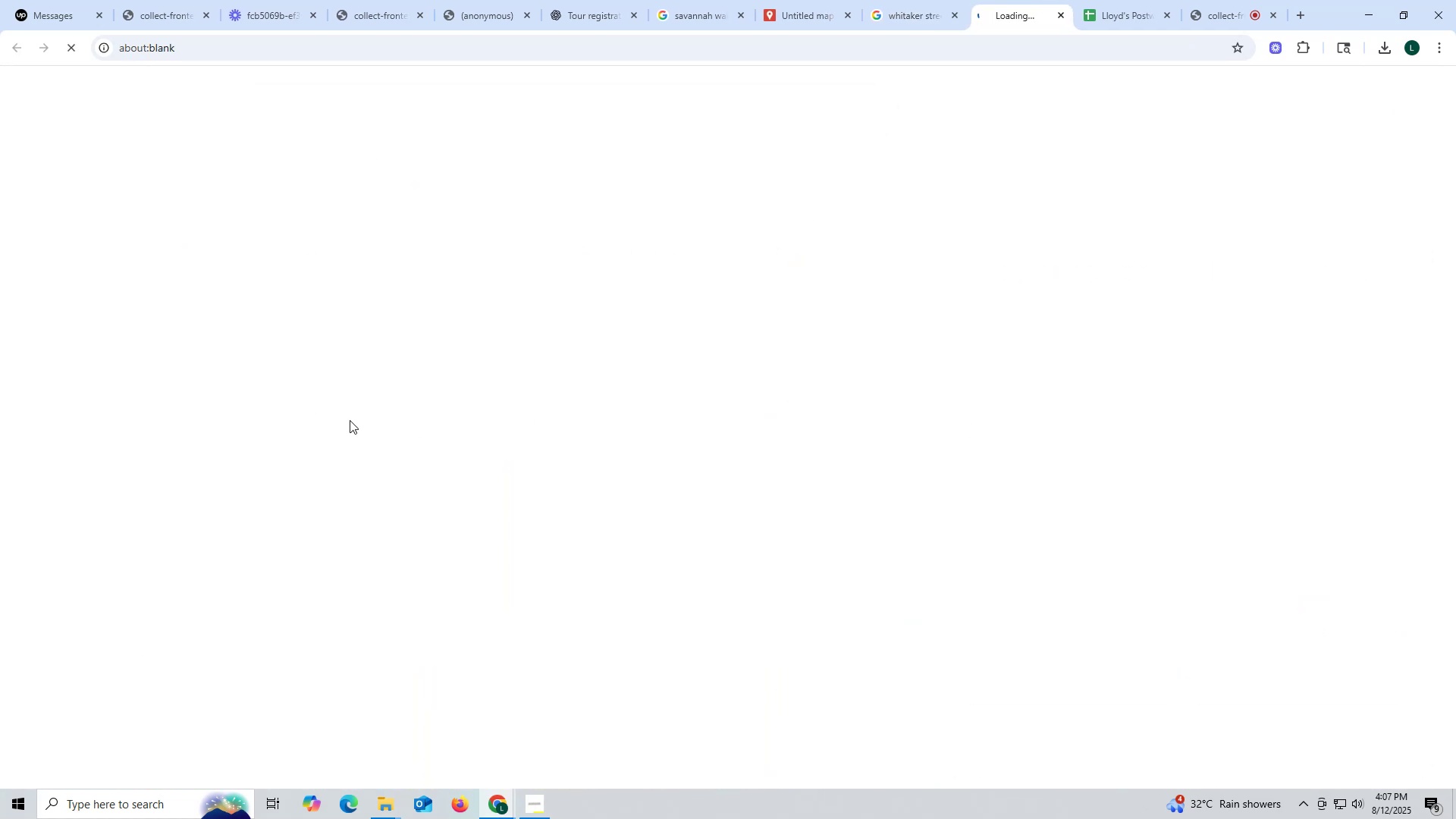 
left_click([544, 506])
 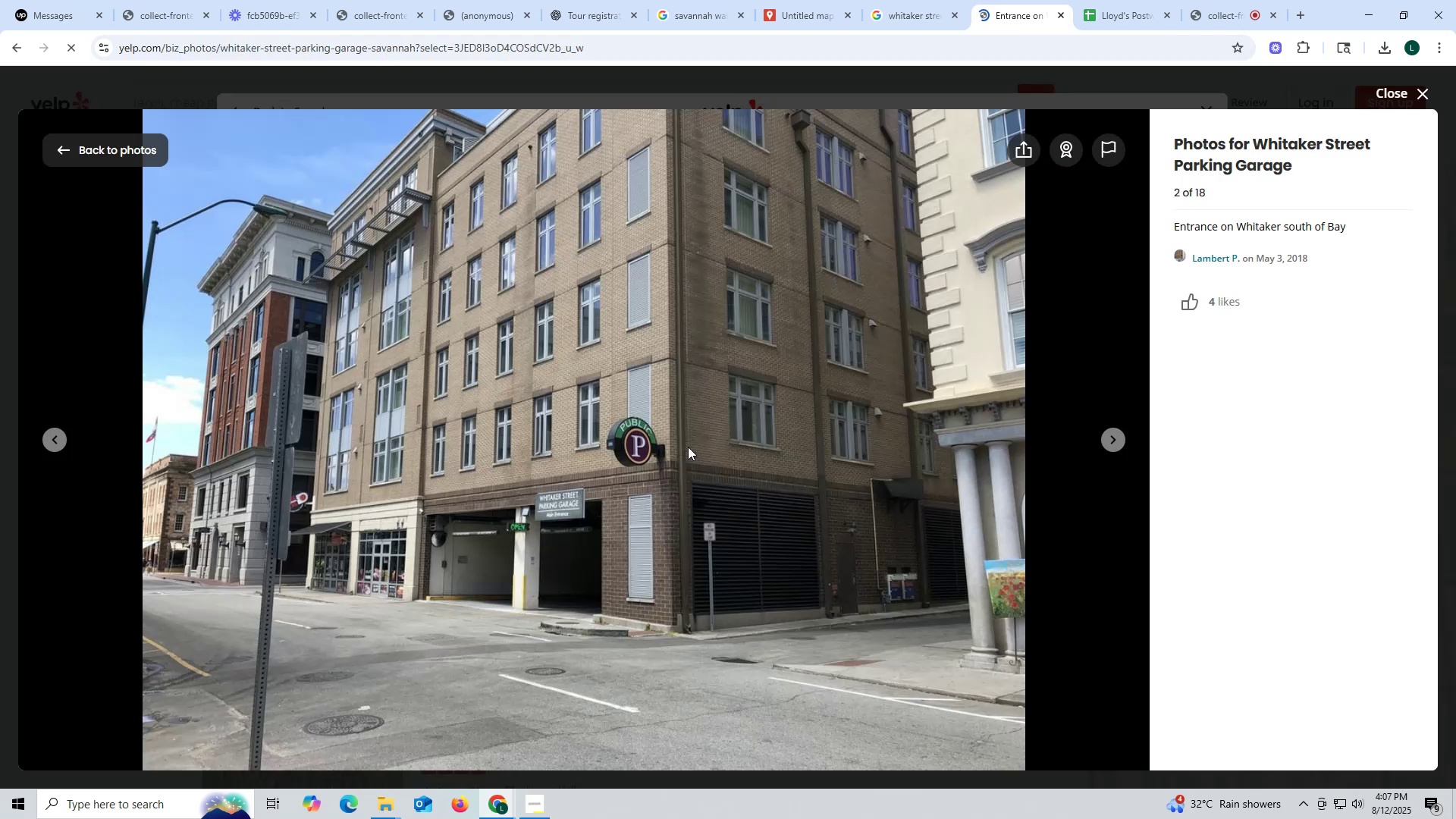 
right_click([645, 376])
 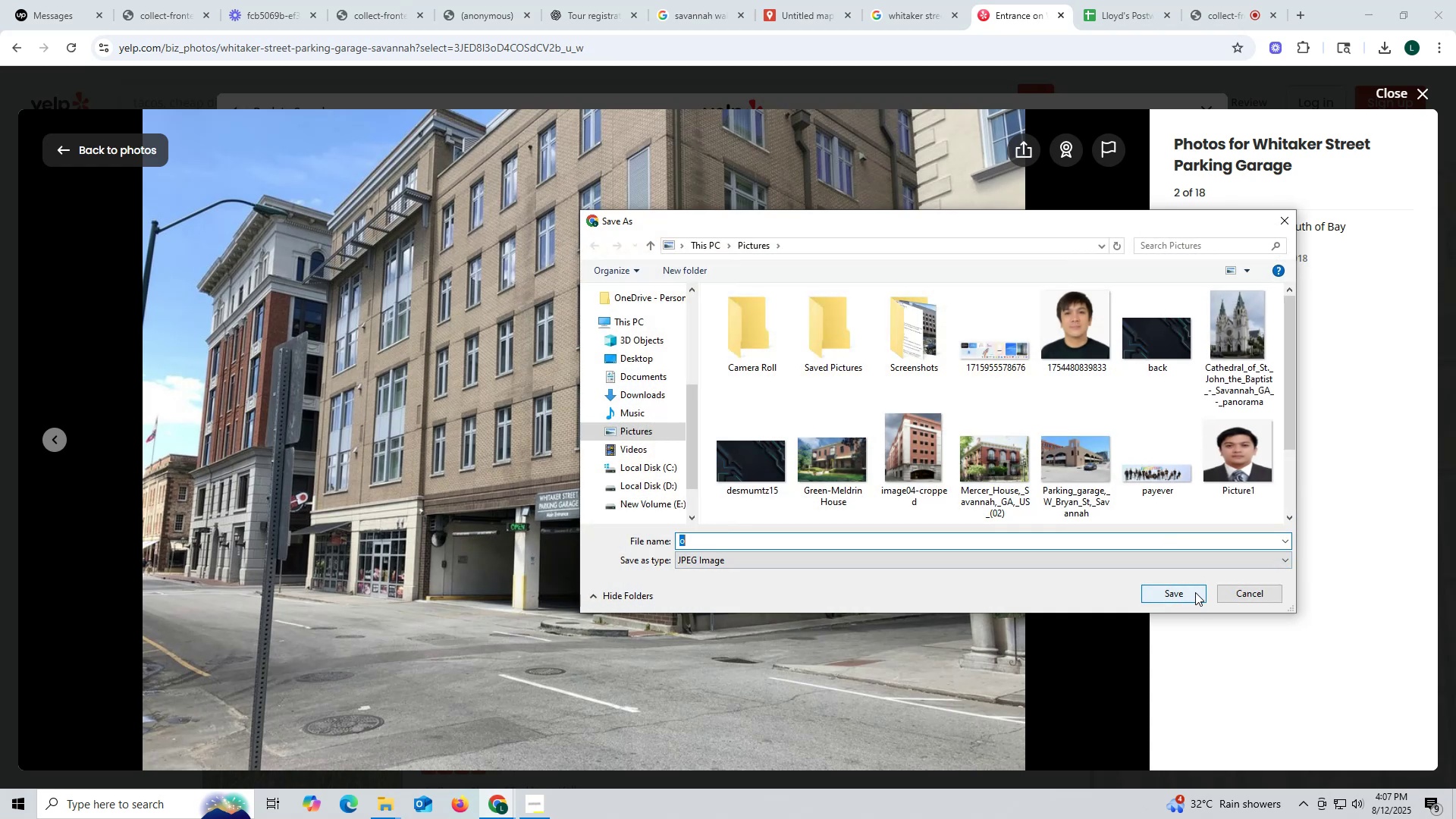 
wait(5.7)
 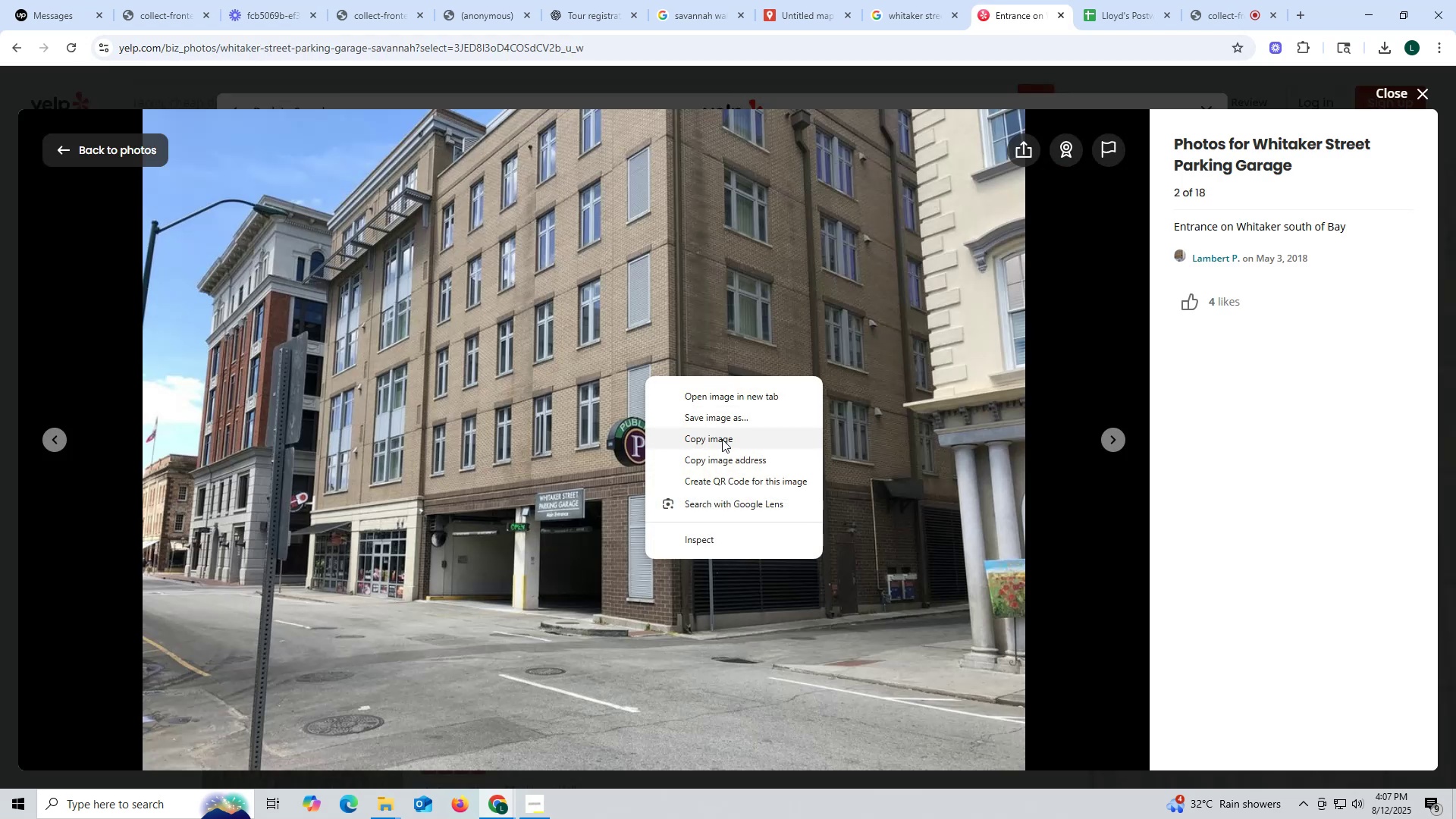 
type(whitaje)
key(Backspace)
key(Backspace)
type(ker)
 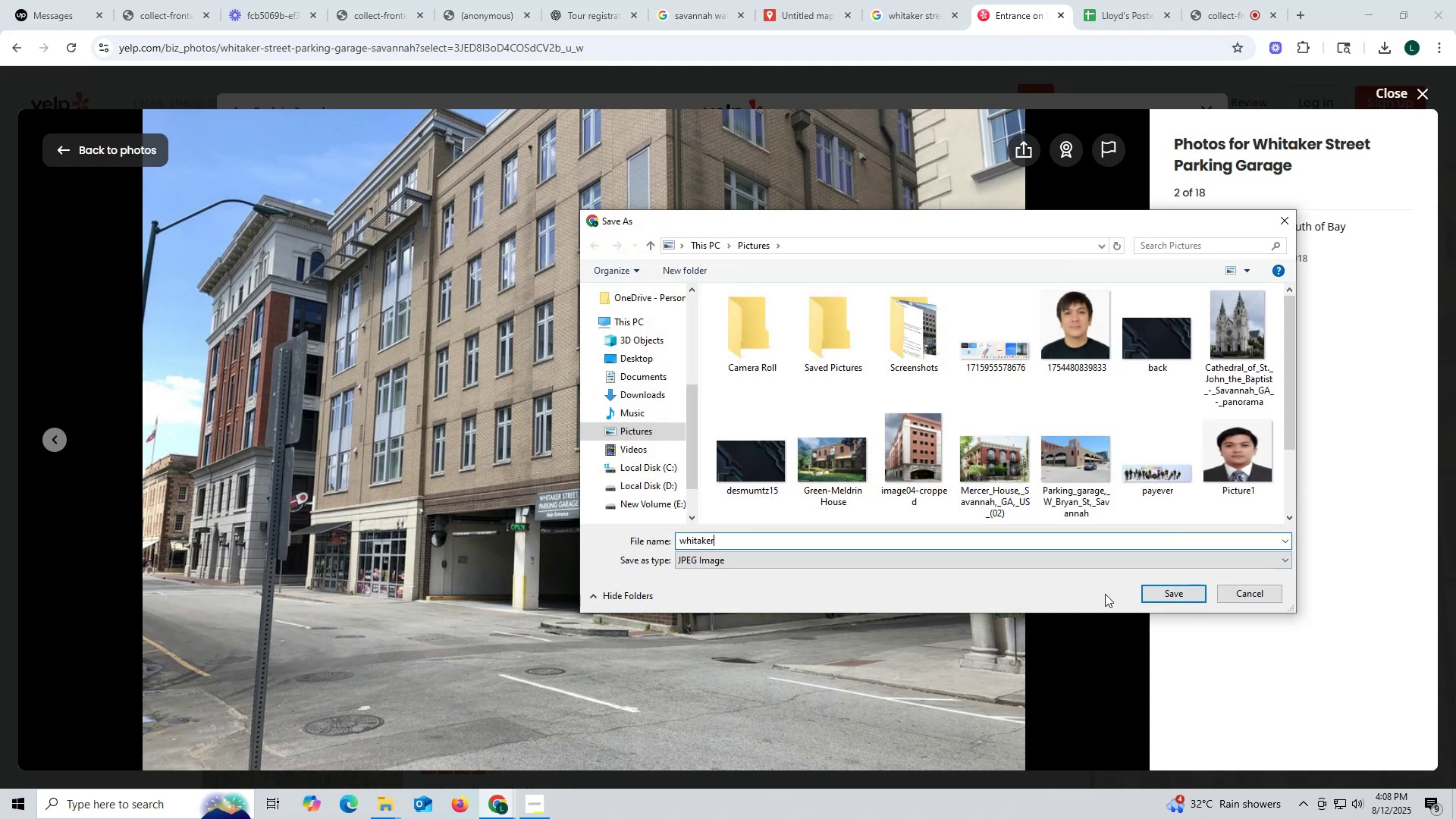 
left_click([1173, 595])
 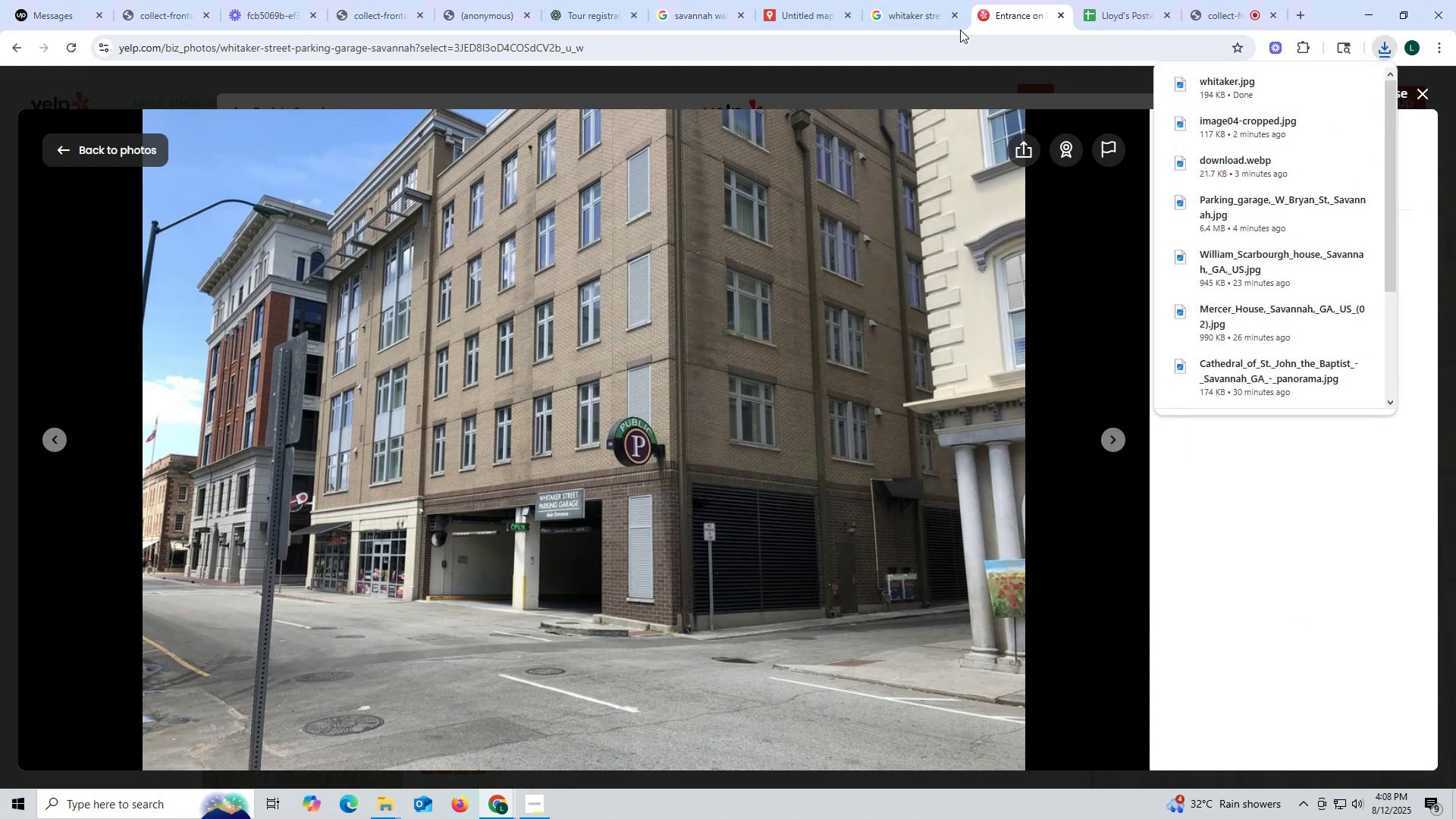 
left_click([955, 13])
 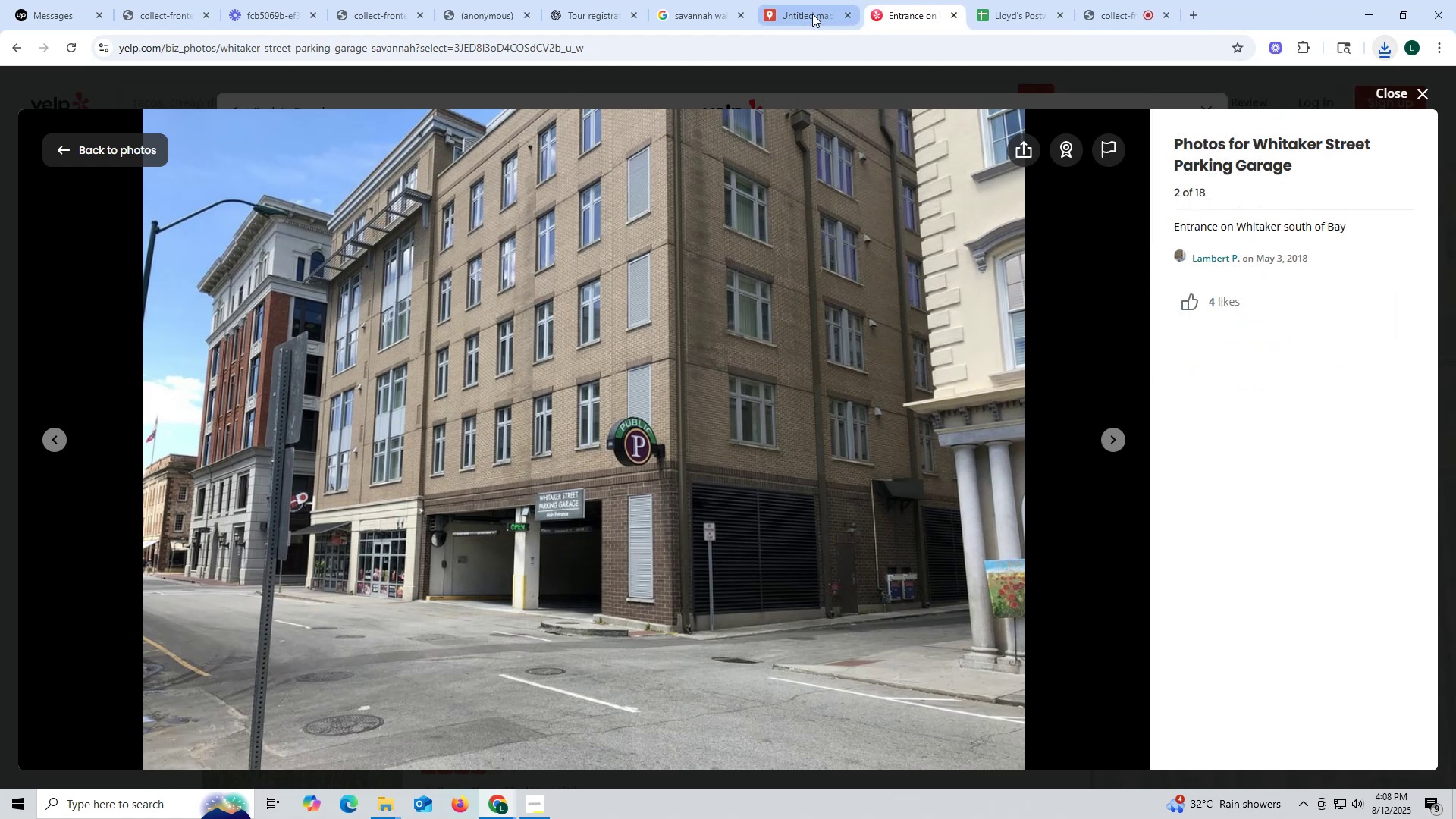 
left_click([803, 9])
 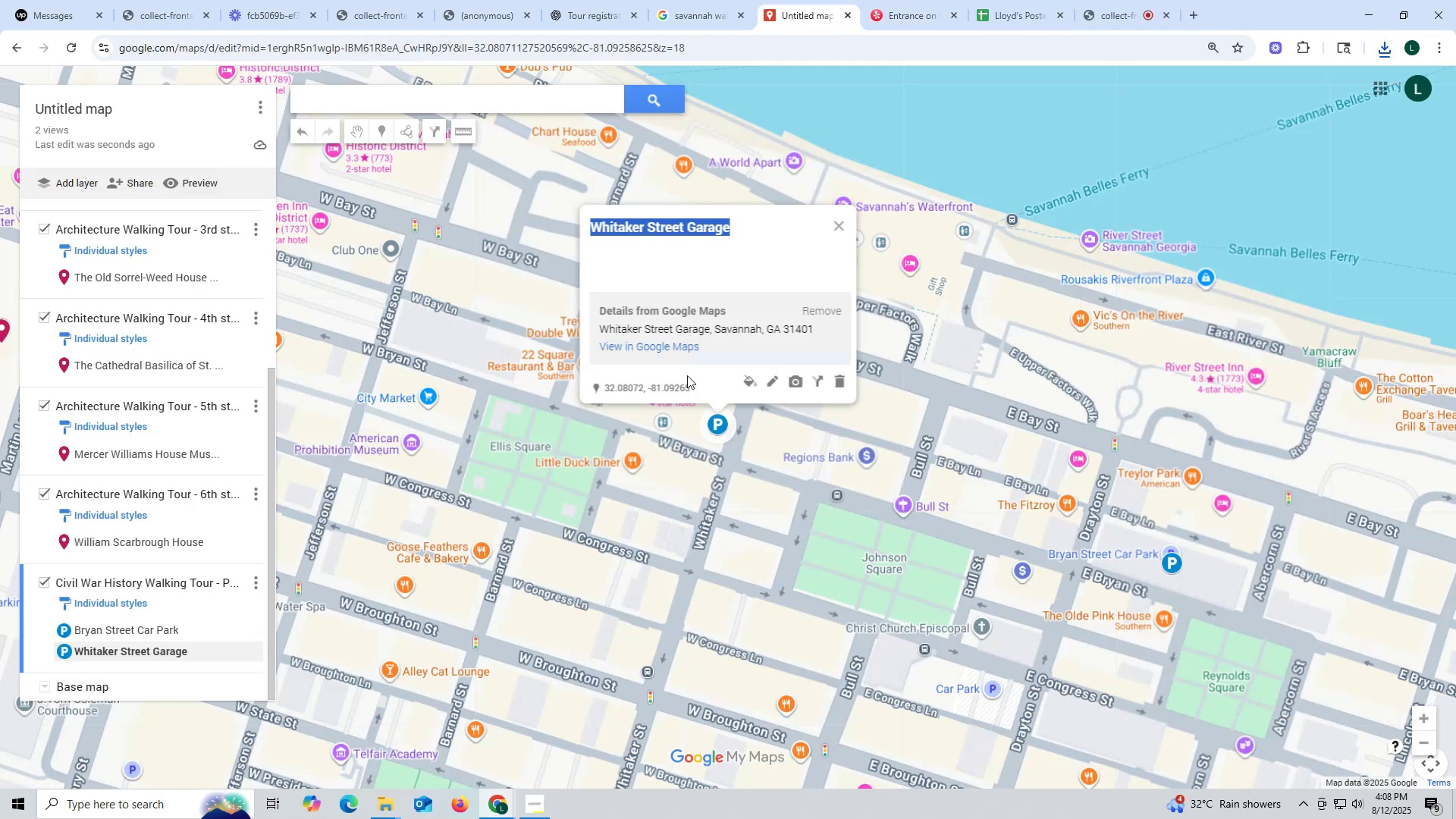 
mouse_move([779, 378])
 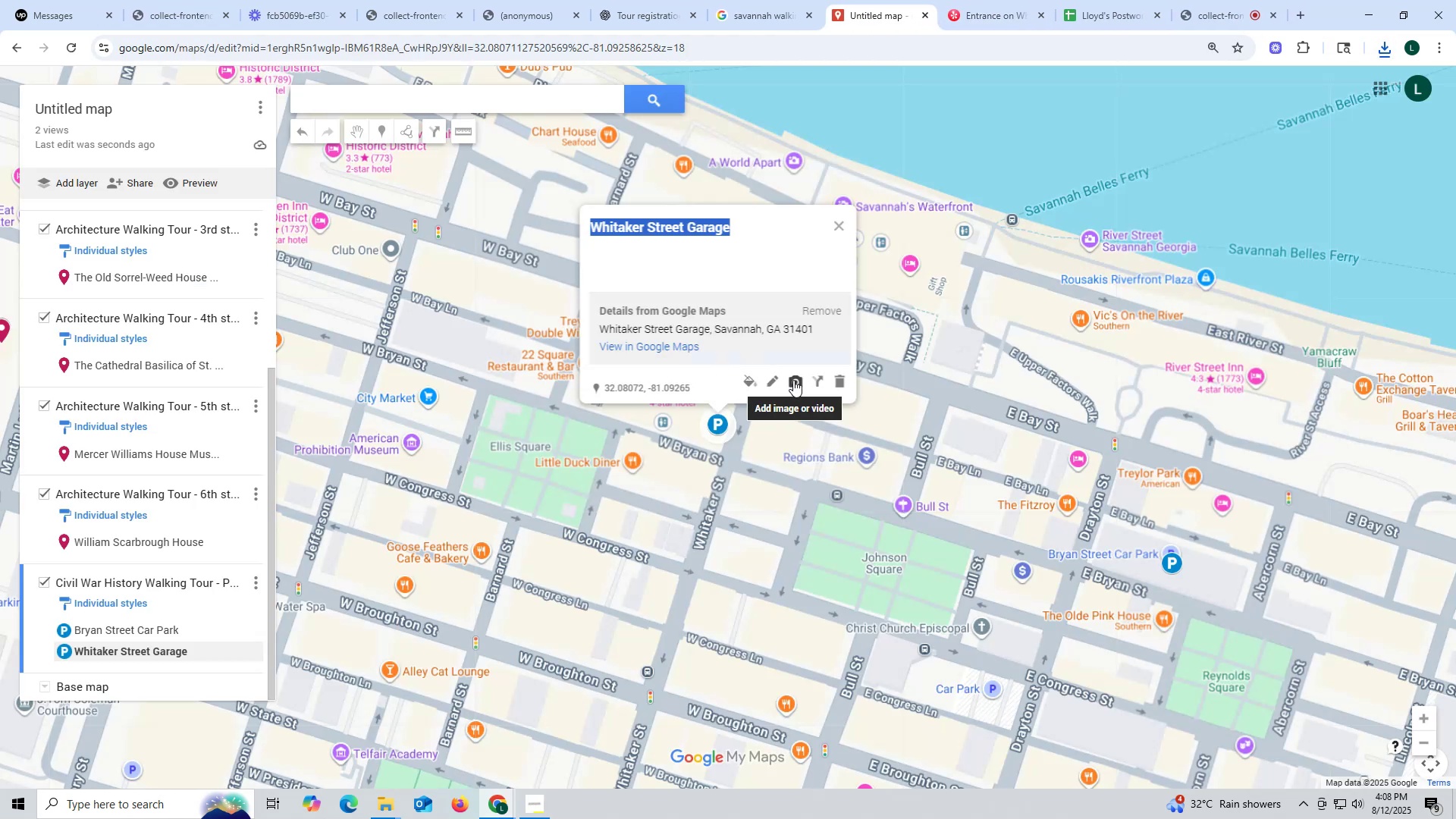 
left_click([793, 380])
 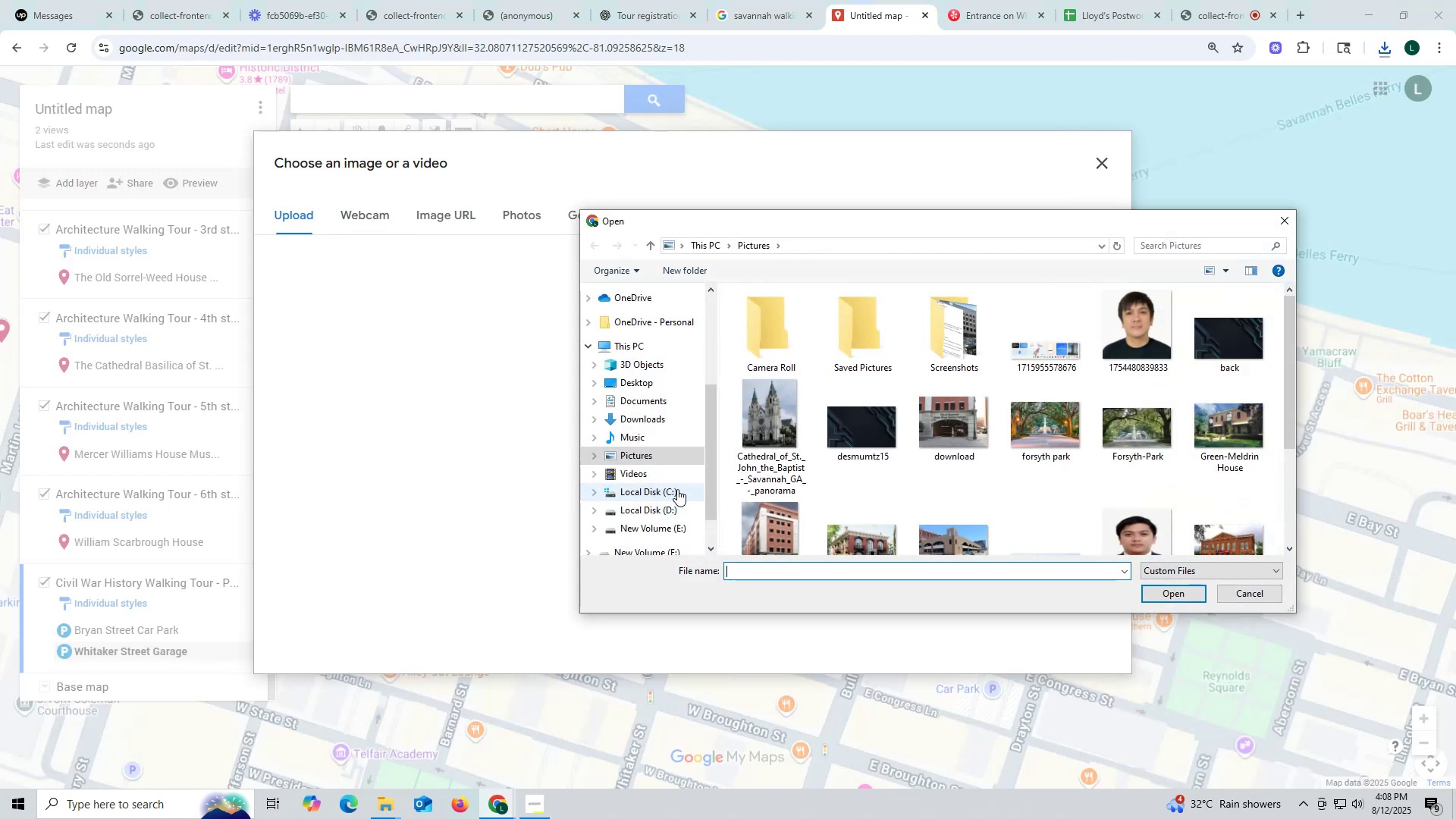 
scroll: coordinate [816, 476], scroll_direction: down, amount: 13.0
 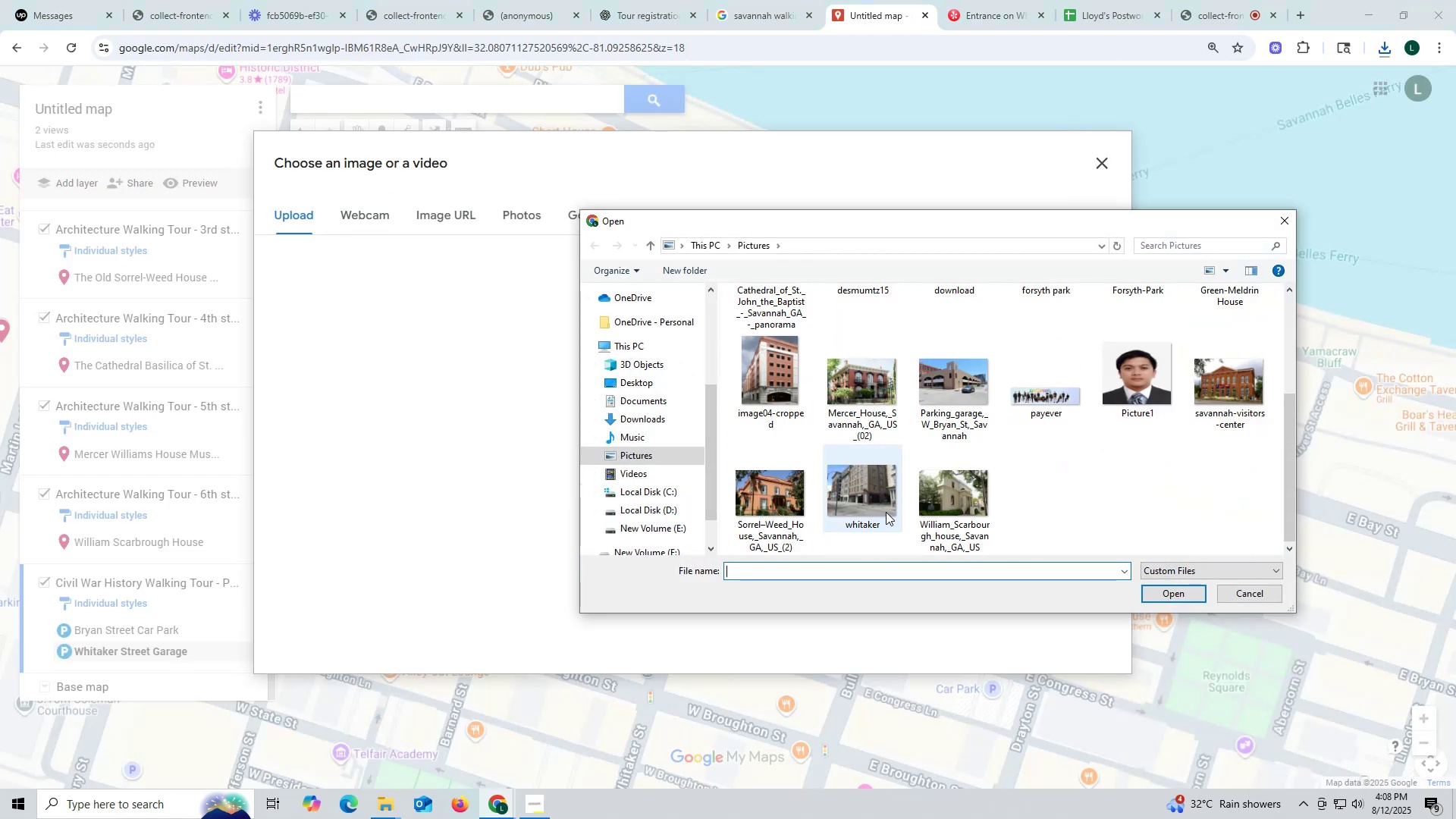 
scroll: coordinate [893, 502], scroll_direction: up, amount: 3.0
 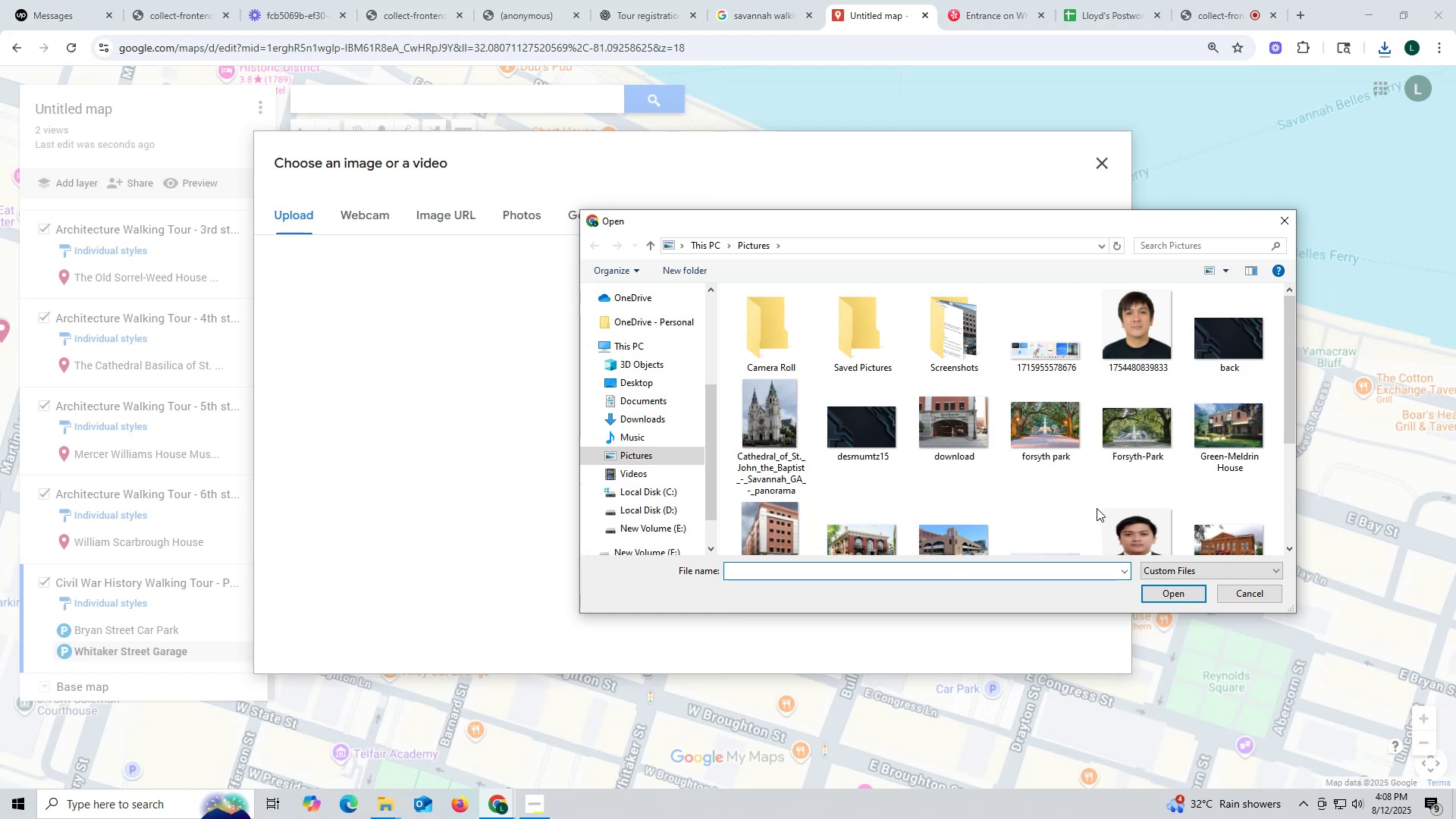 
scroll: coordinate [1110, 540], scroll_direction: down, amount: 6.0
 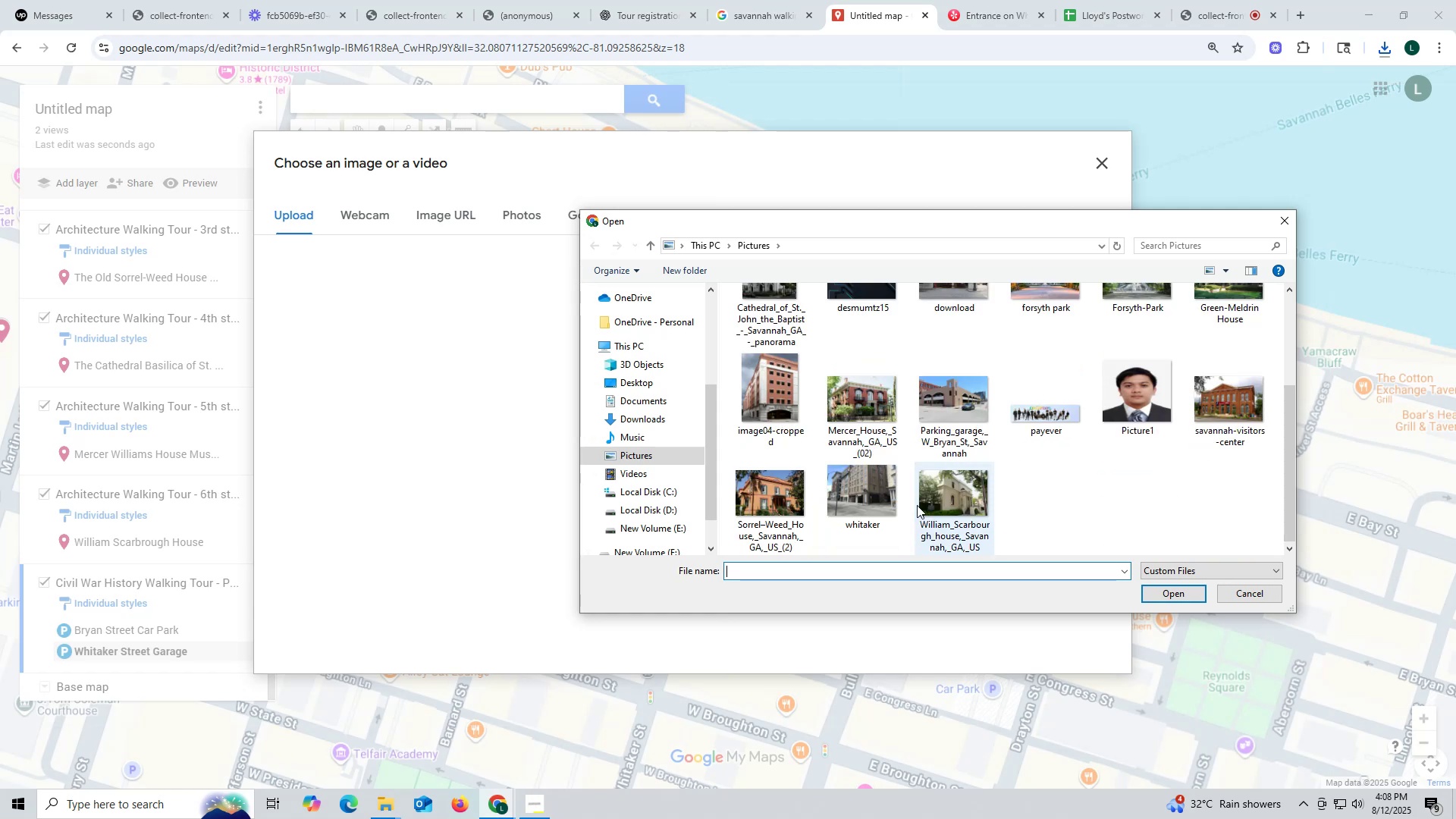 
left_click([864, 475])
 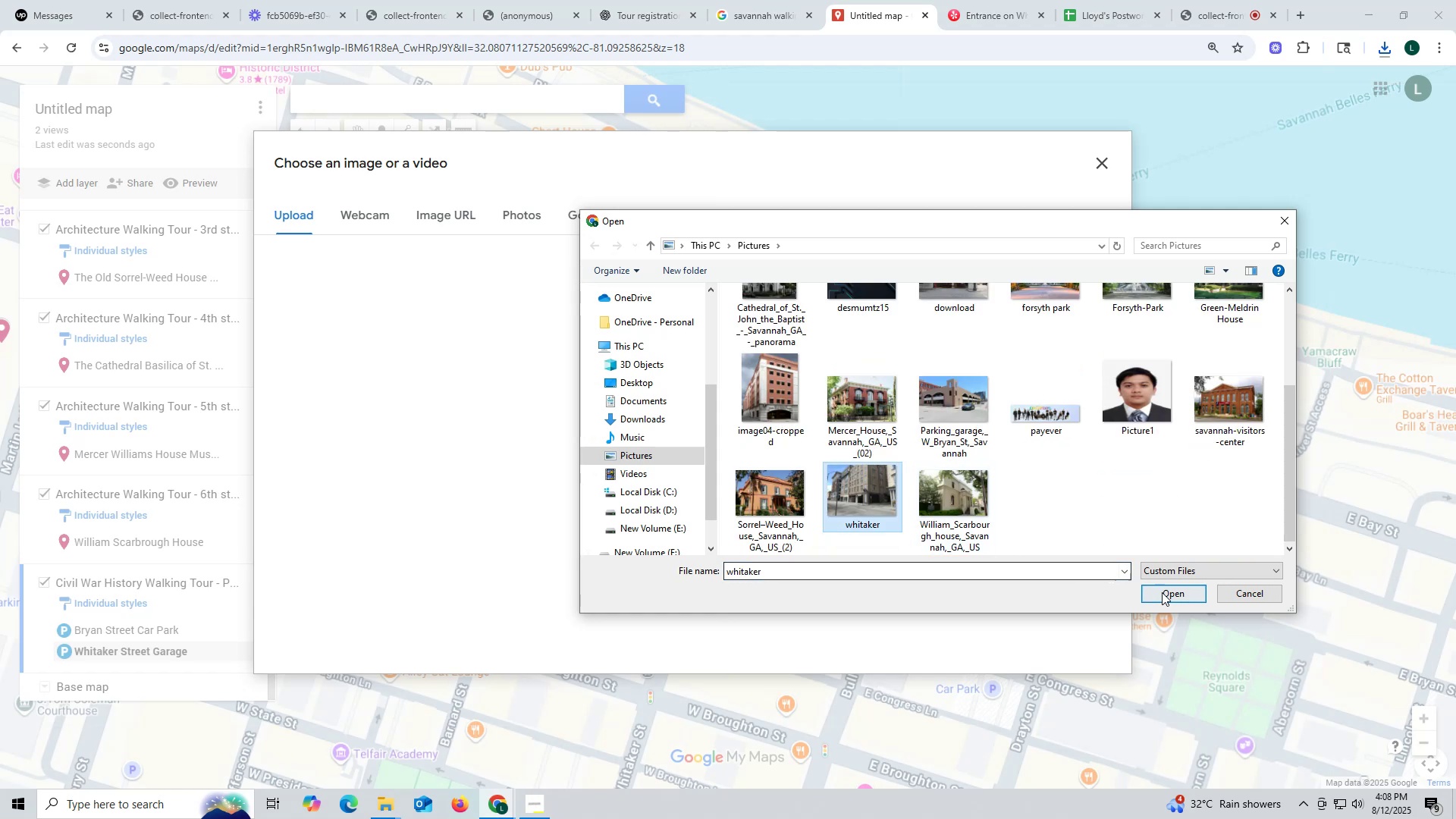 
left_click([1168, 592])
 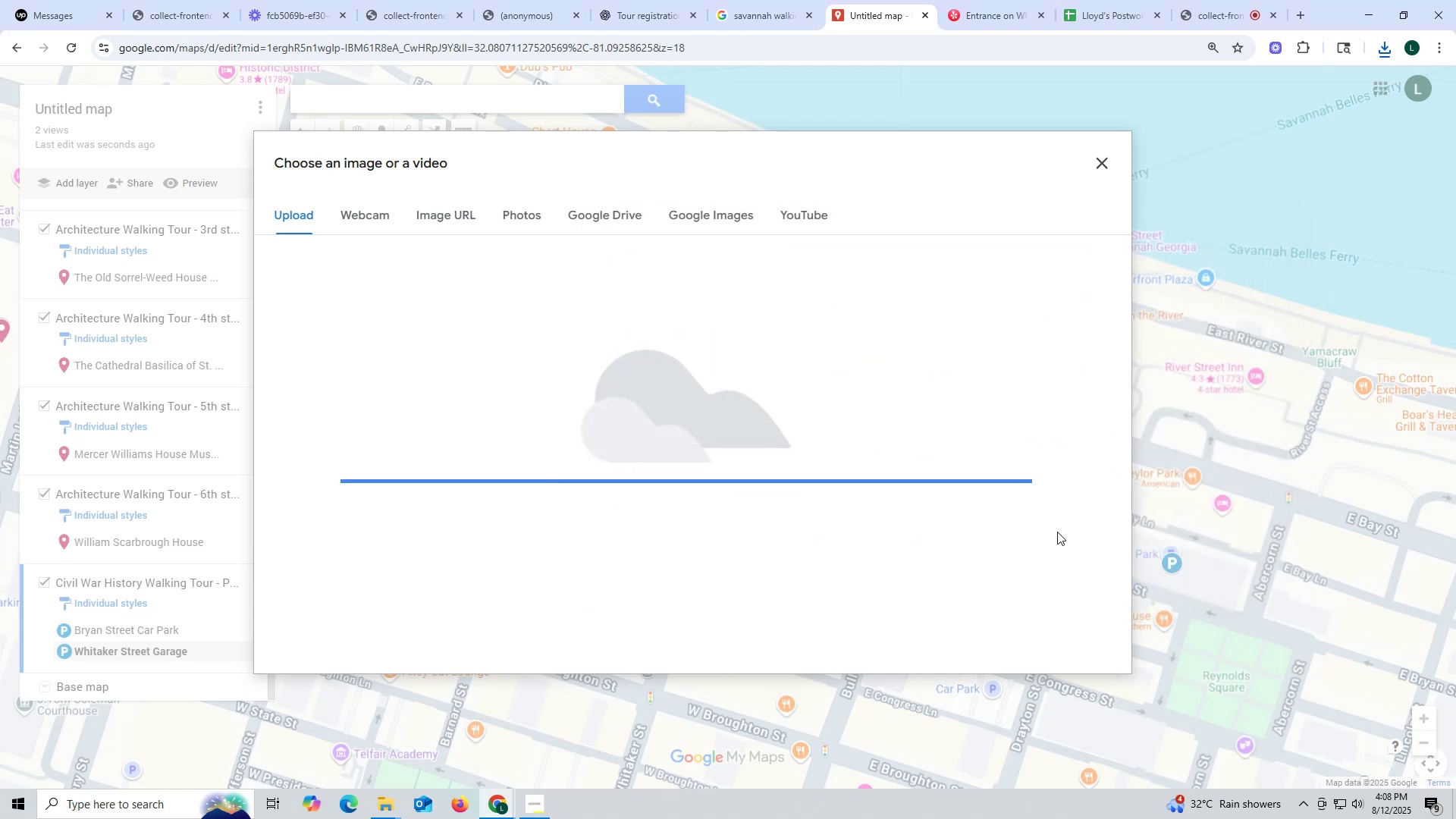 
mouse_move([994, 504])
 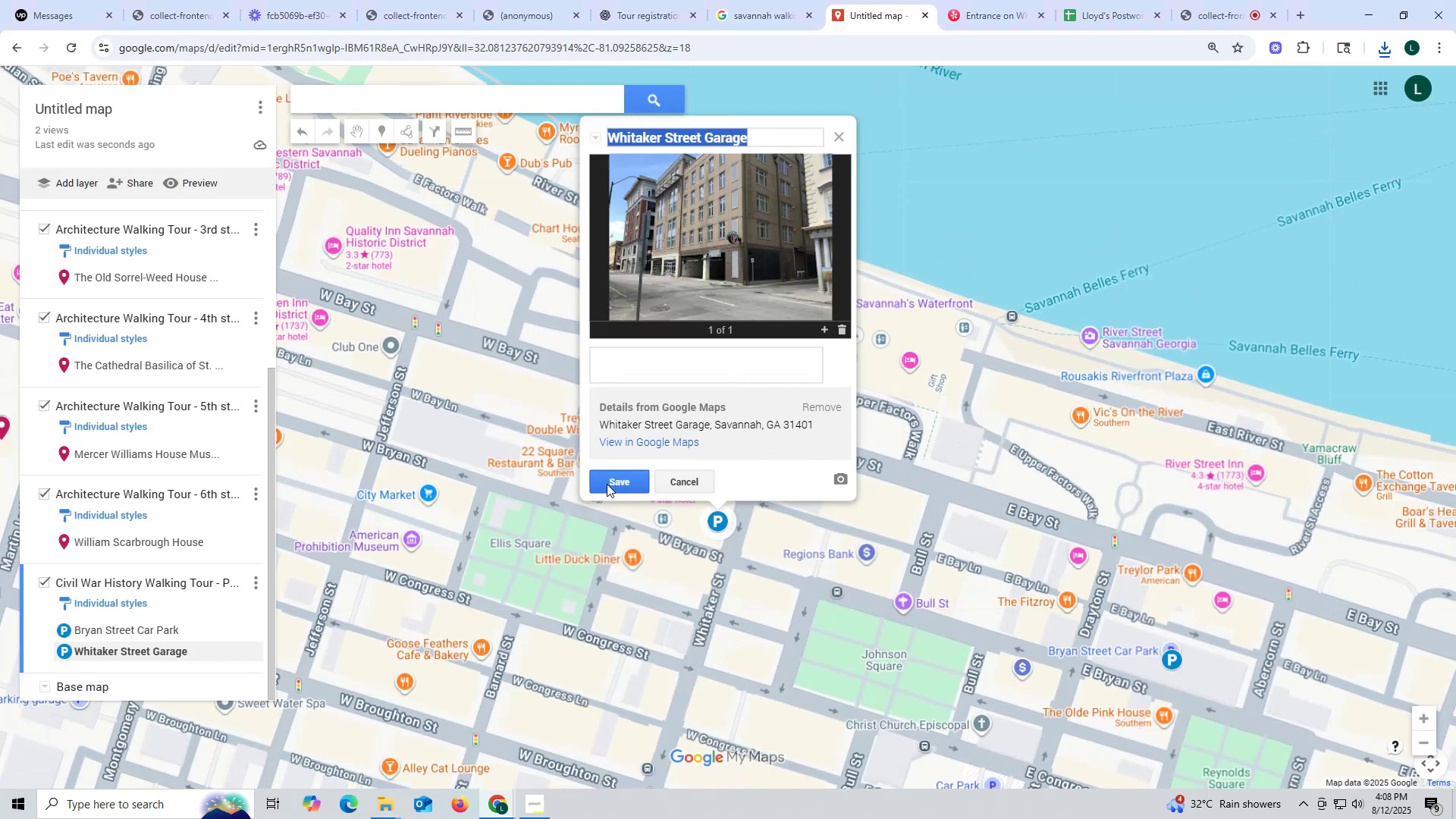 
left_click([604, 485])
 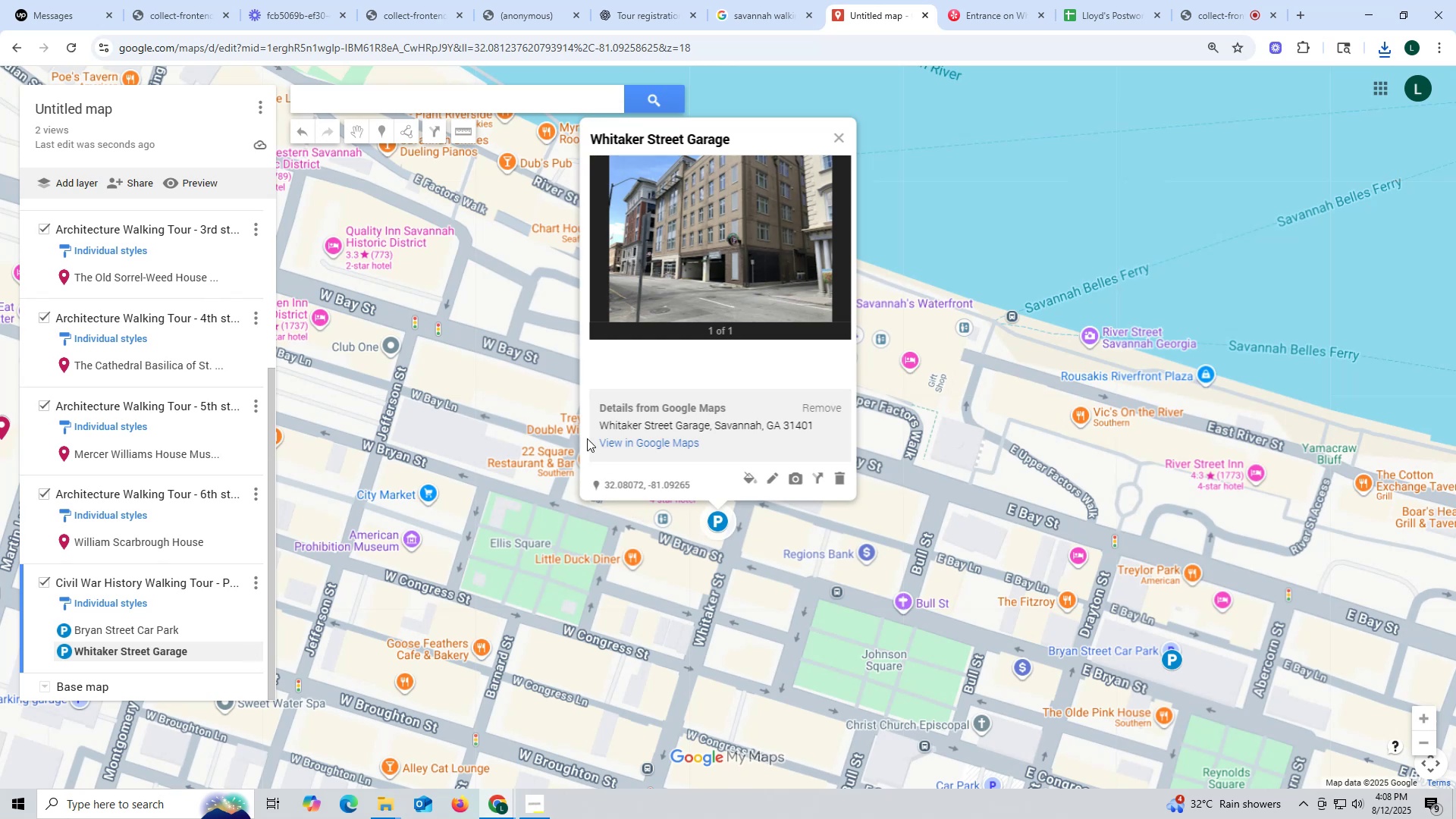 
wait(5.66)
 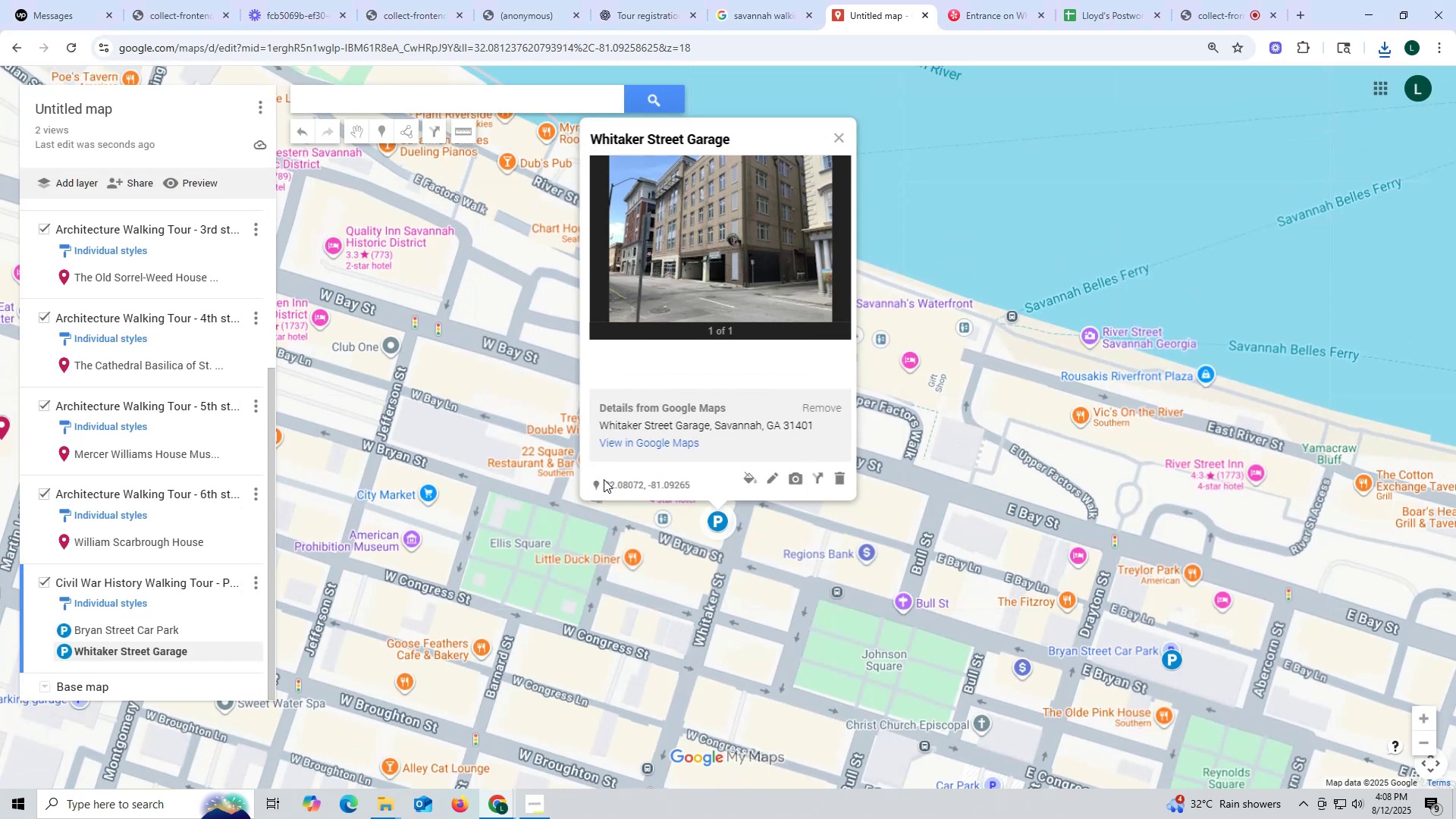 
scroll: coordinate [179, 604], scroll_direction: down, amount: 2.0
 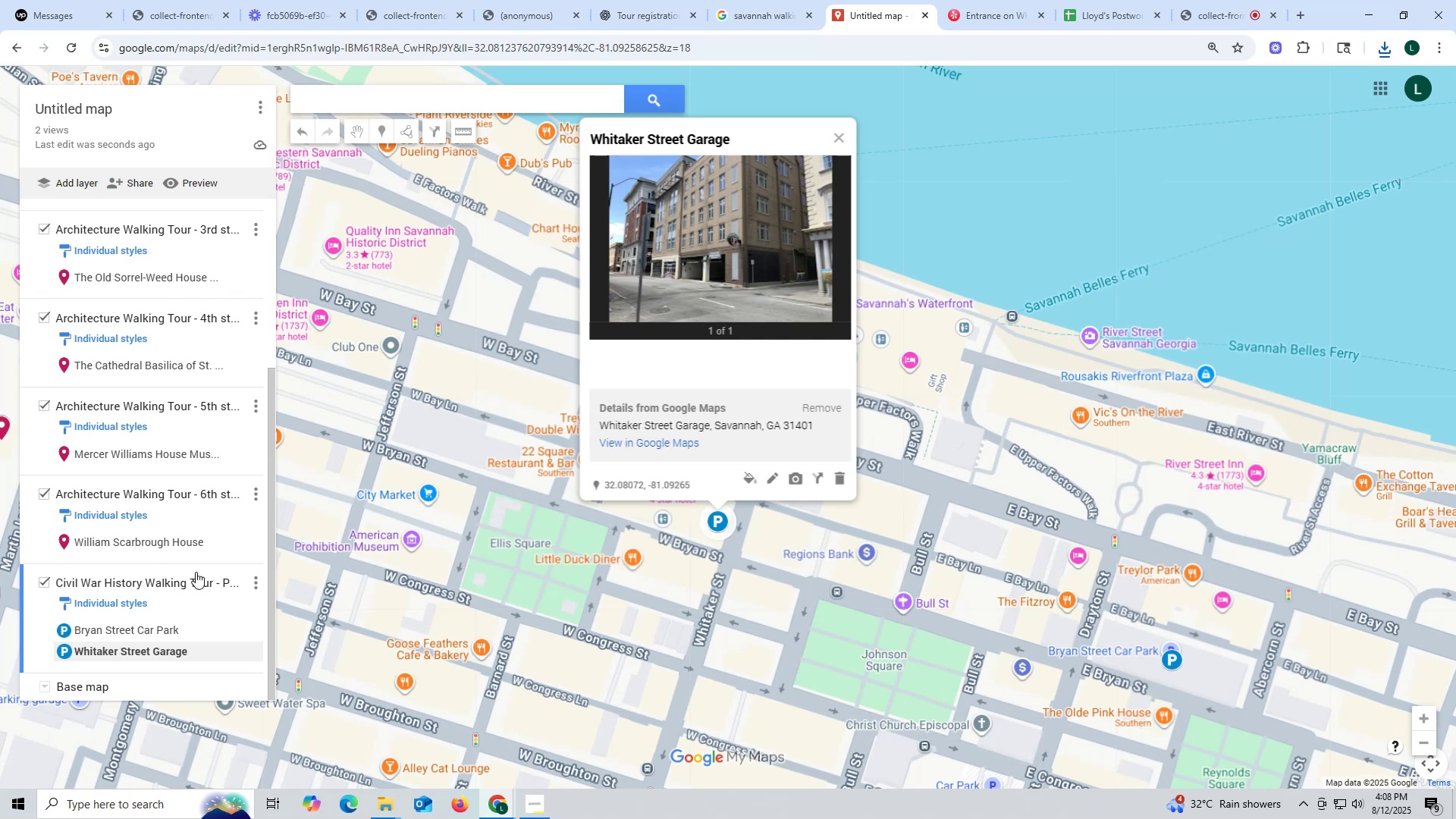 
wait(15.26)
 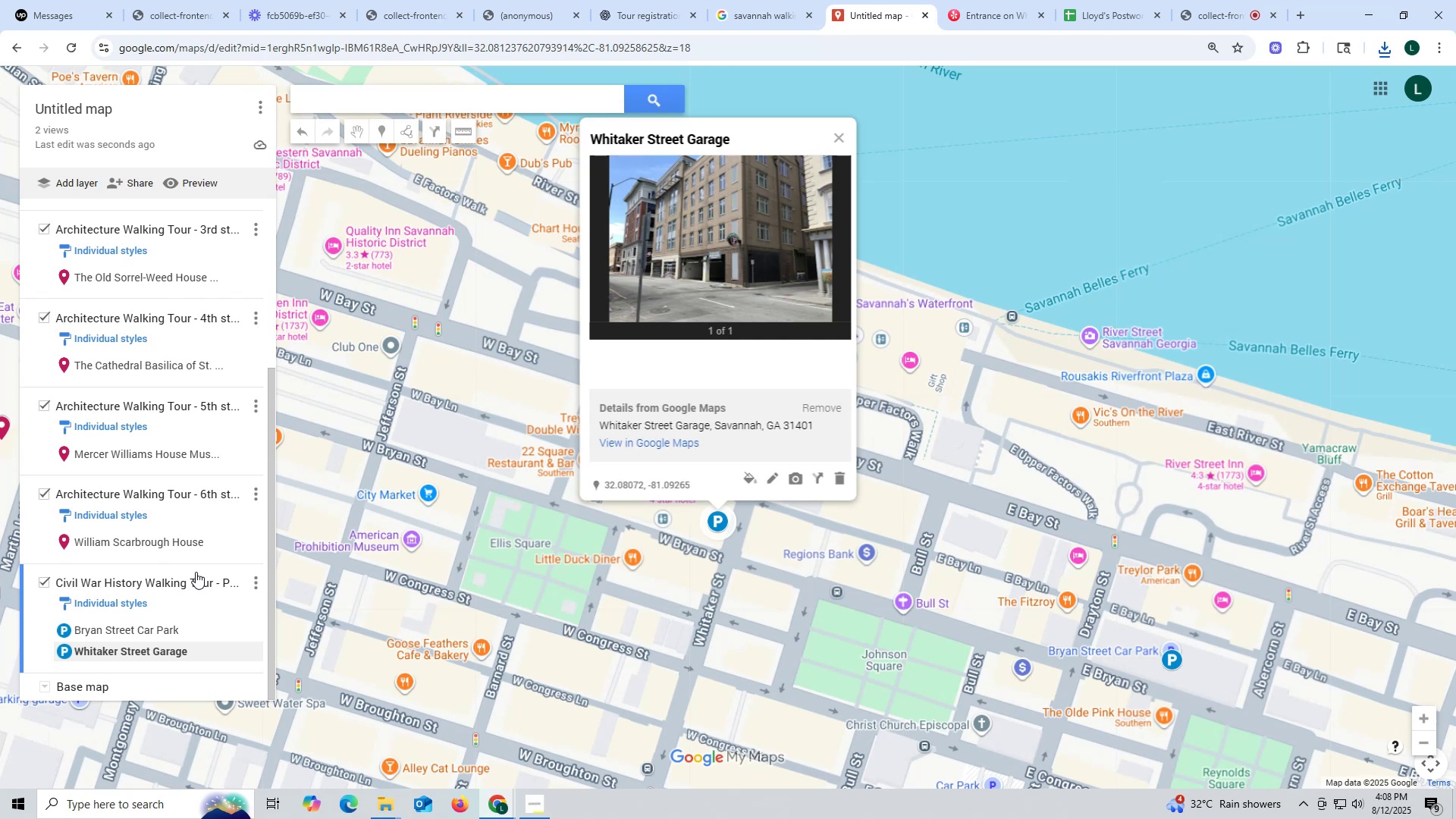 
scroll: coordinate [196, 570], scroll_direction: down, amount: 2.0
 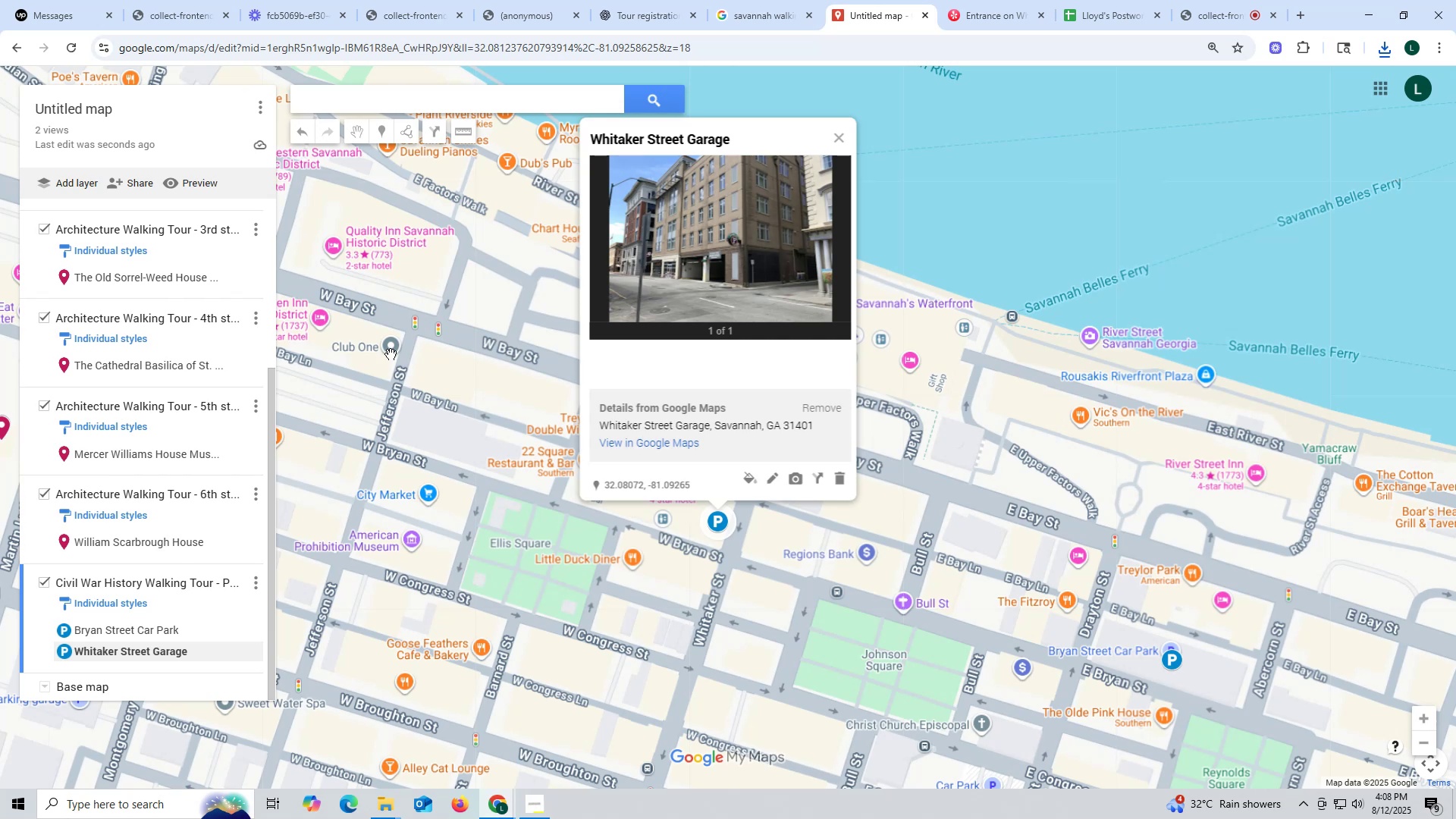 
left_click([653, 12])
 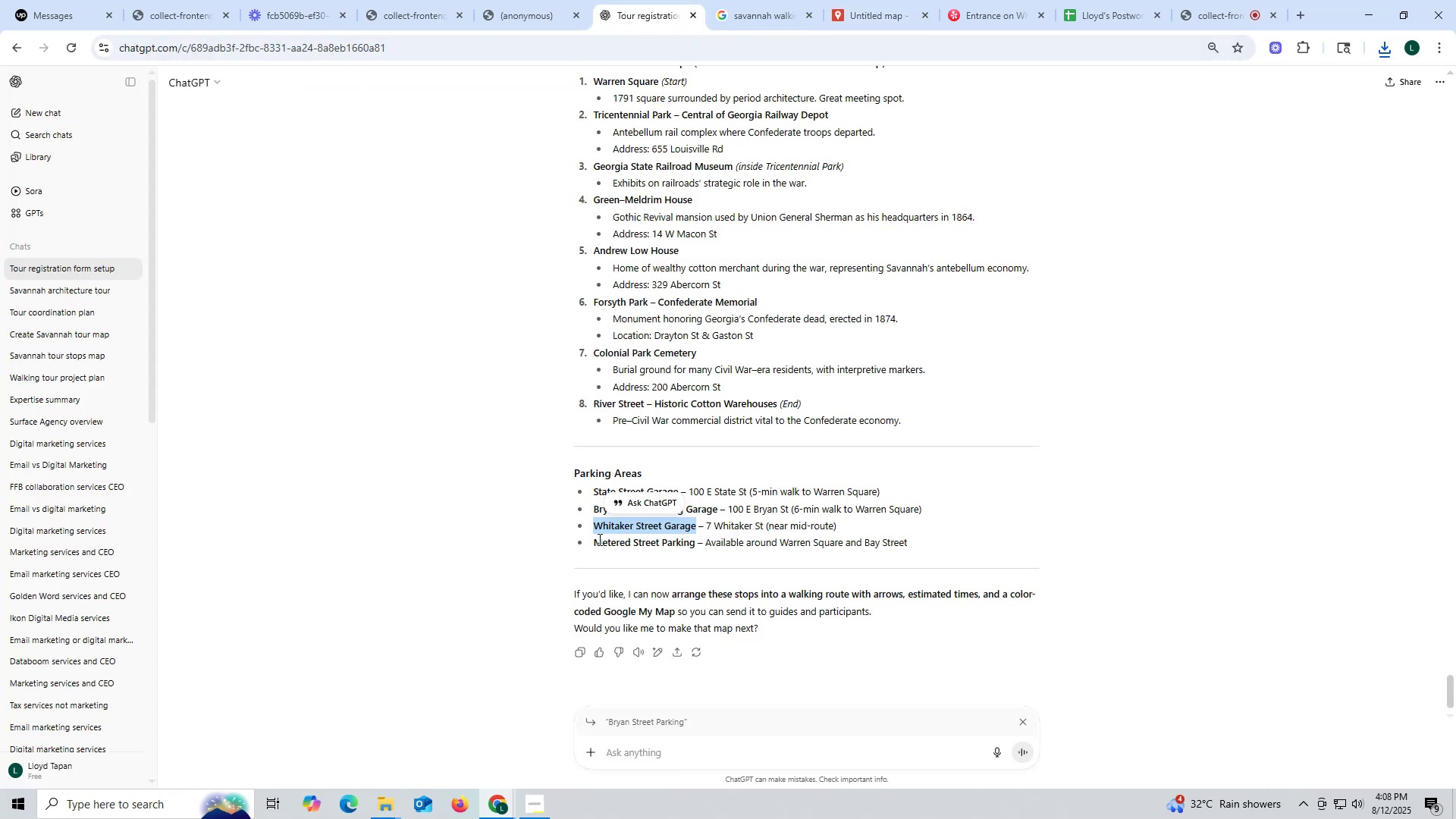 
left_click_drag(start_coordinate=[593, 542], to_coordinate=[690, 542])
 